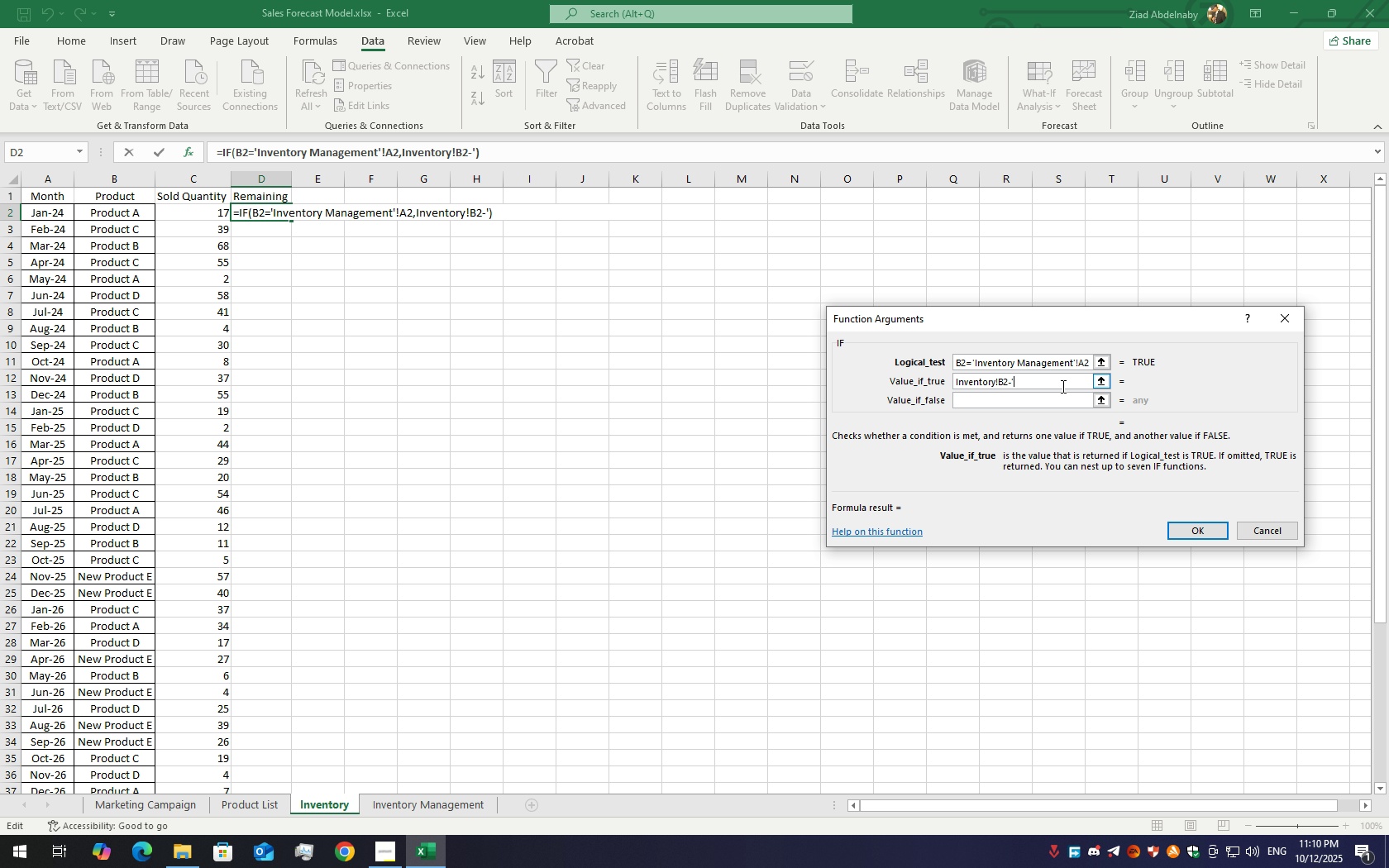 
key(Backspace)
 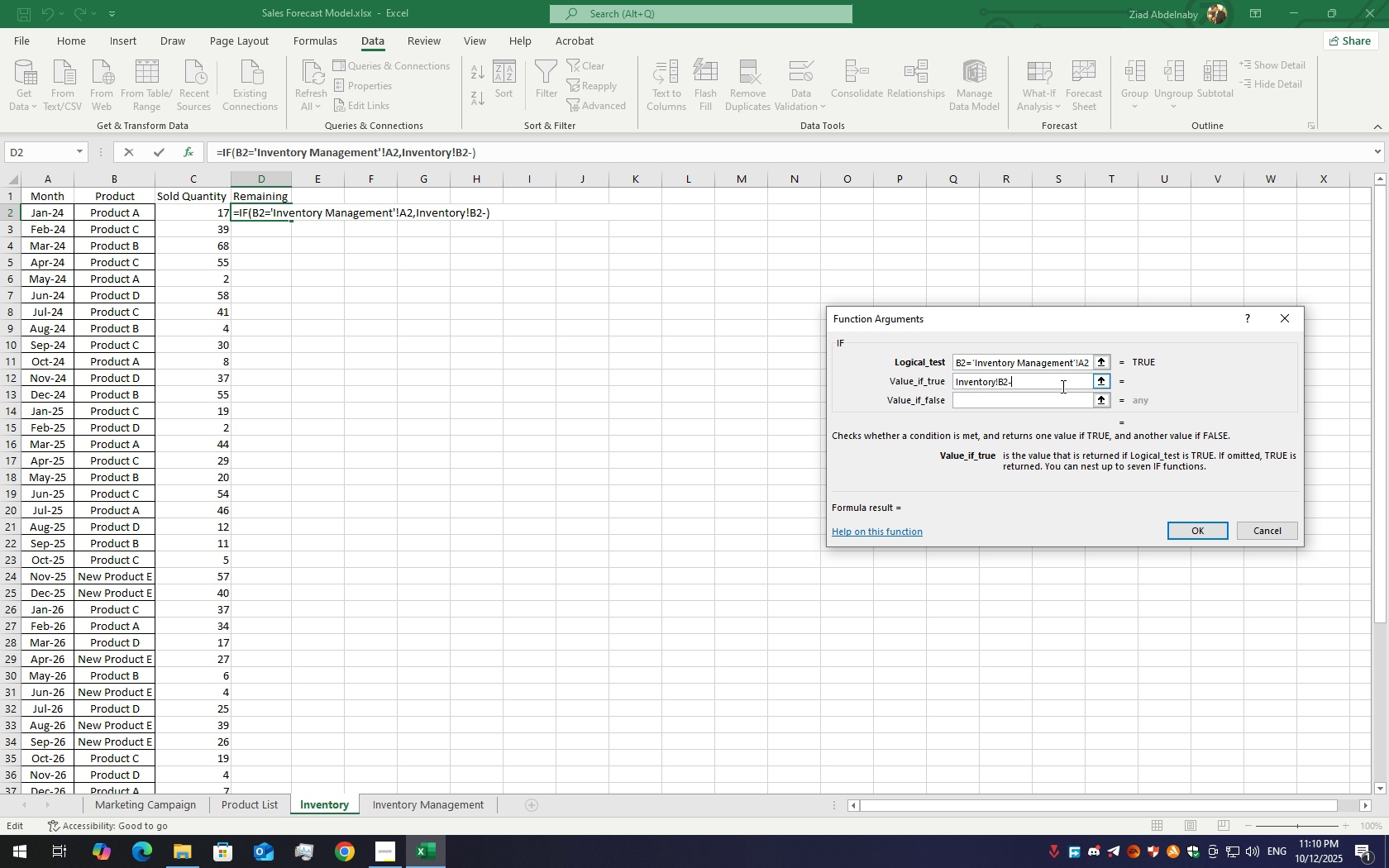 
key(Backspace)
 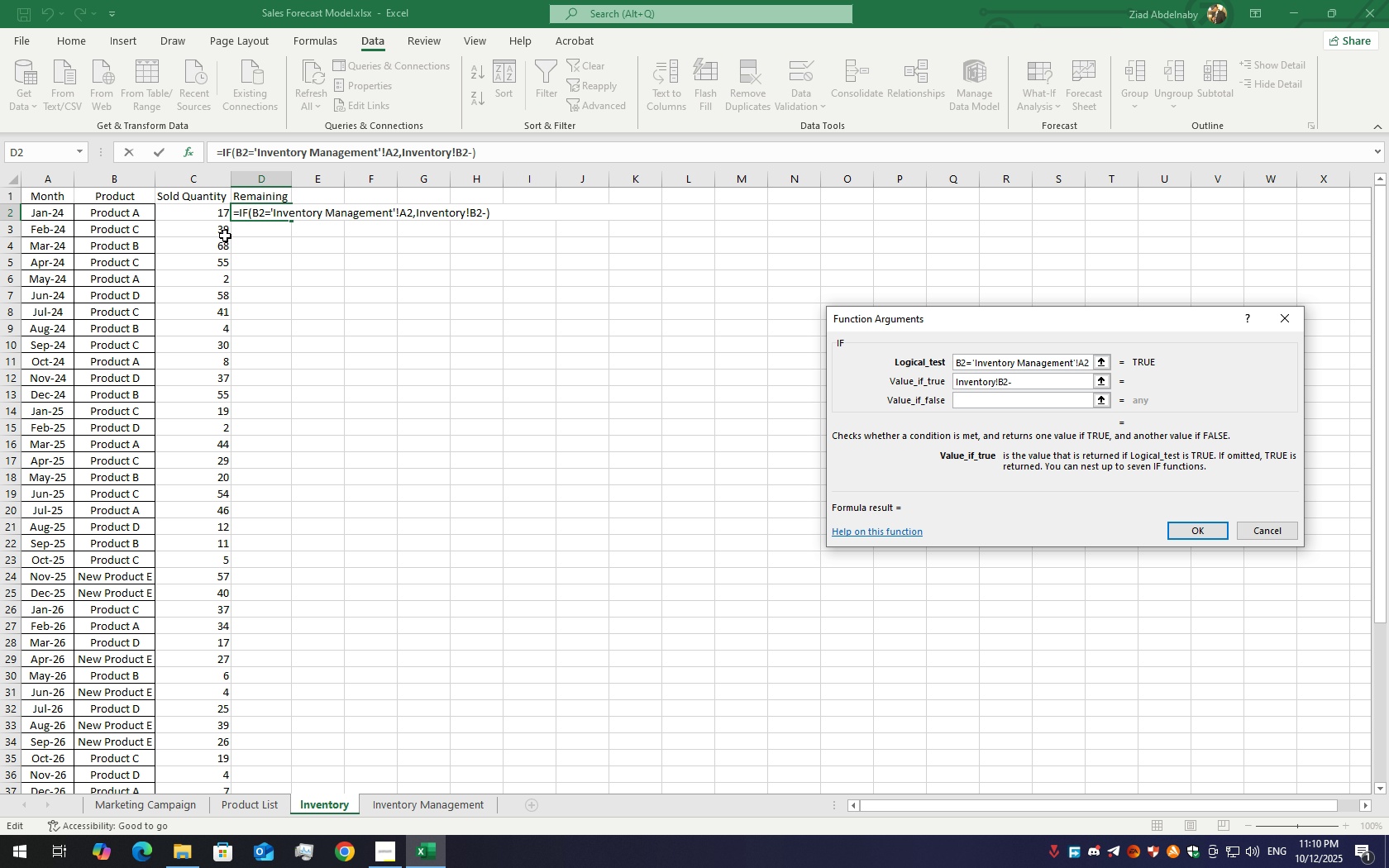 
left_click([204, 220])
 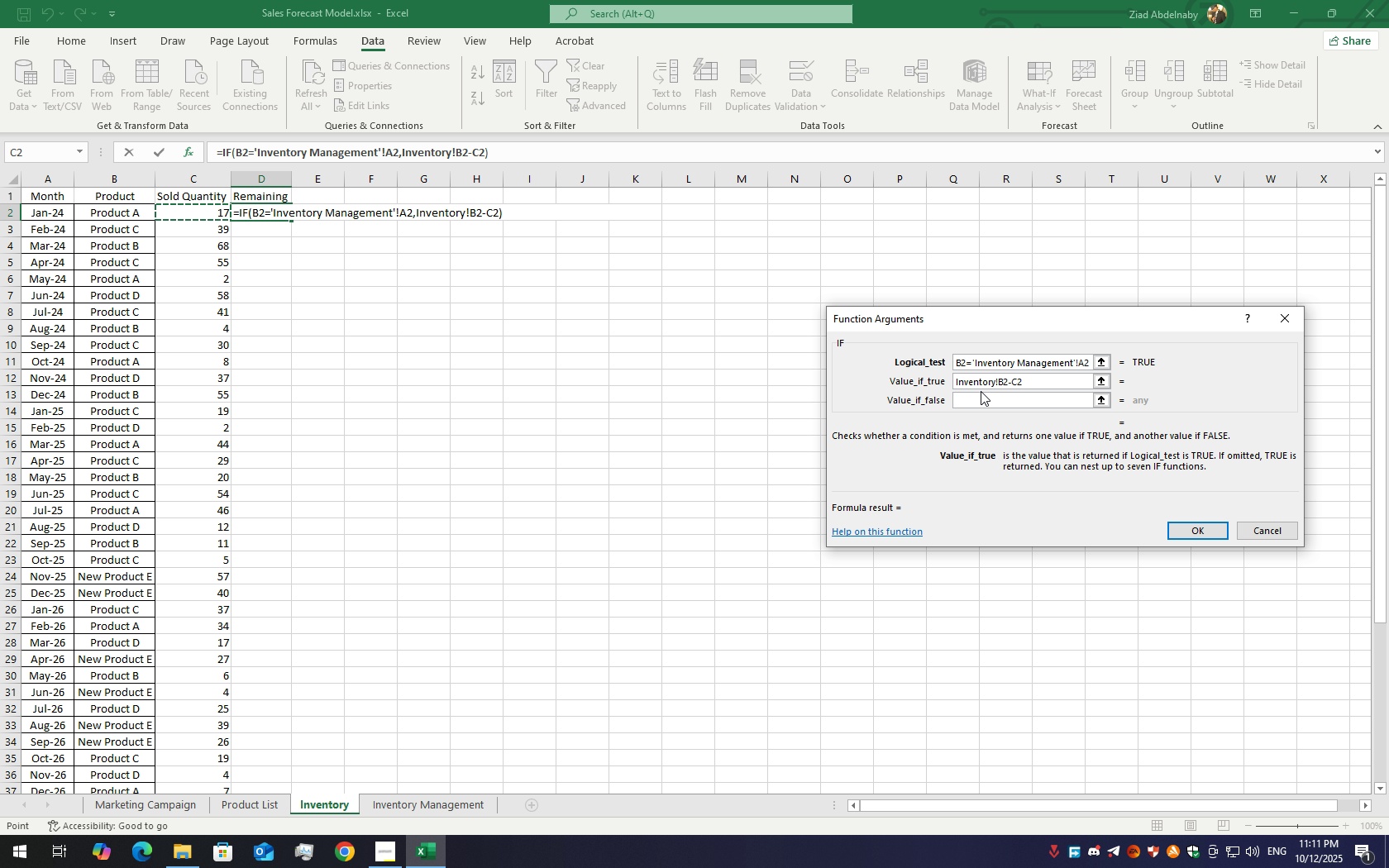 
left_click([977, 401])
 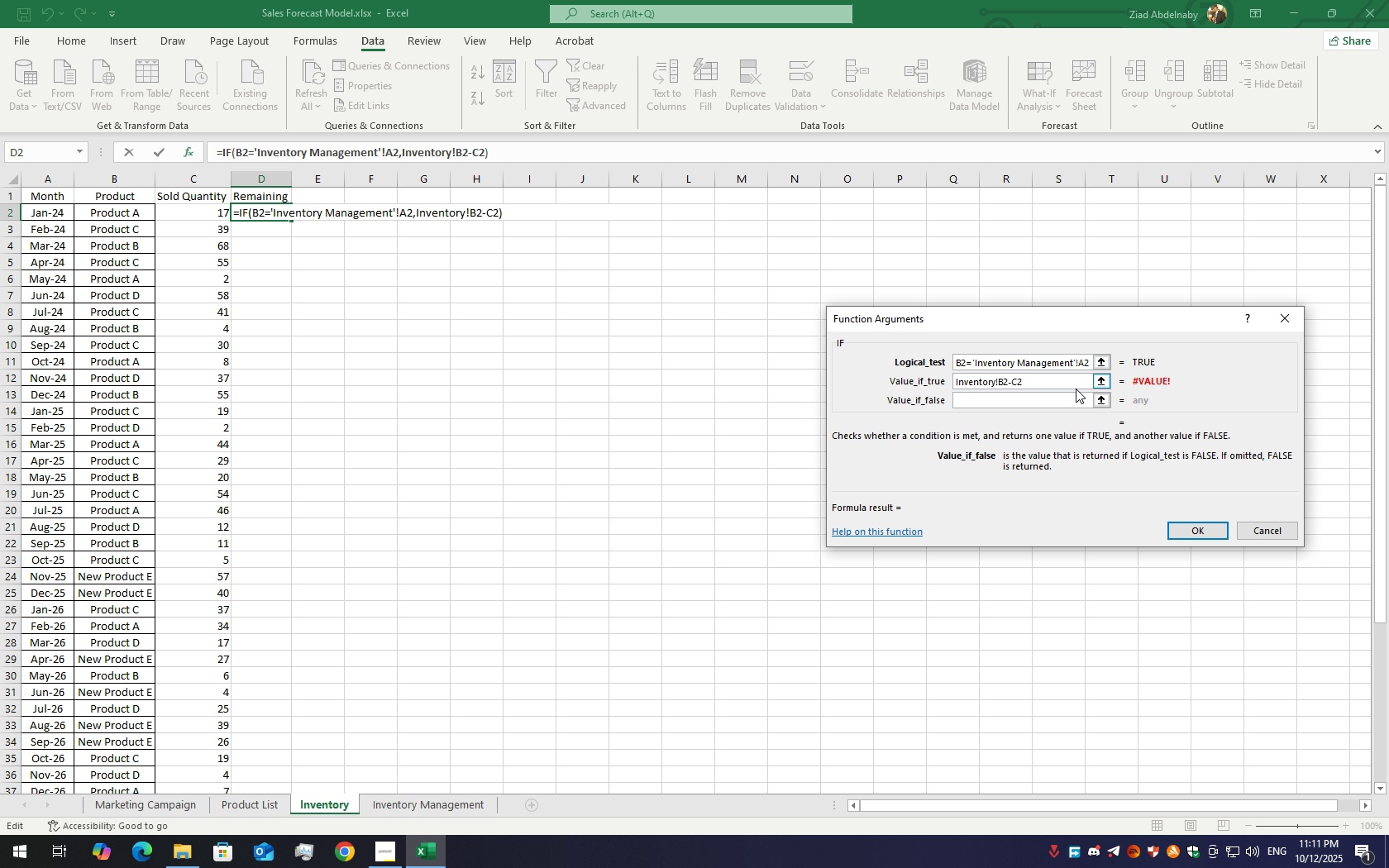 
left_click([1073, 379])
 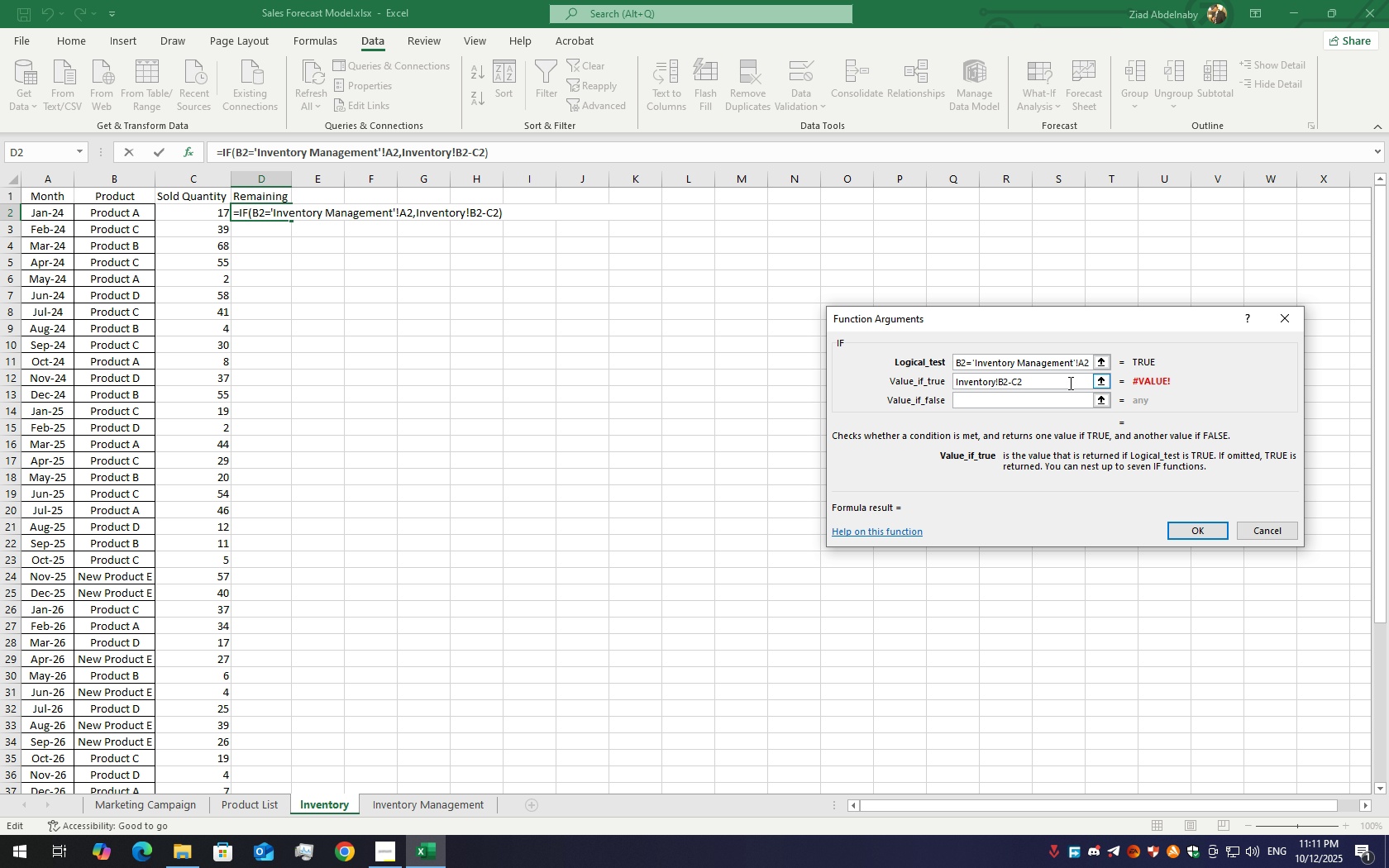 
key(Backspace)
 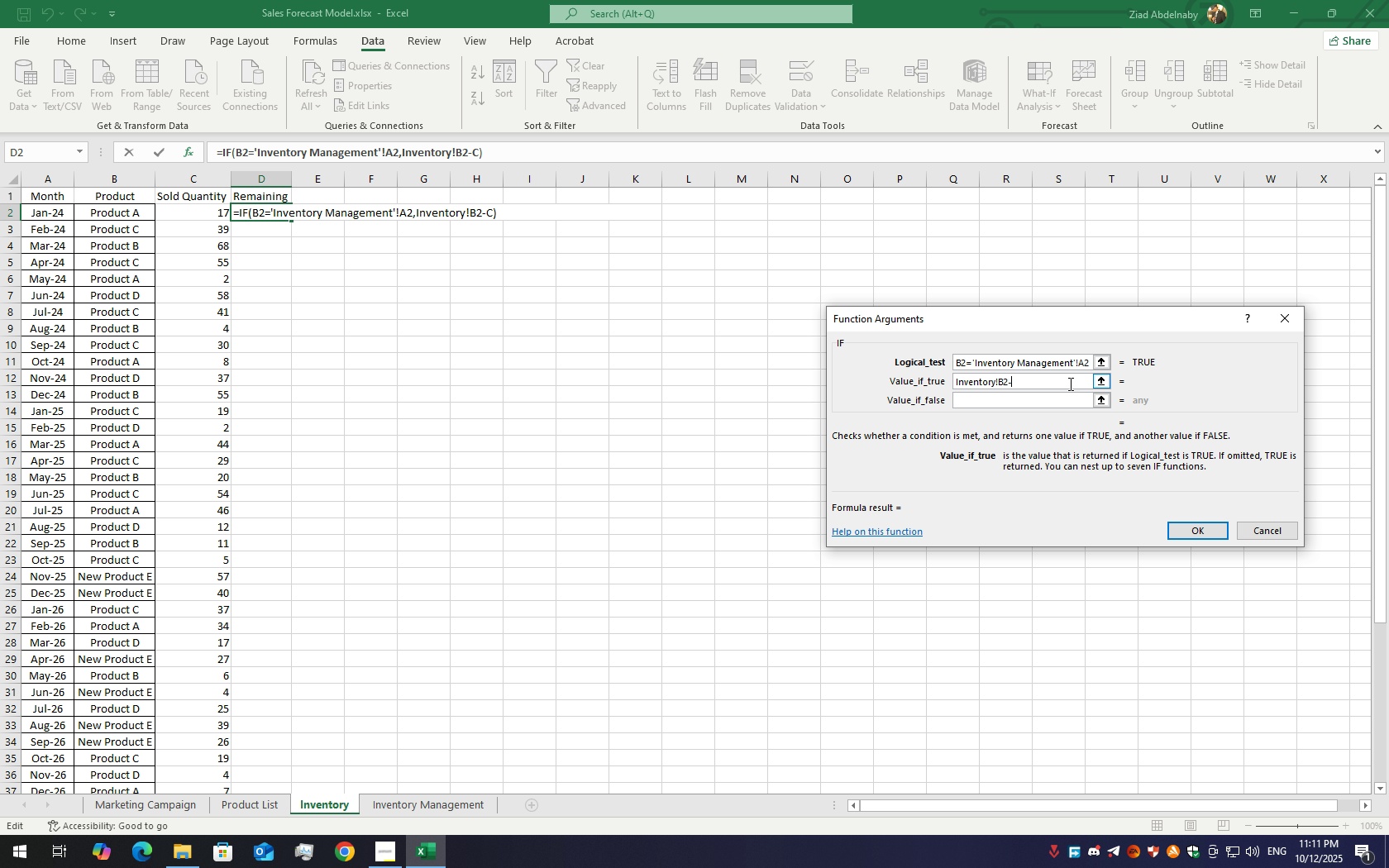 
key(Backspace)
 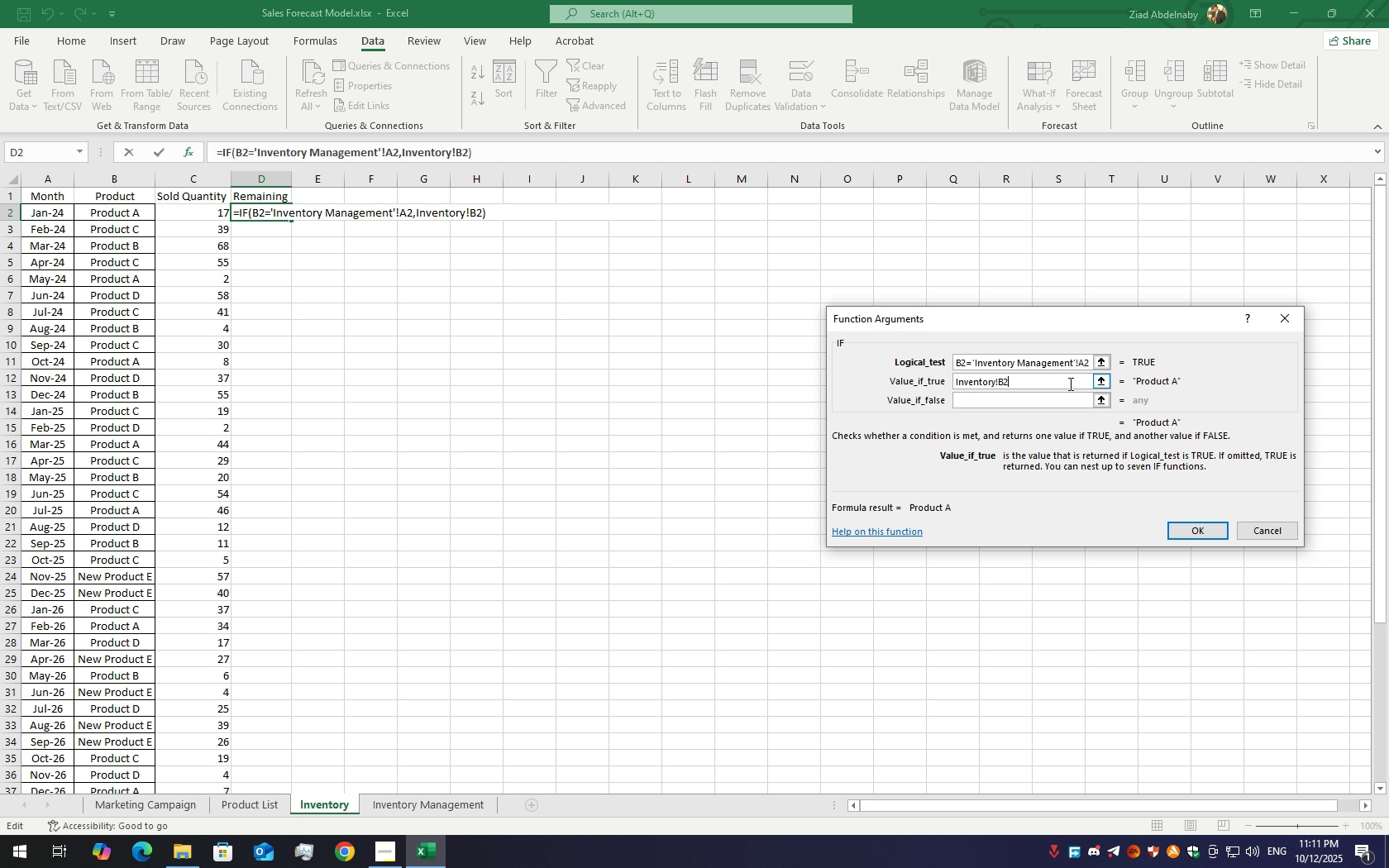 
key(Backspace)
 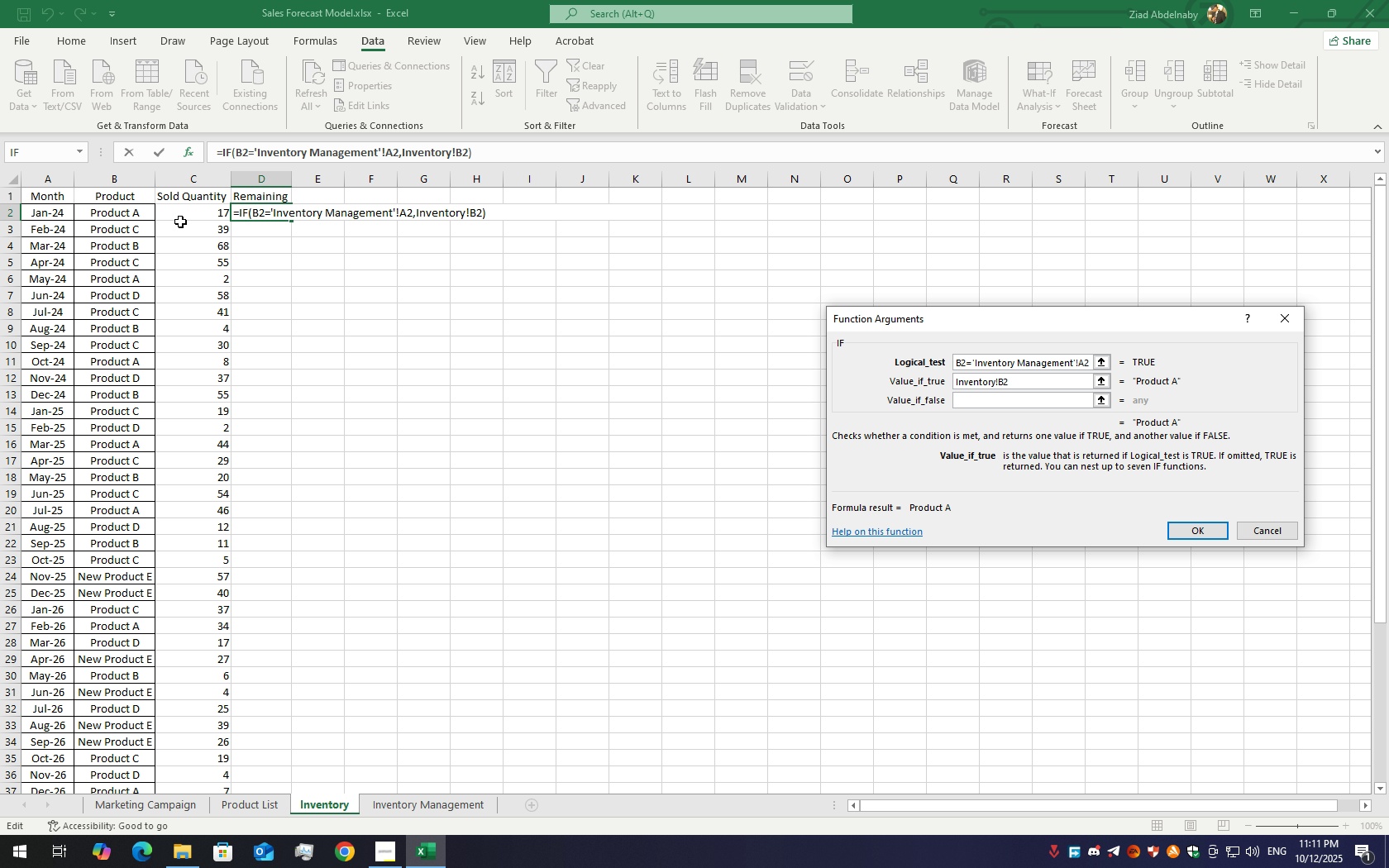 
left_click([198, 212])
 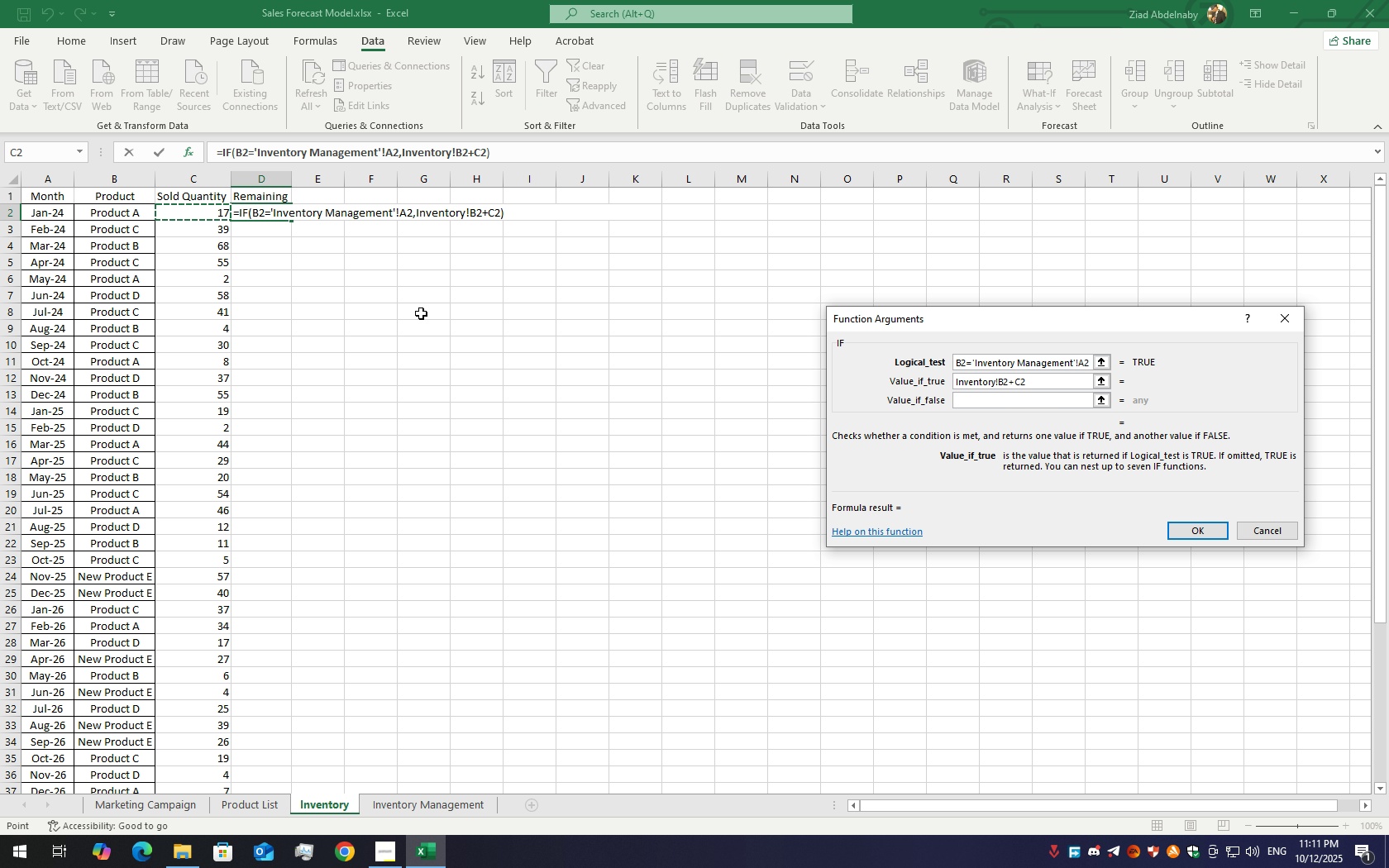 
key(Backspace)
 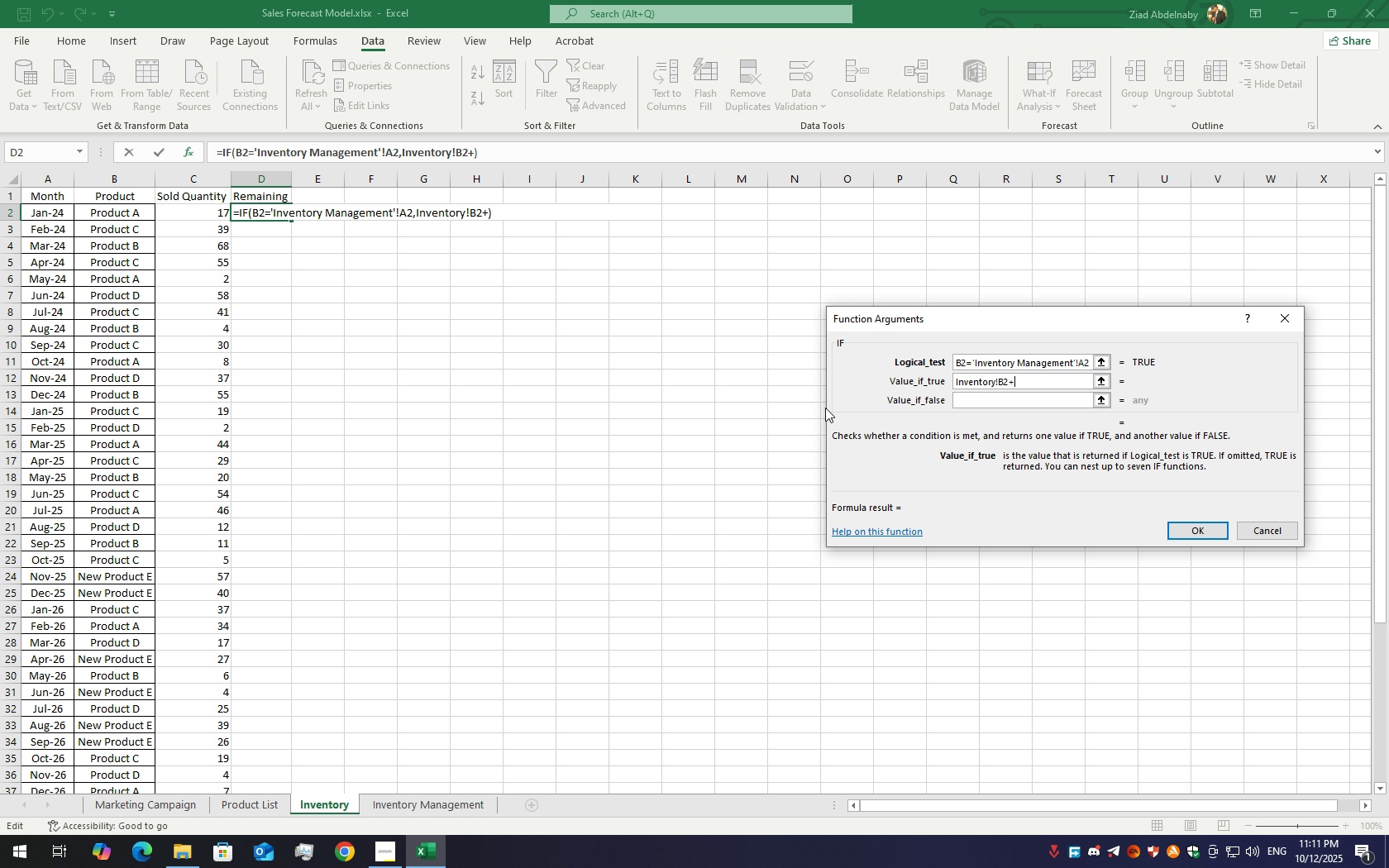 
key(Backspace)
 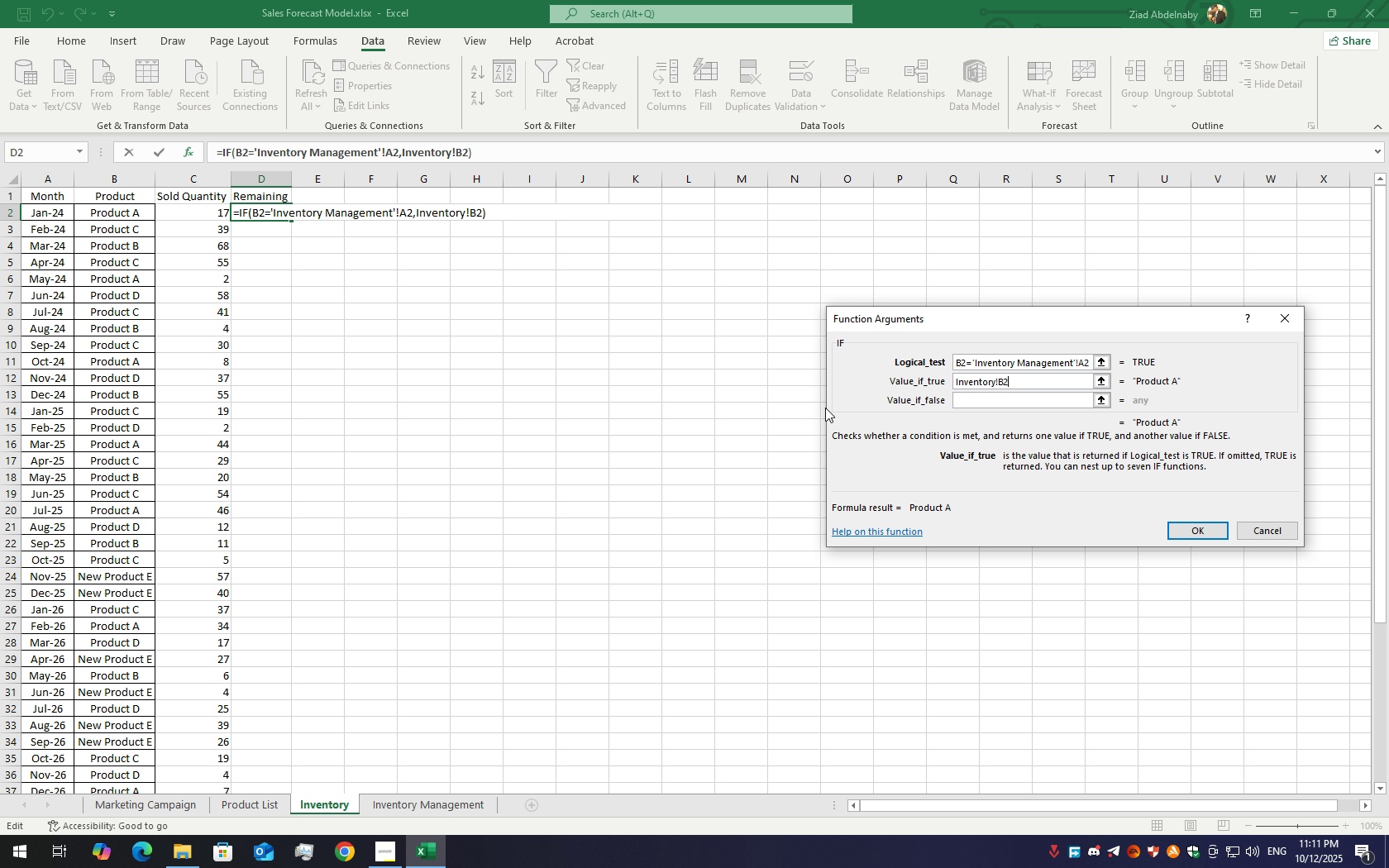 
key(Backspace)
 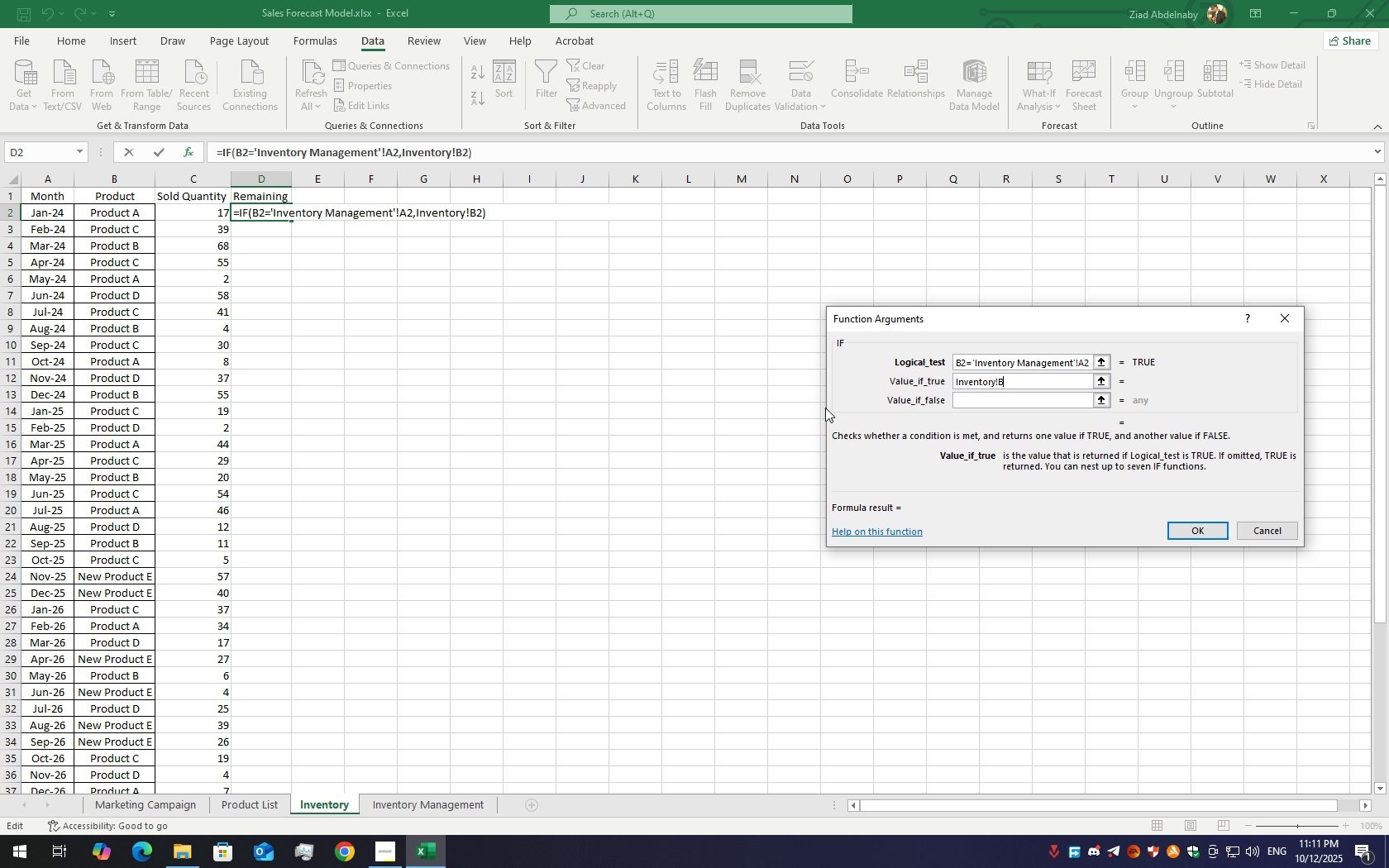 
key(Backspace)
 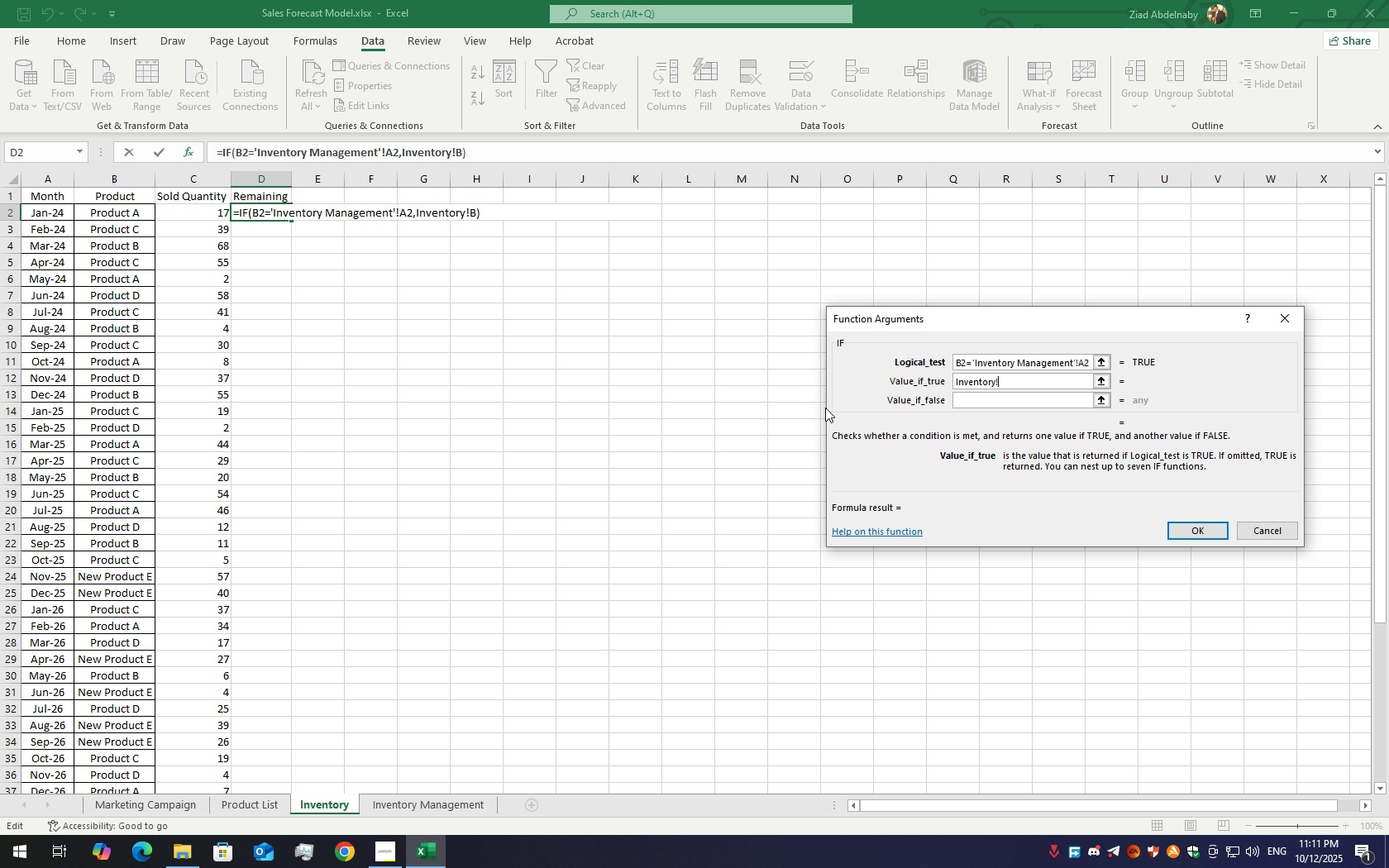 
key(Backspace)
 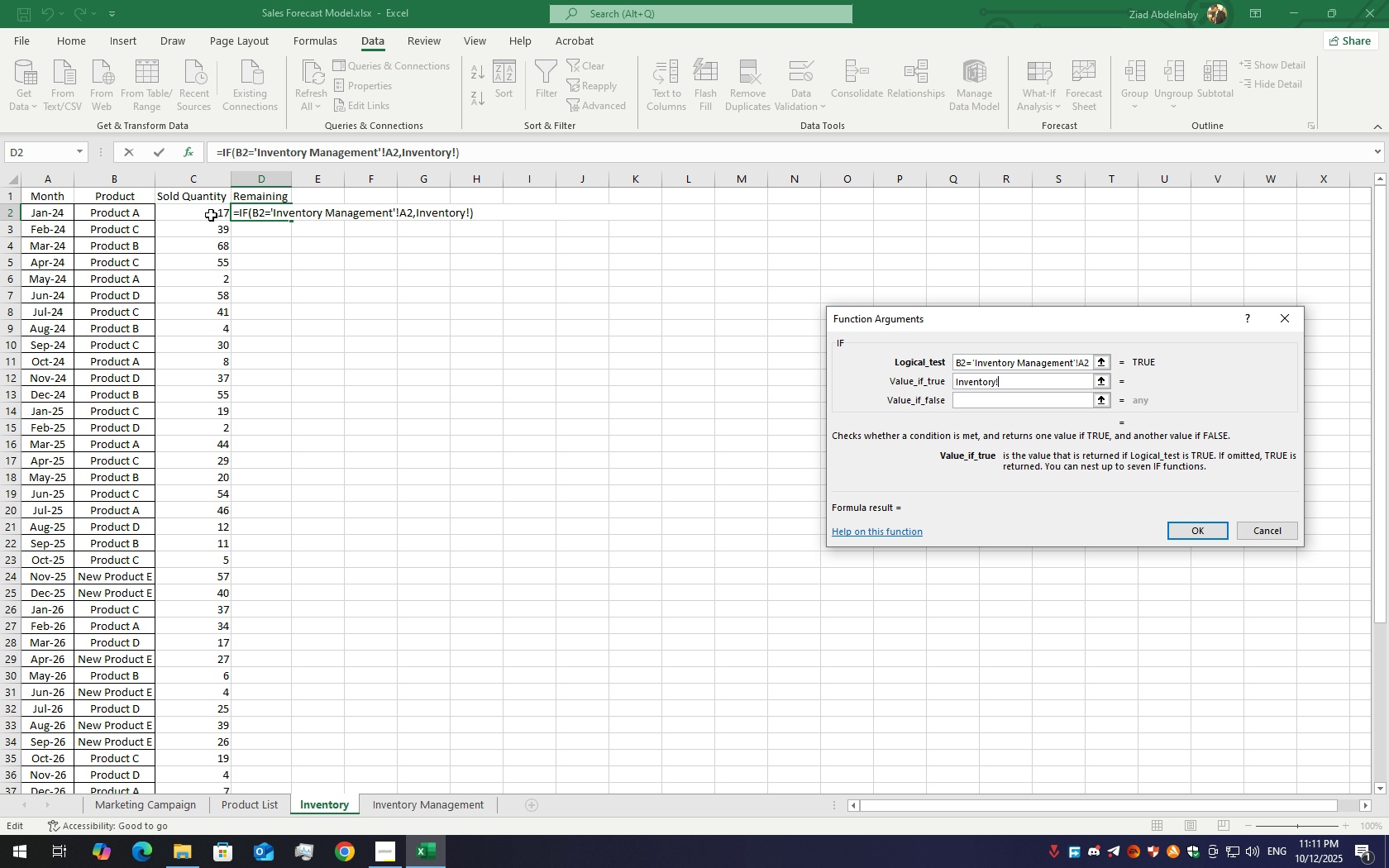 
left_click([211, 214])
 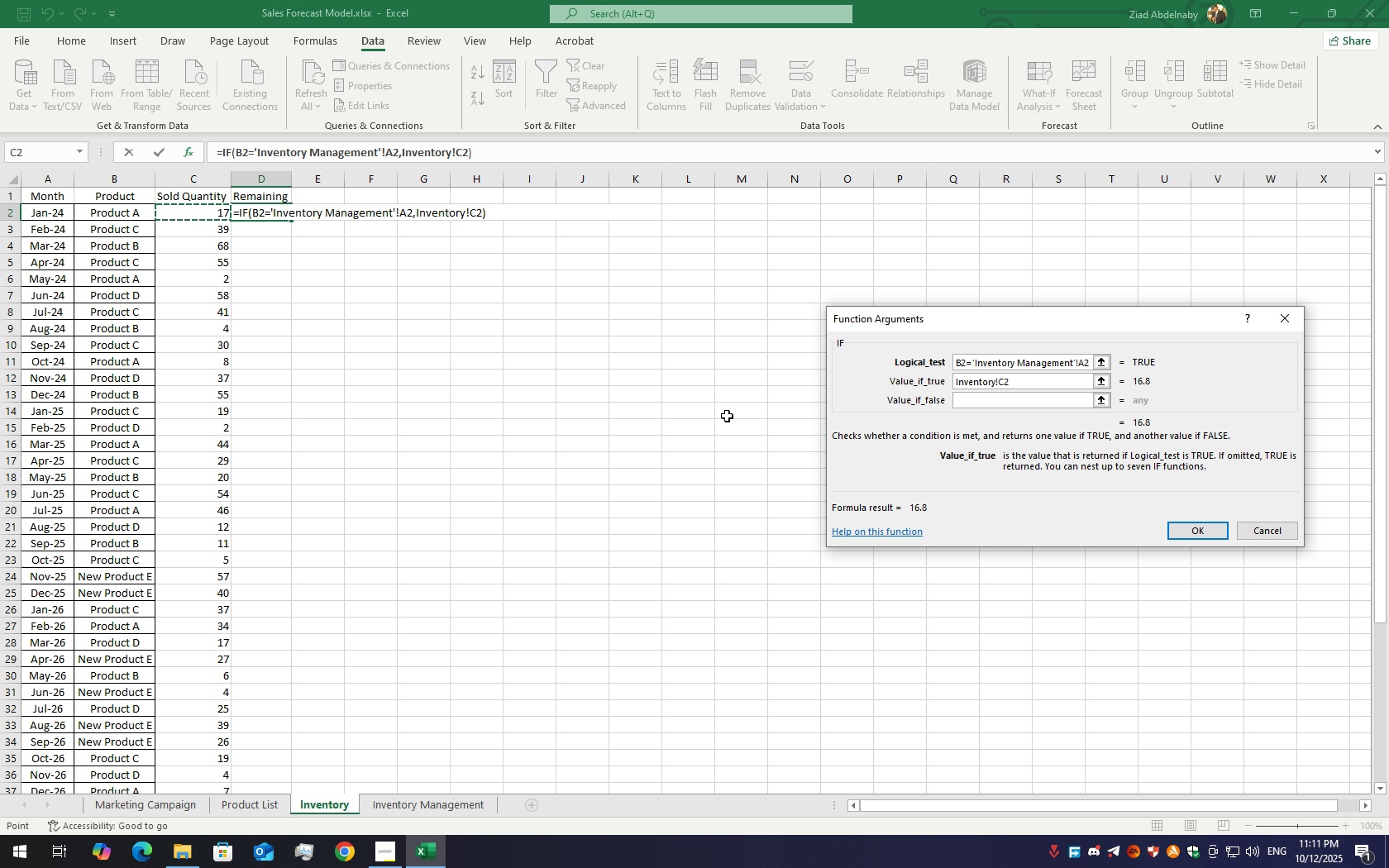 
key(Backspace)
 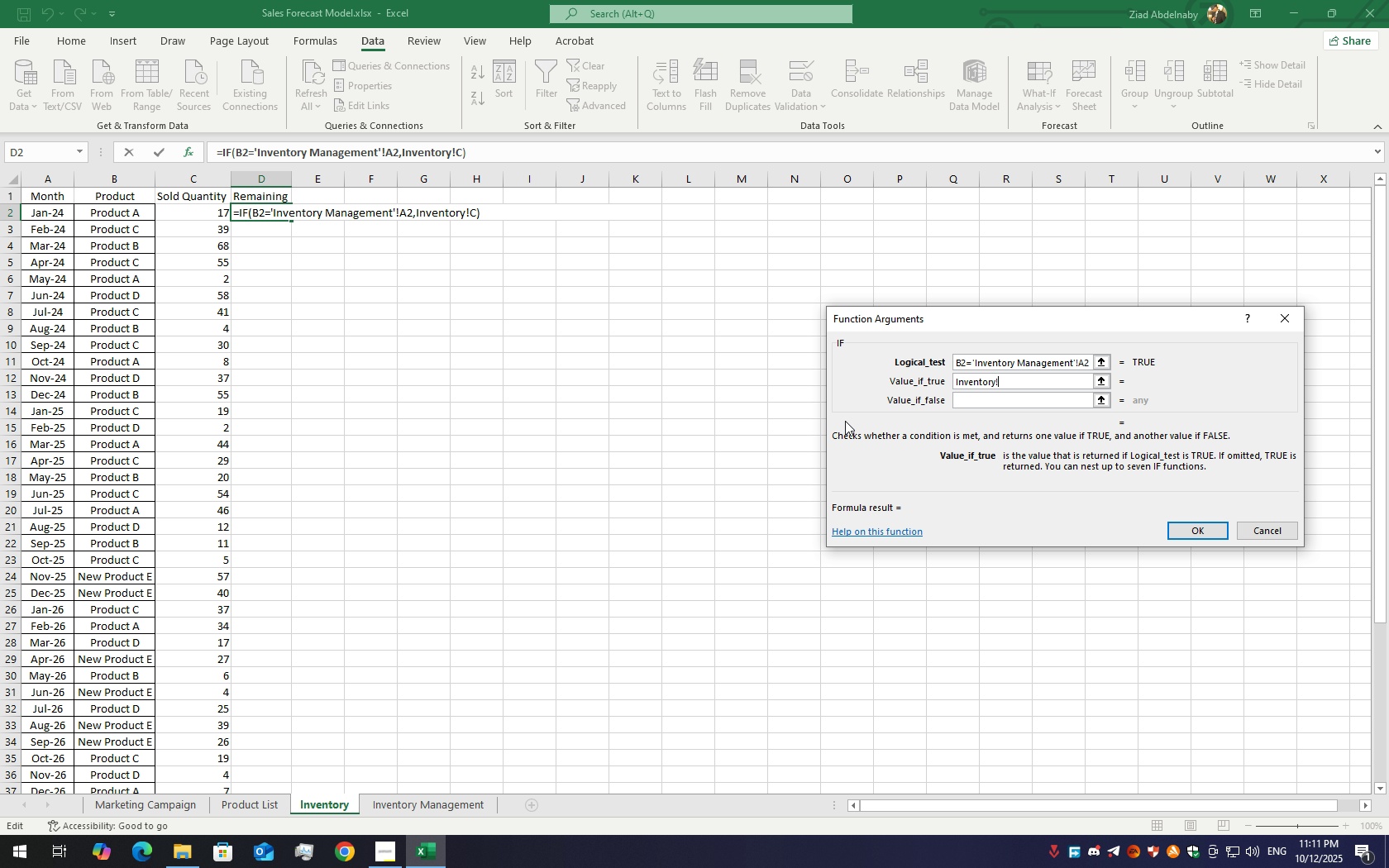 
key(Backspace)
 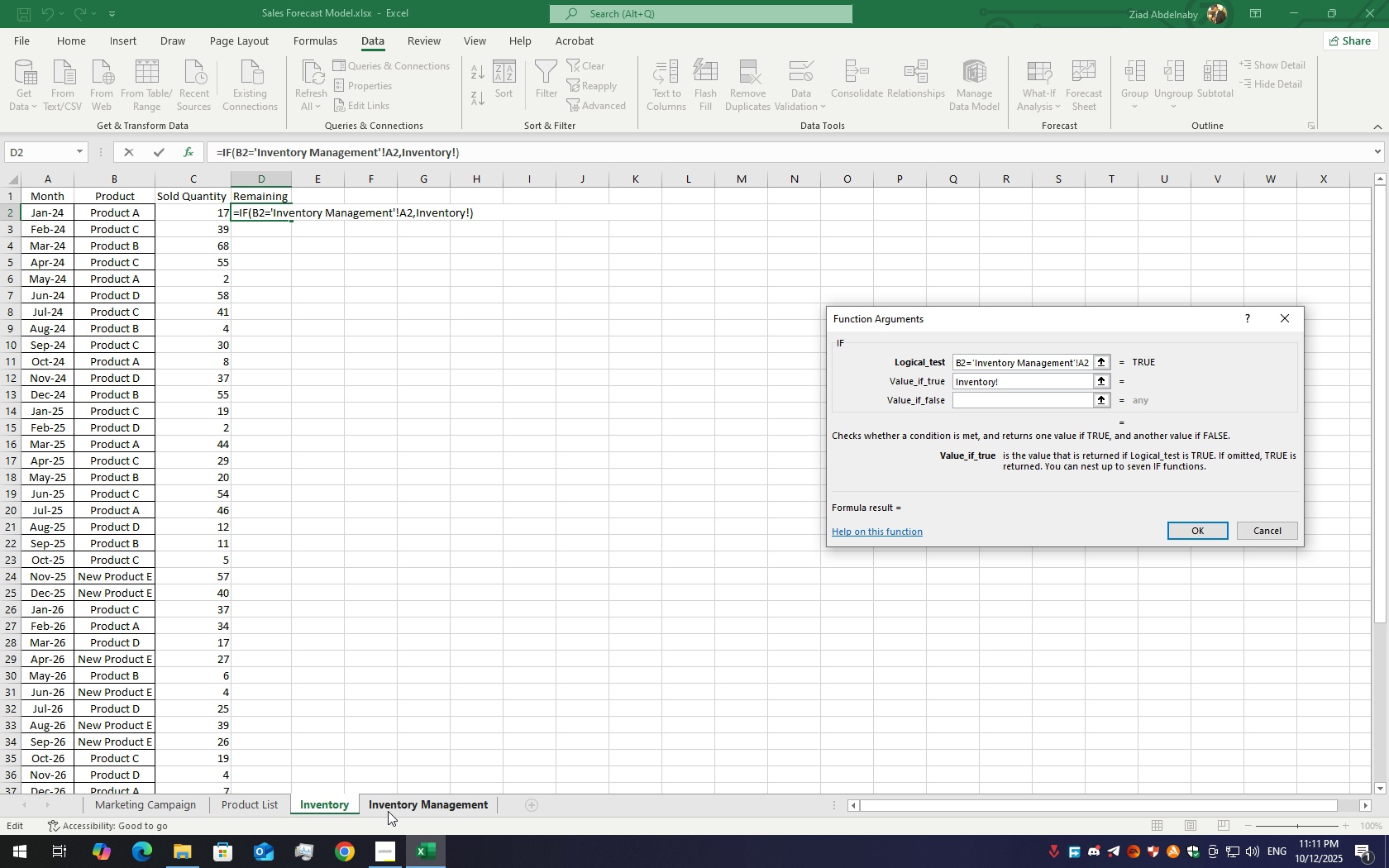 
left_click([388, 811])
 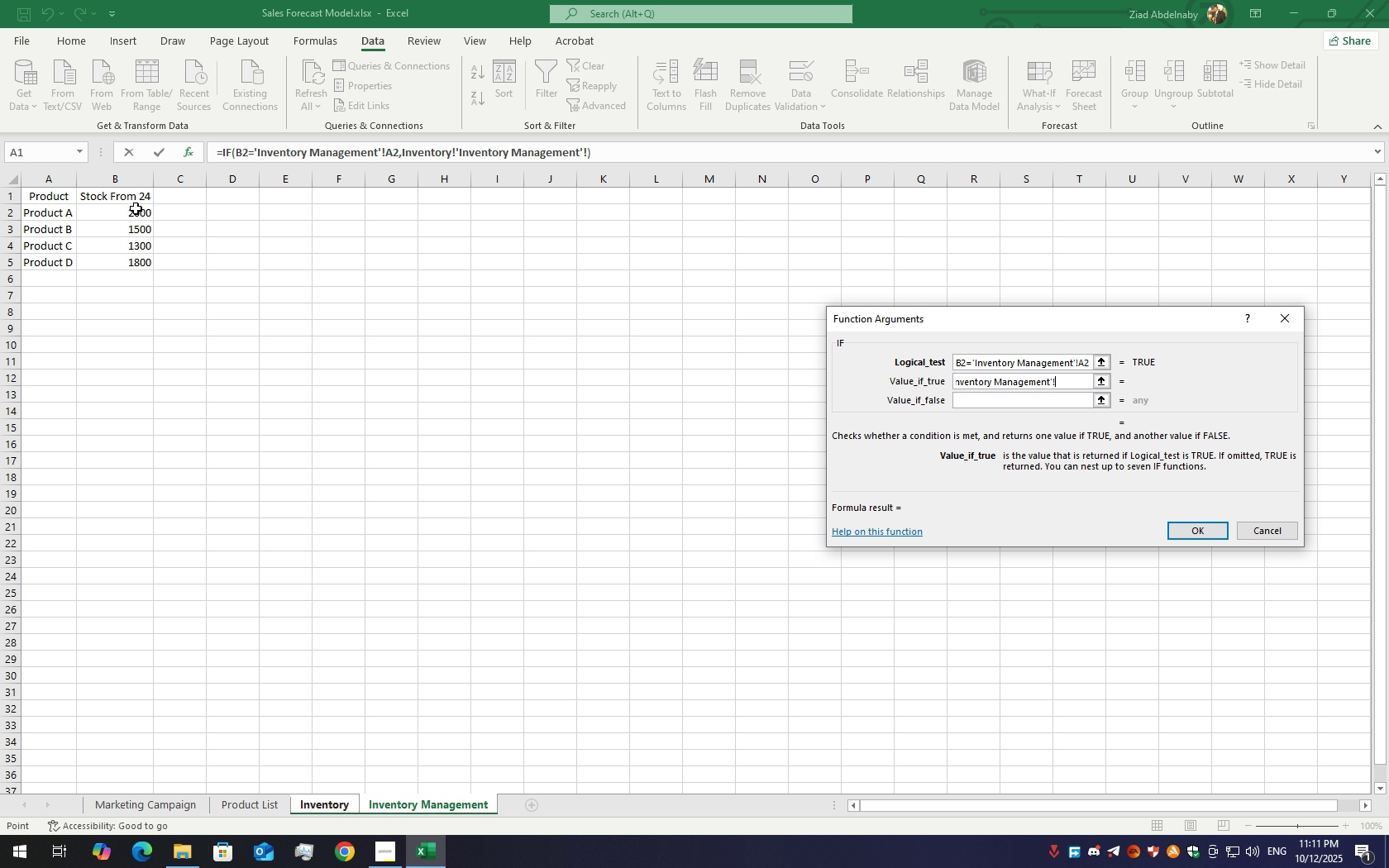 
left_click([135, 211])
 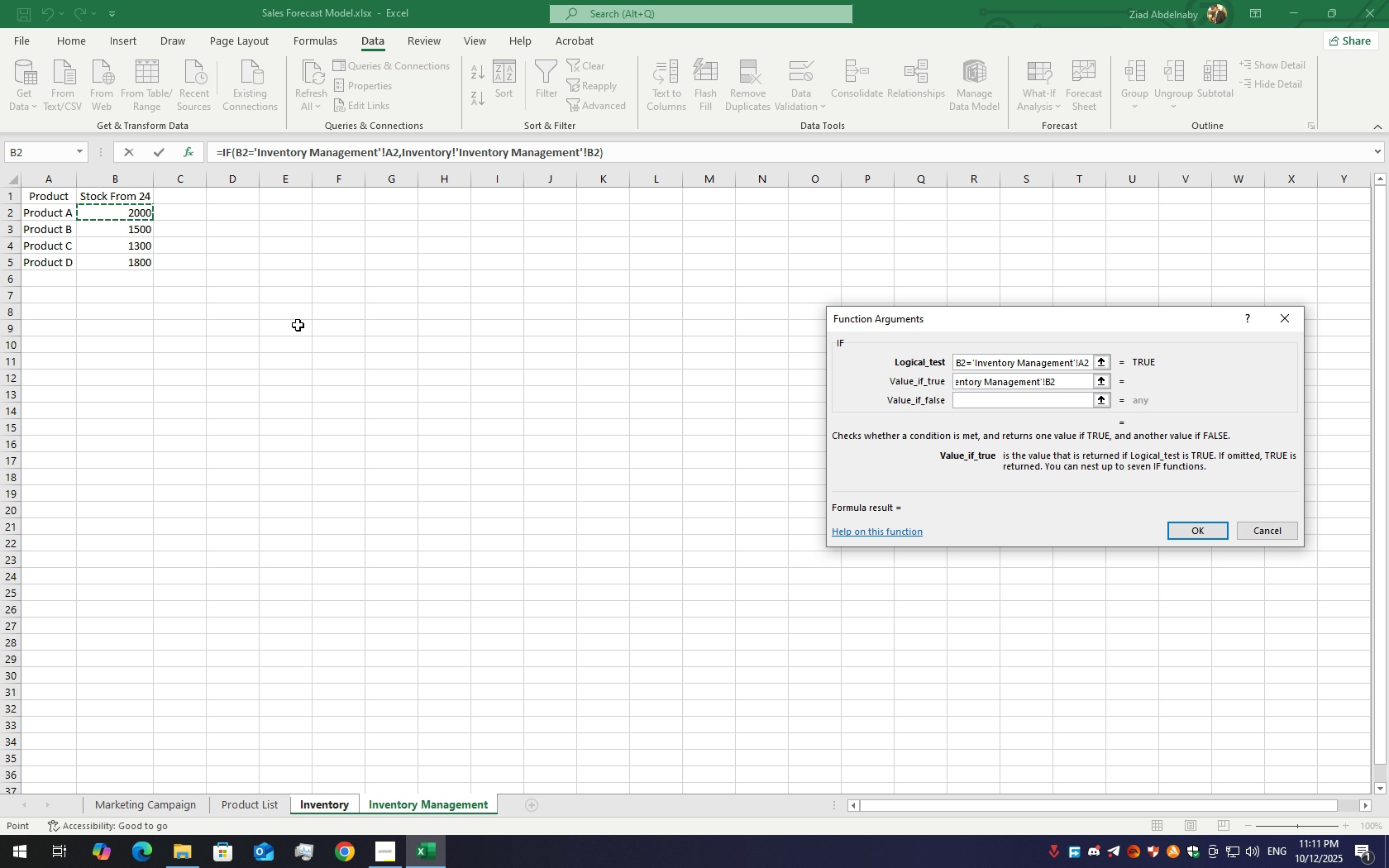 
key(NumpadSubtract)
 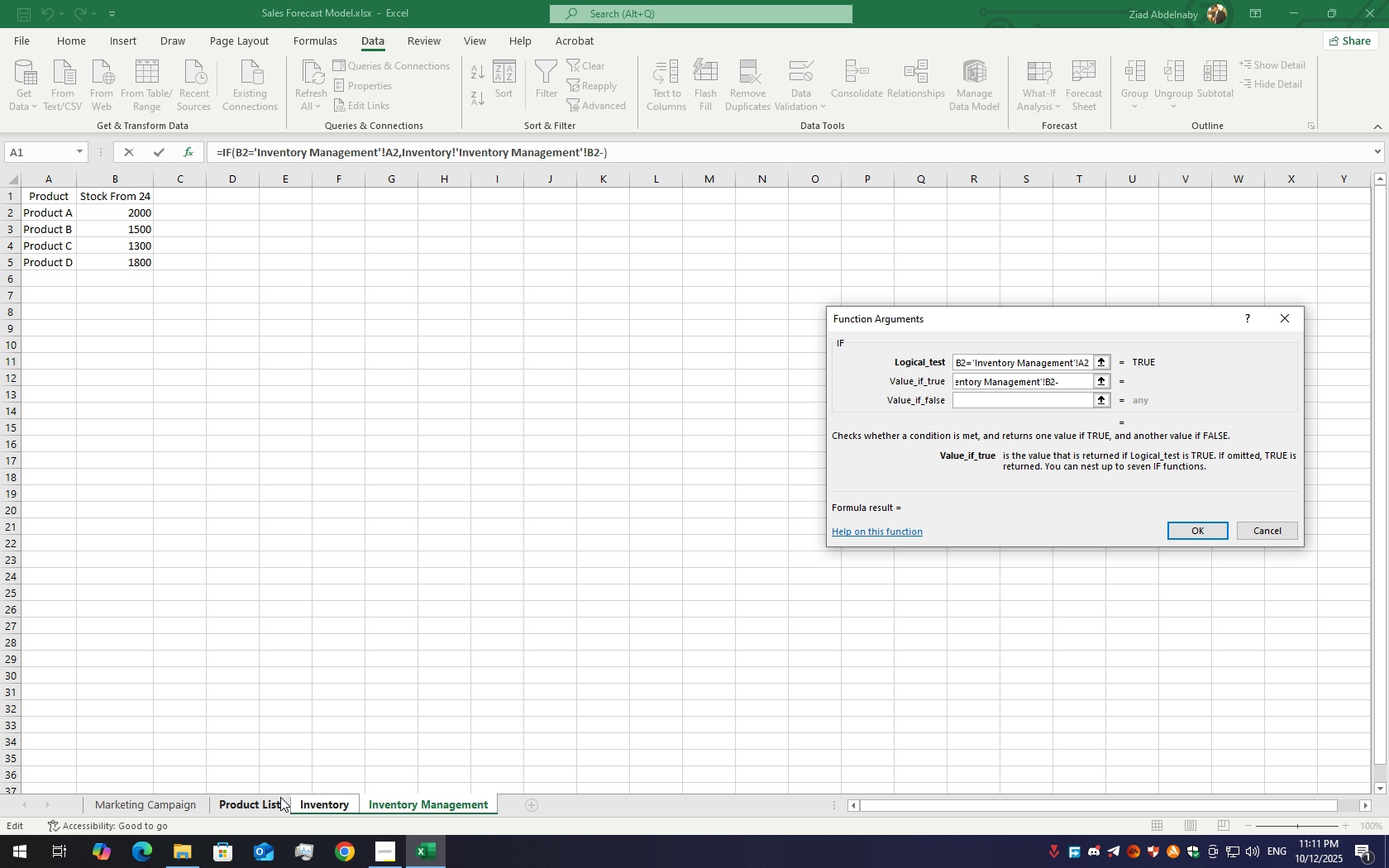 
left_click([313, 799])
 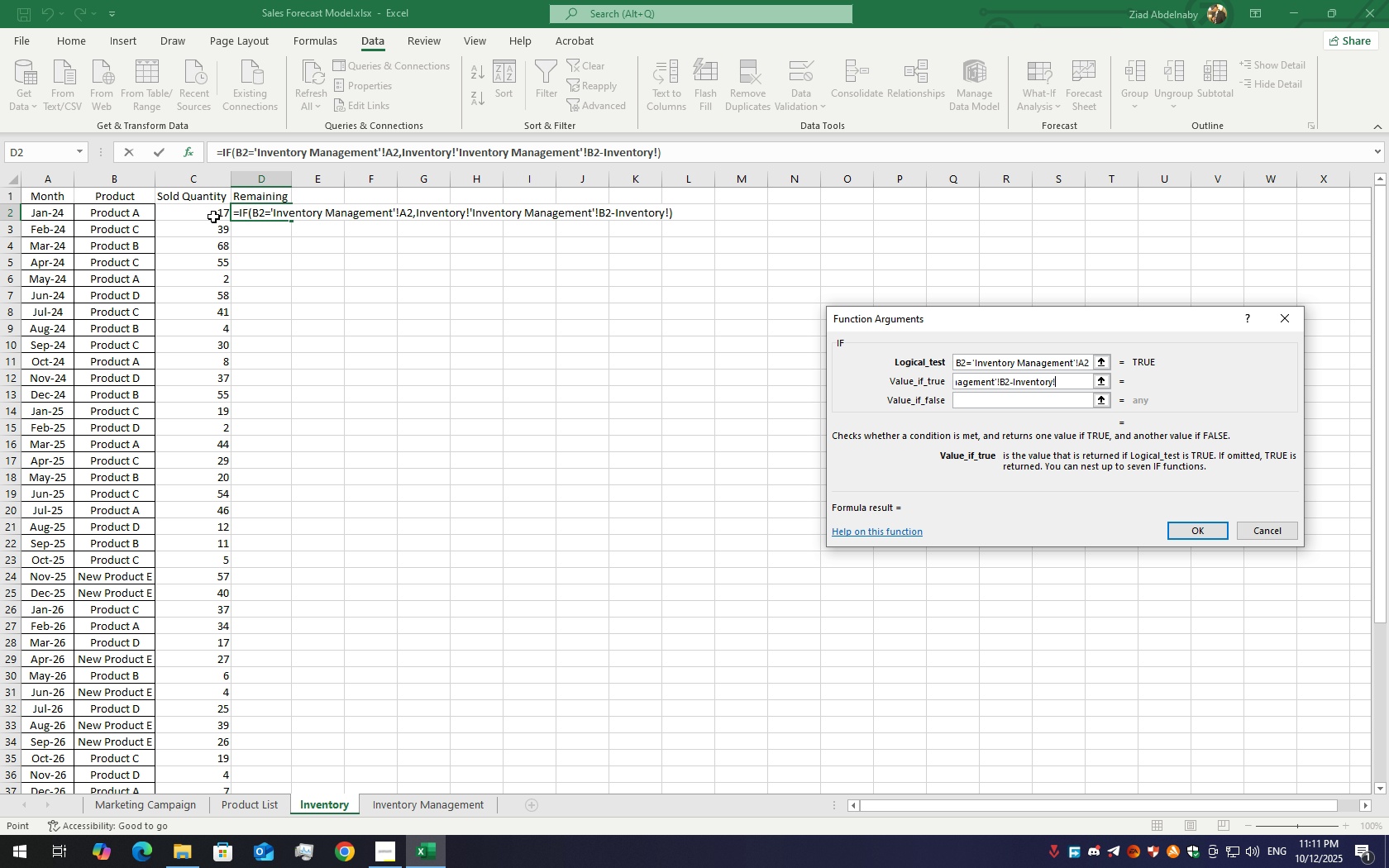 
left_click([212, 209])
 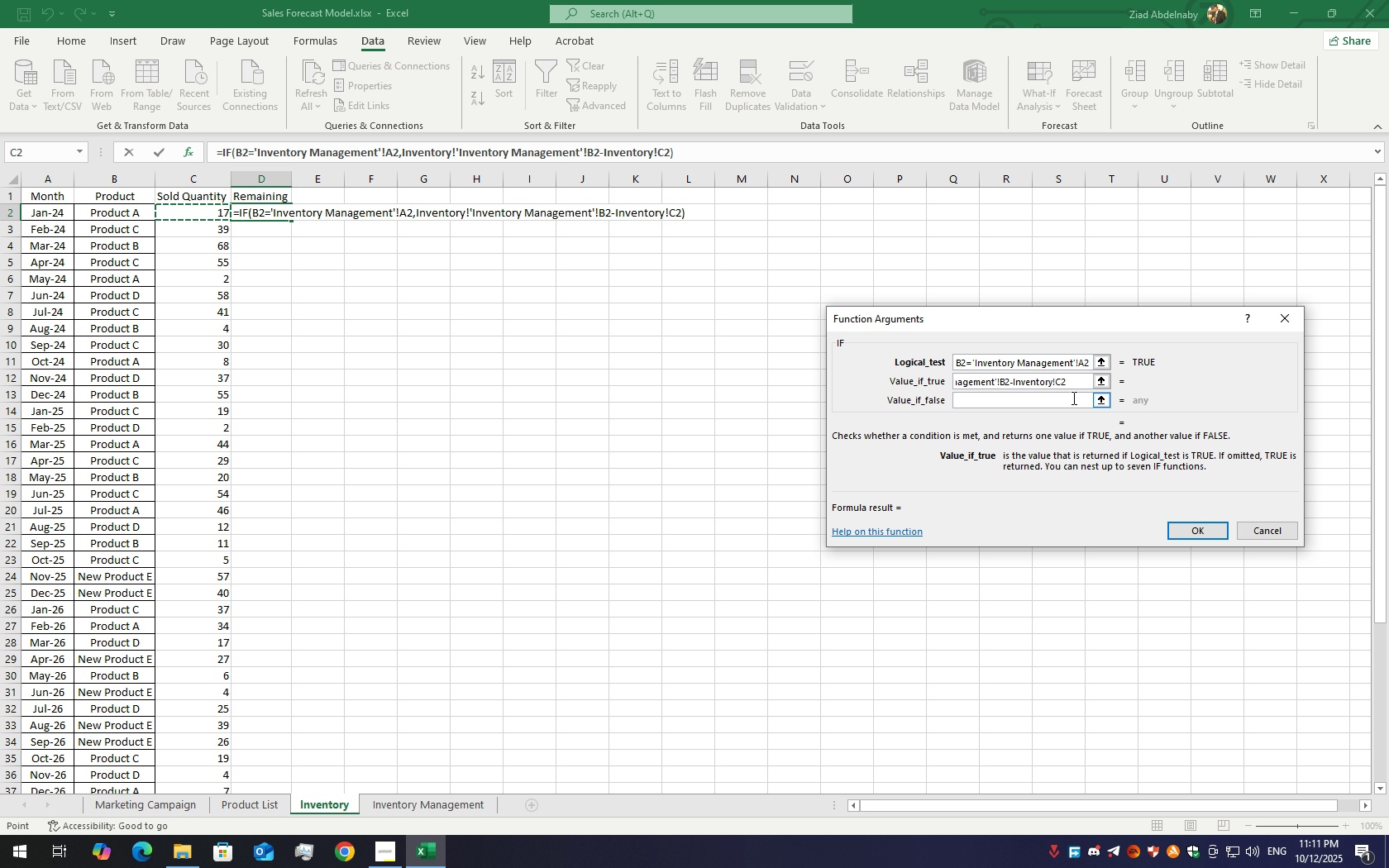 
left_click([1066, 398])
 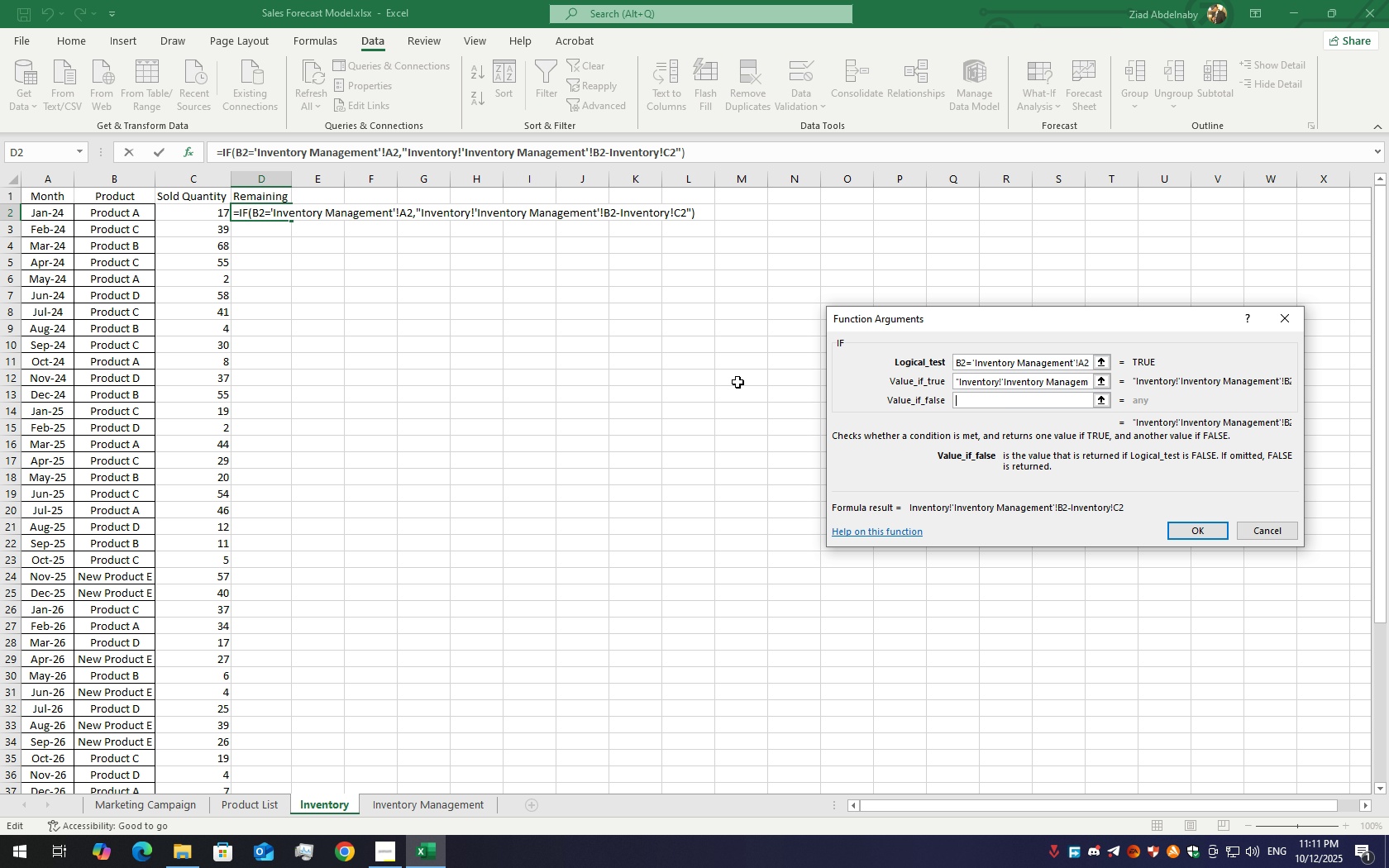 
wait(6.26)
 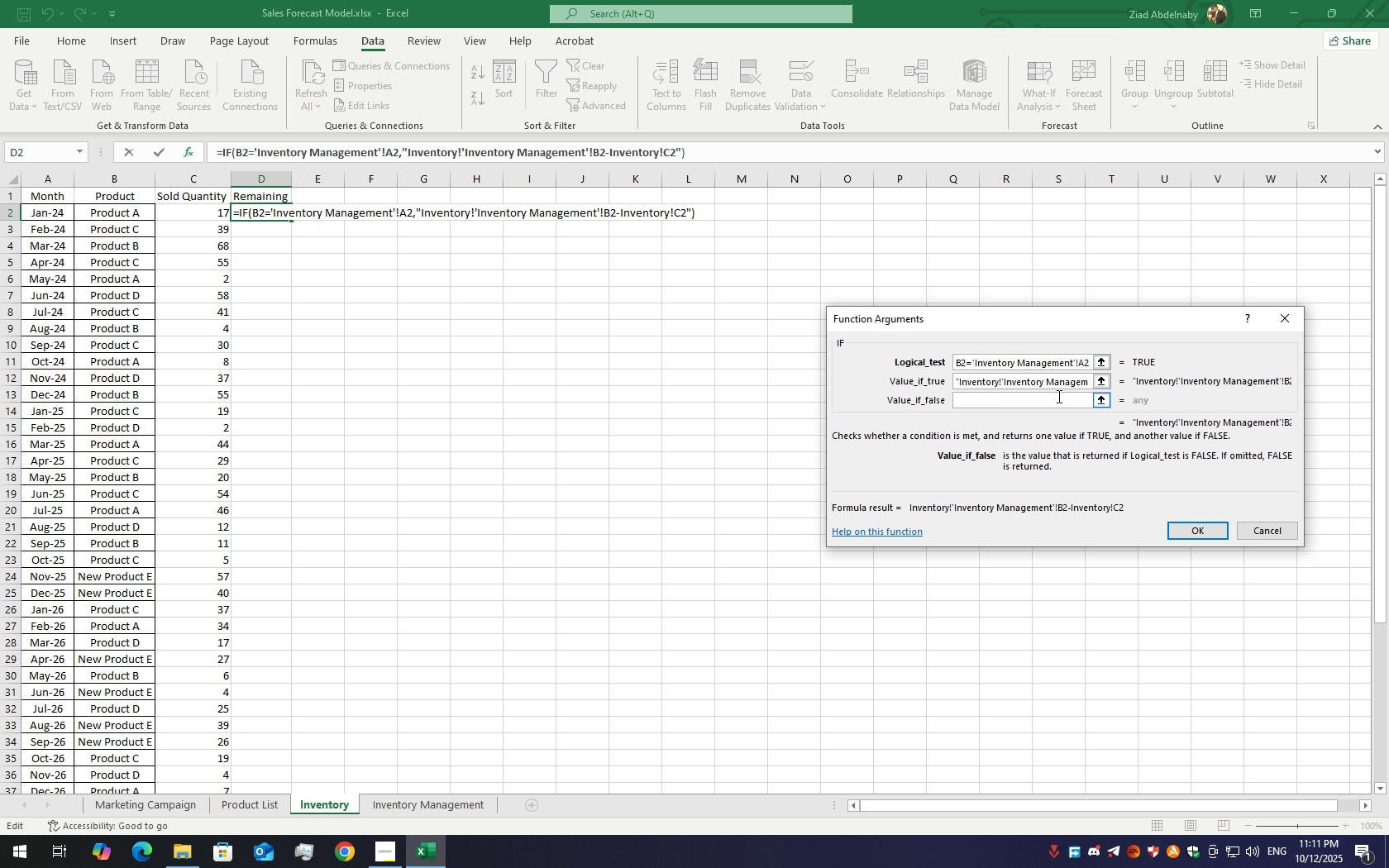 
type(if)
key(Backspace)
key(Backspace)
key(Backspace)
type(=if)
 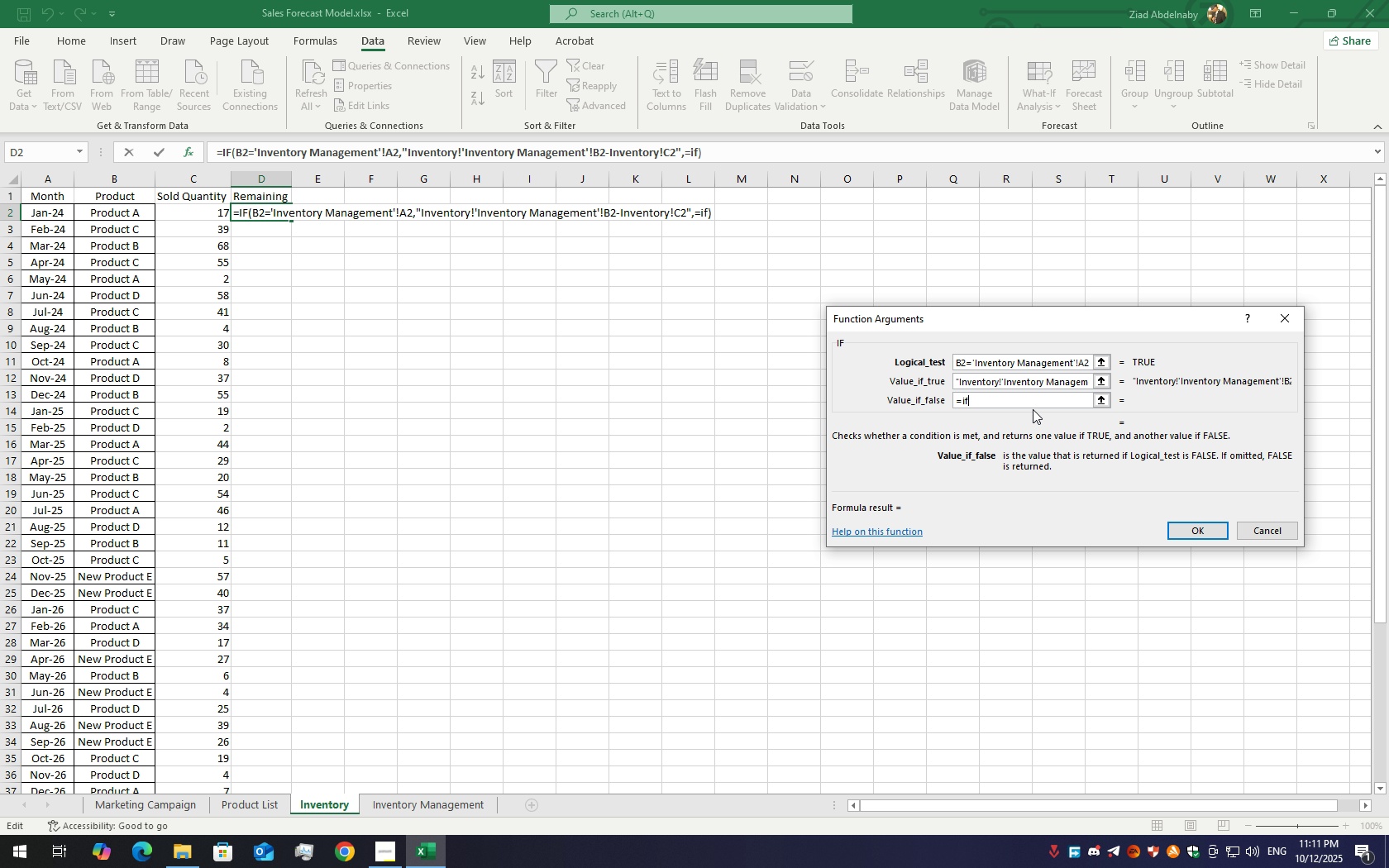 
left_click([1033, 404])
 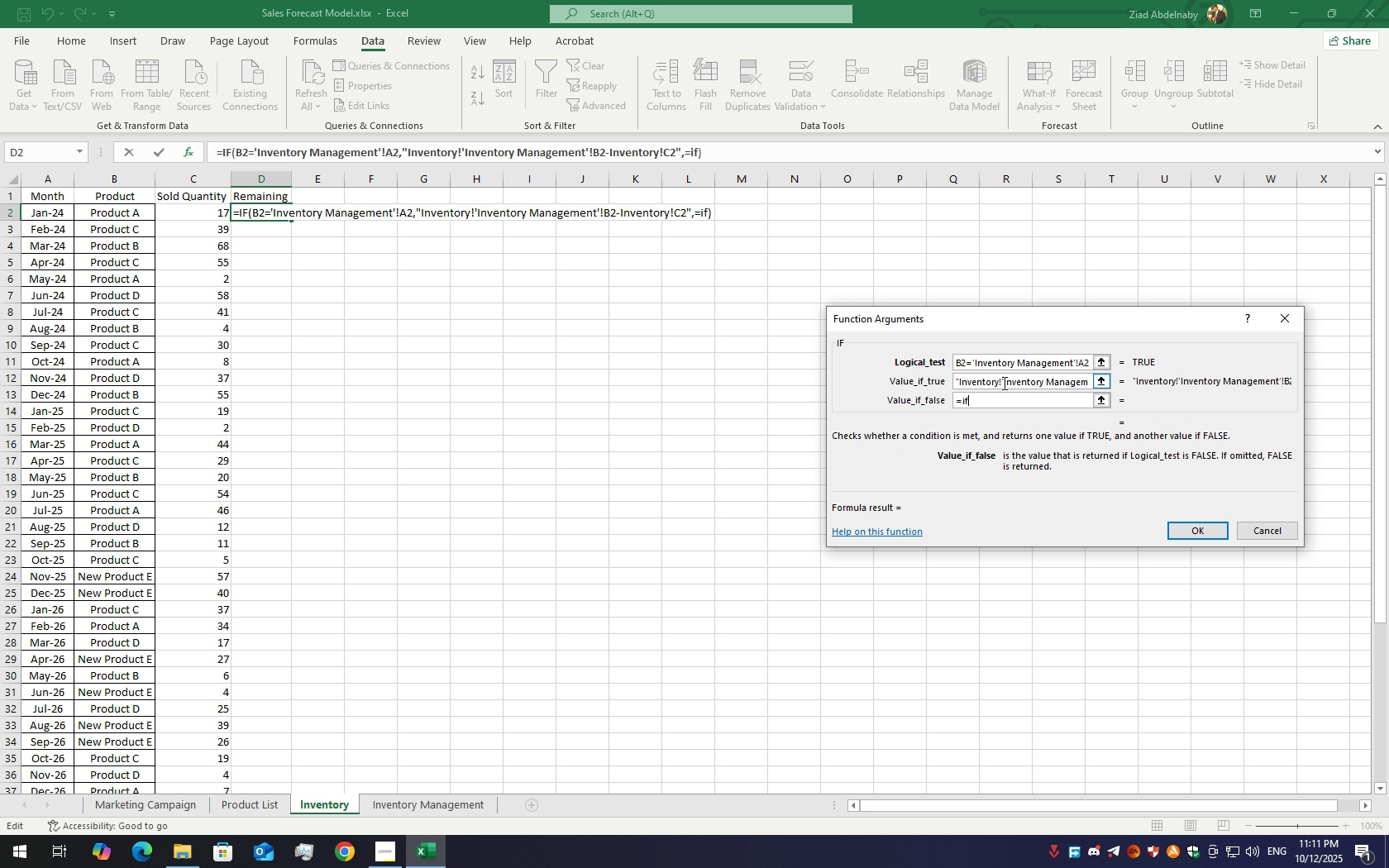 
key(Backspace)
 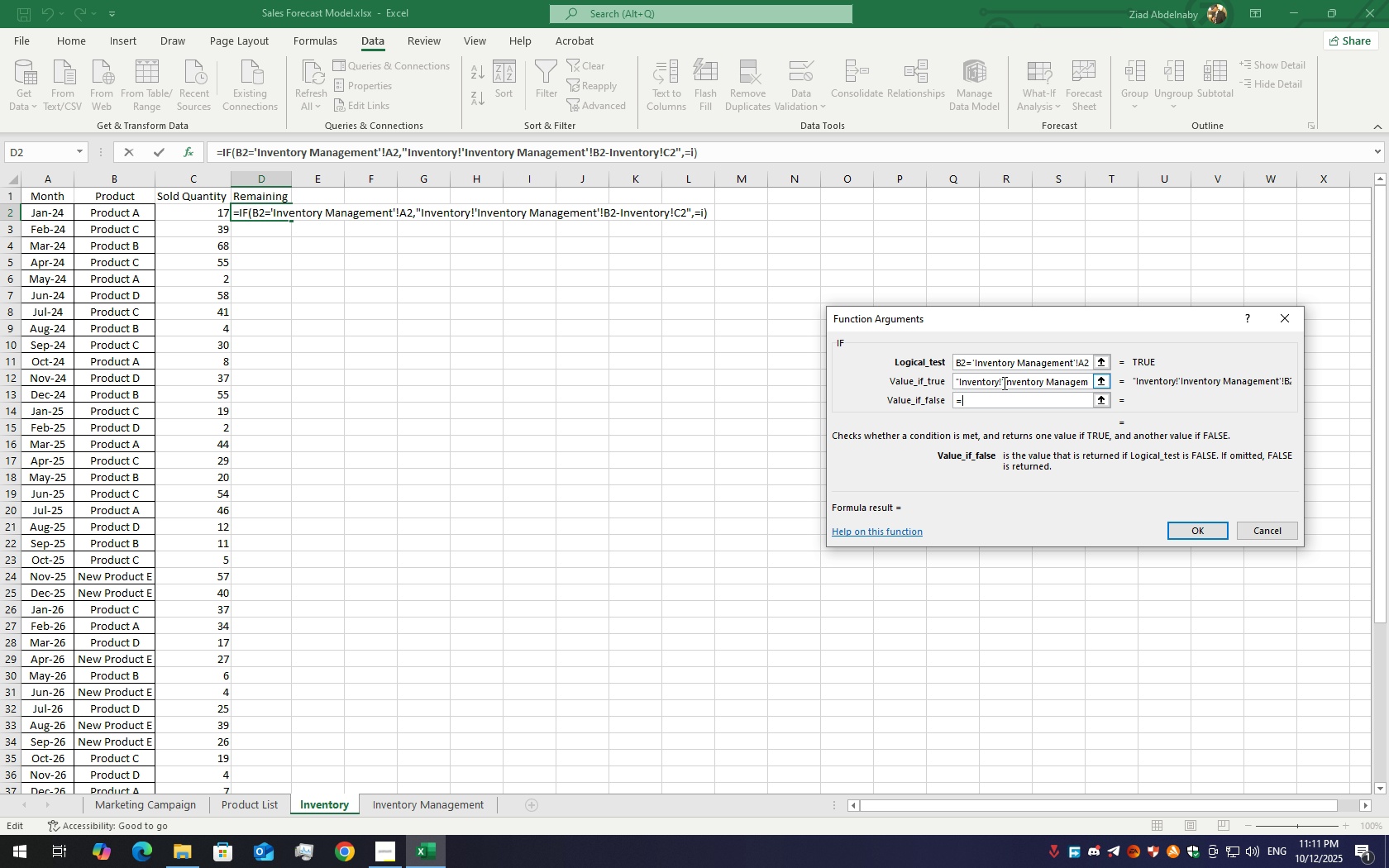 
key(Backspace)
 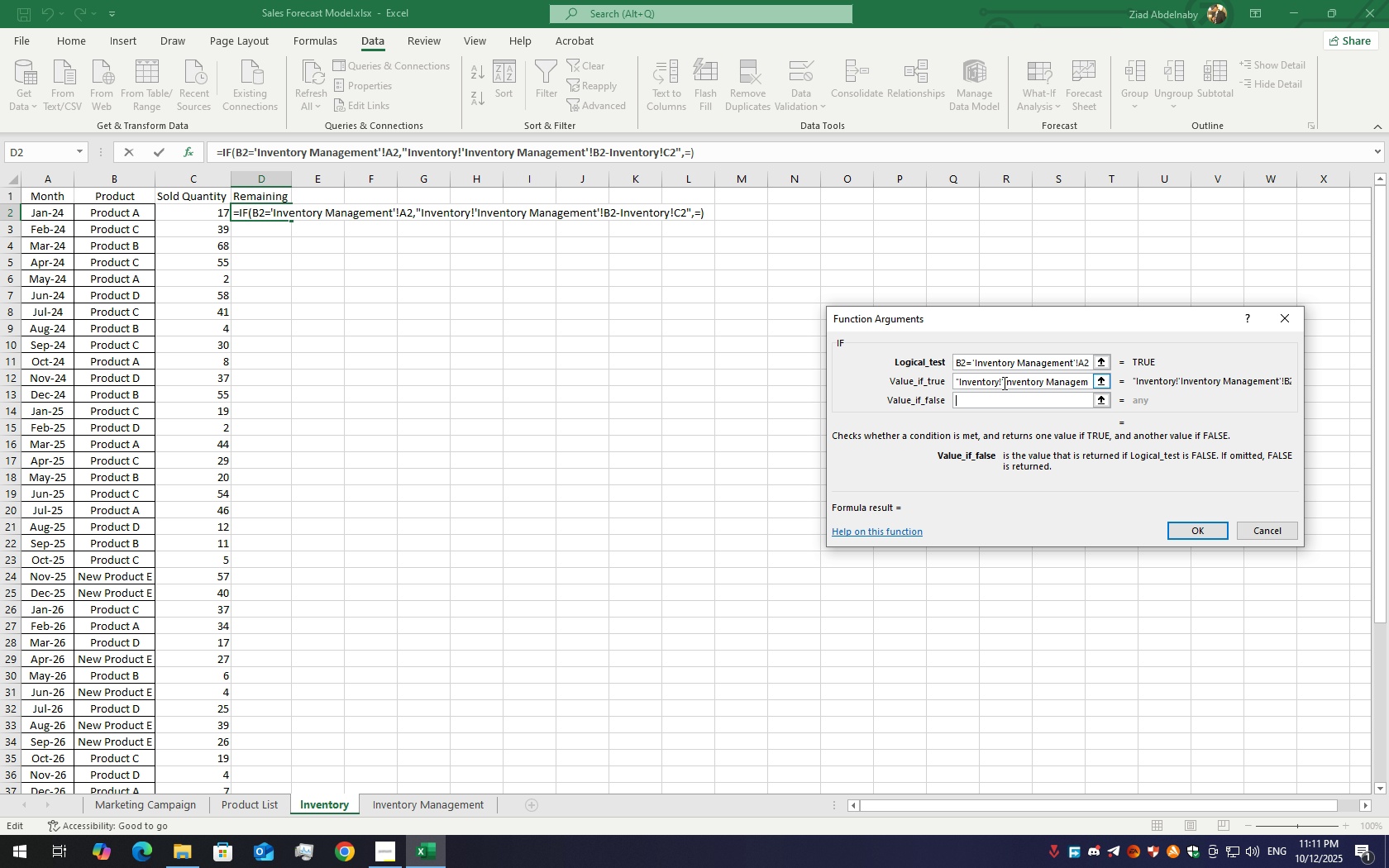 
key(Backspace)
 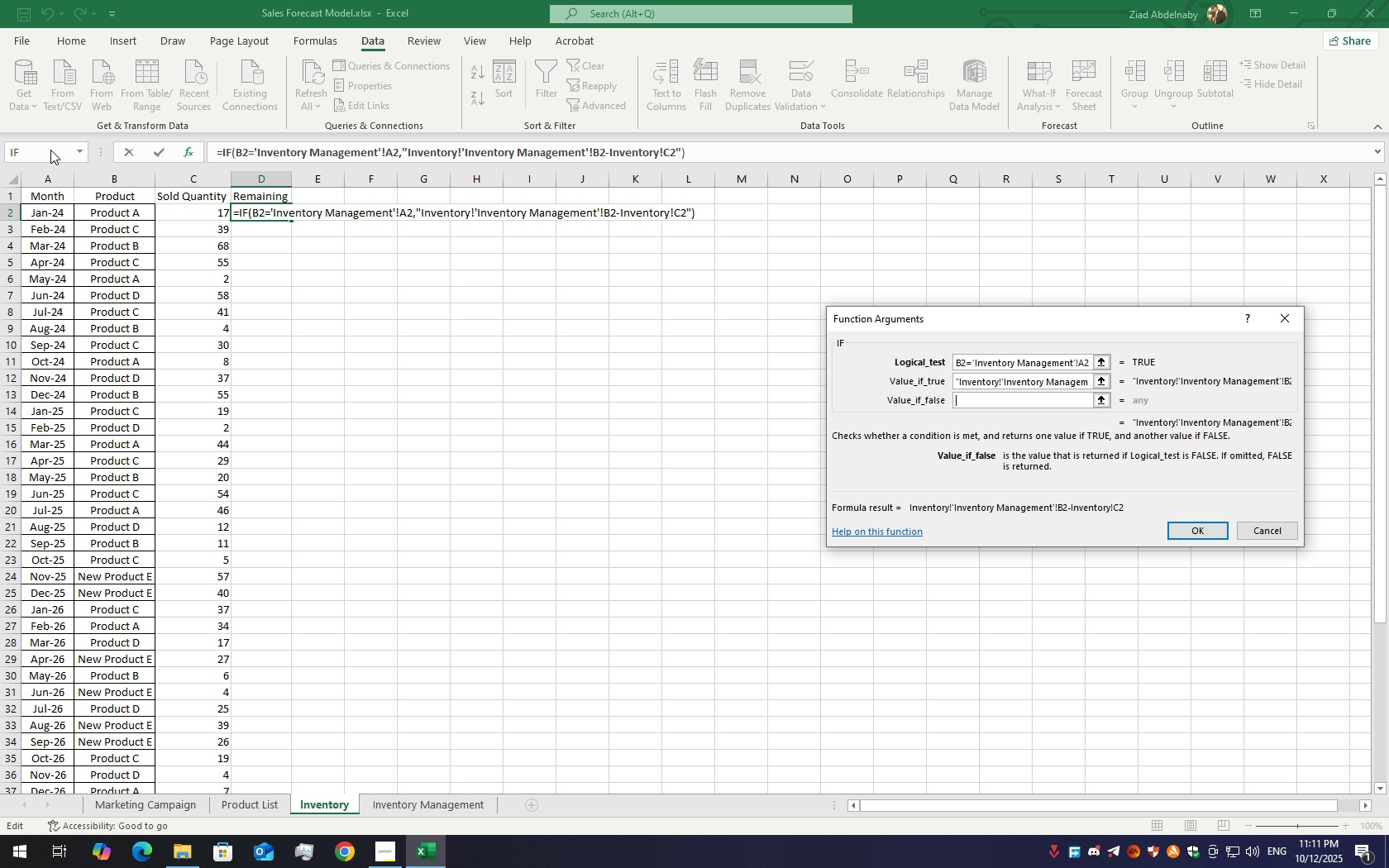 
wait(11.74)
 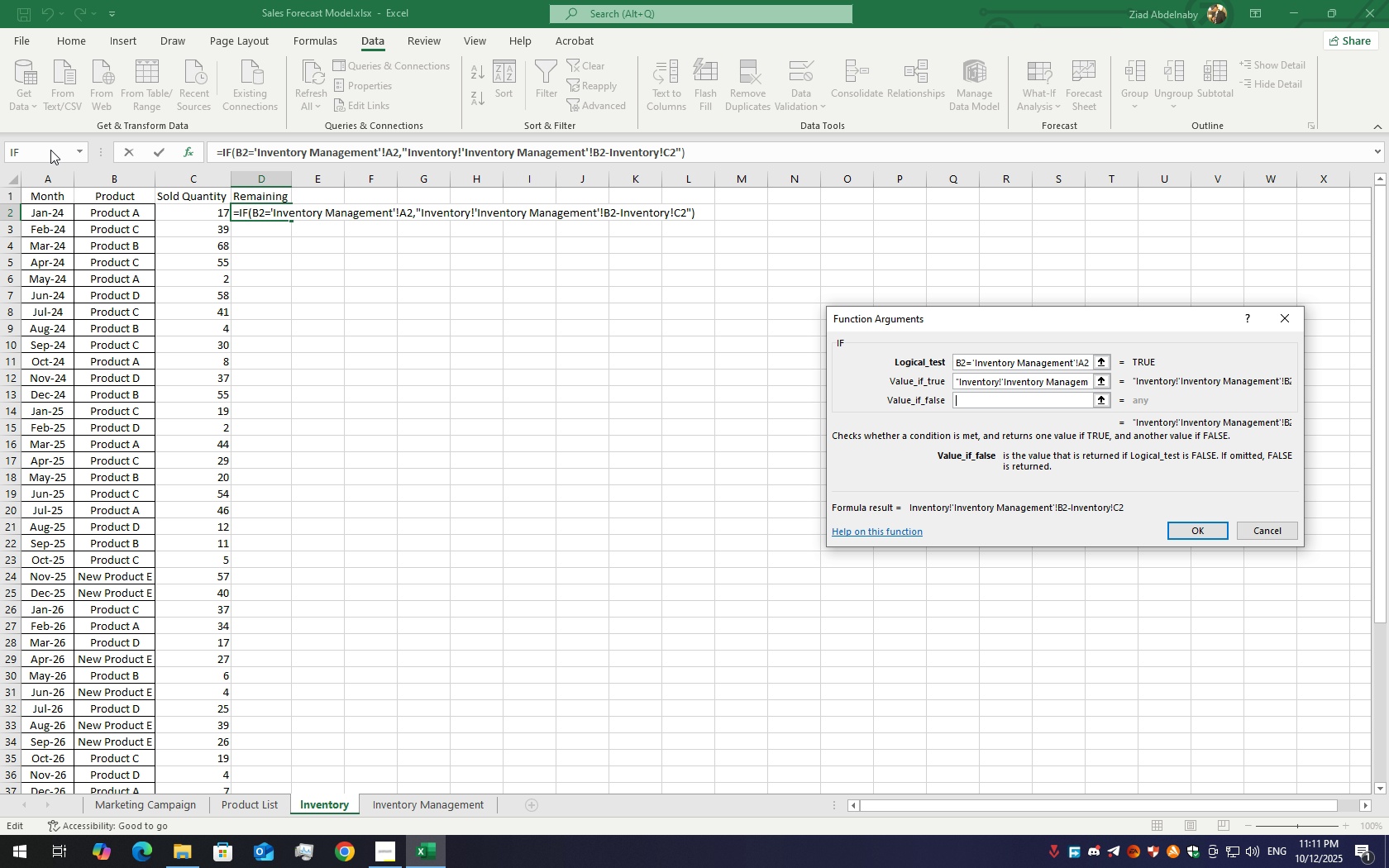 
left_click([50, 150])
 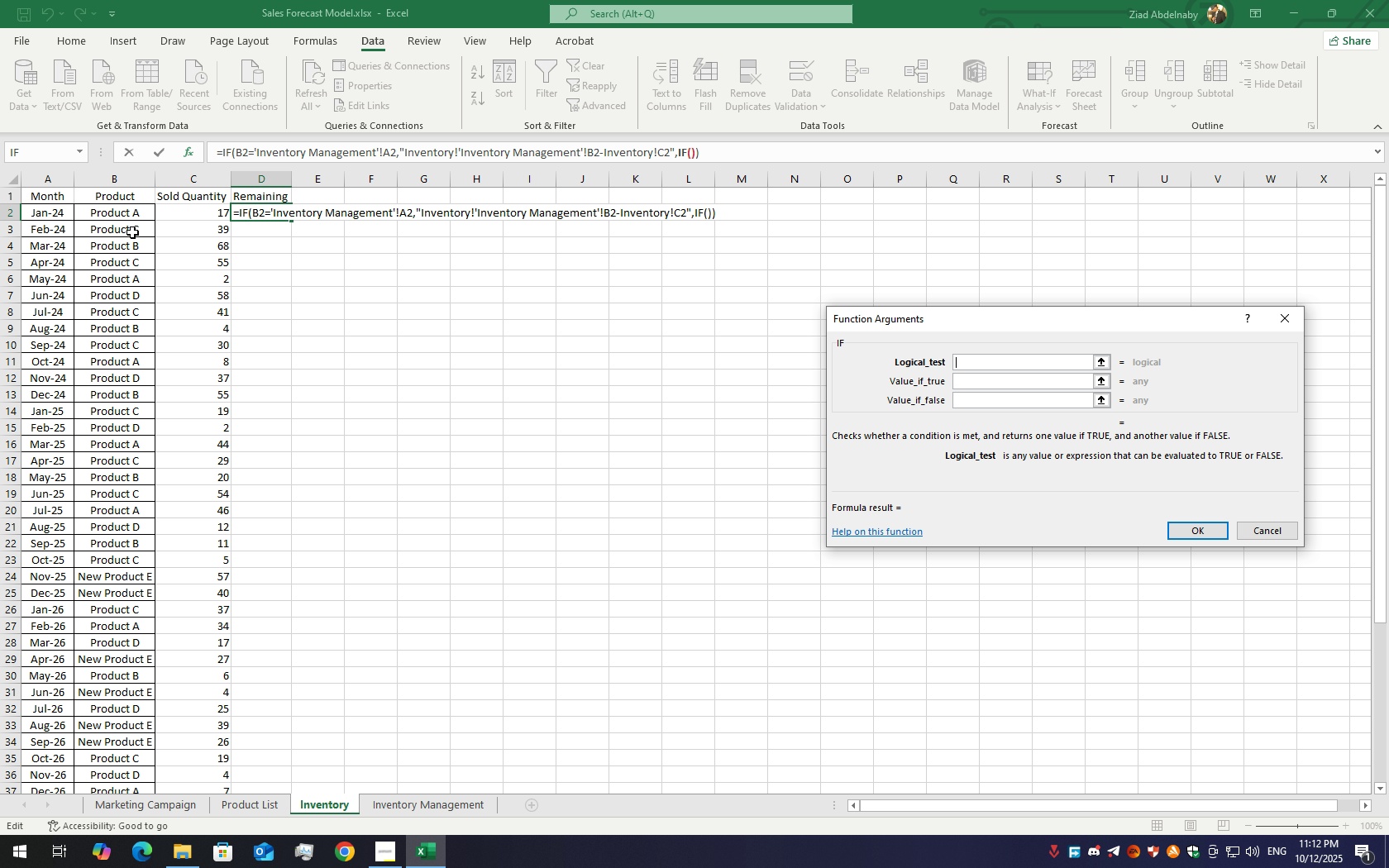 
wait(5.74)
 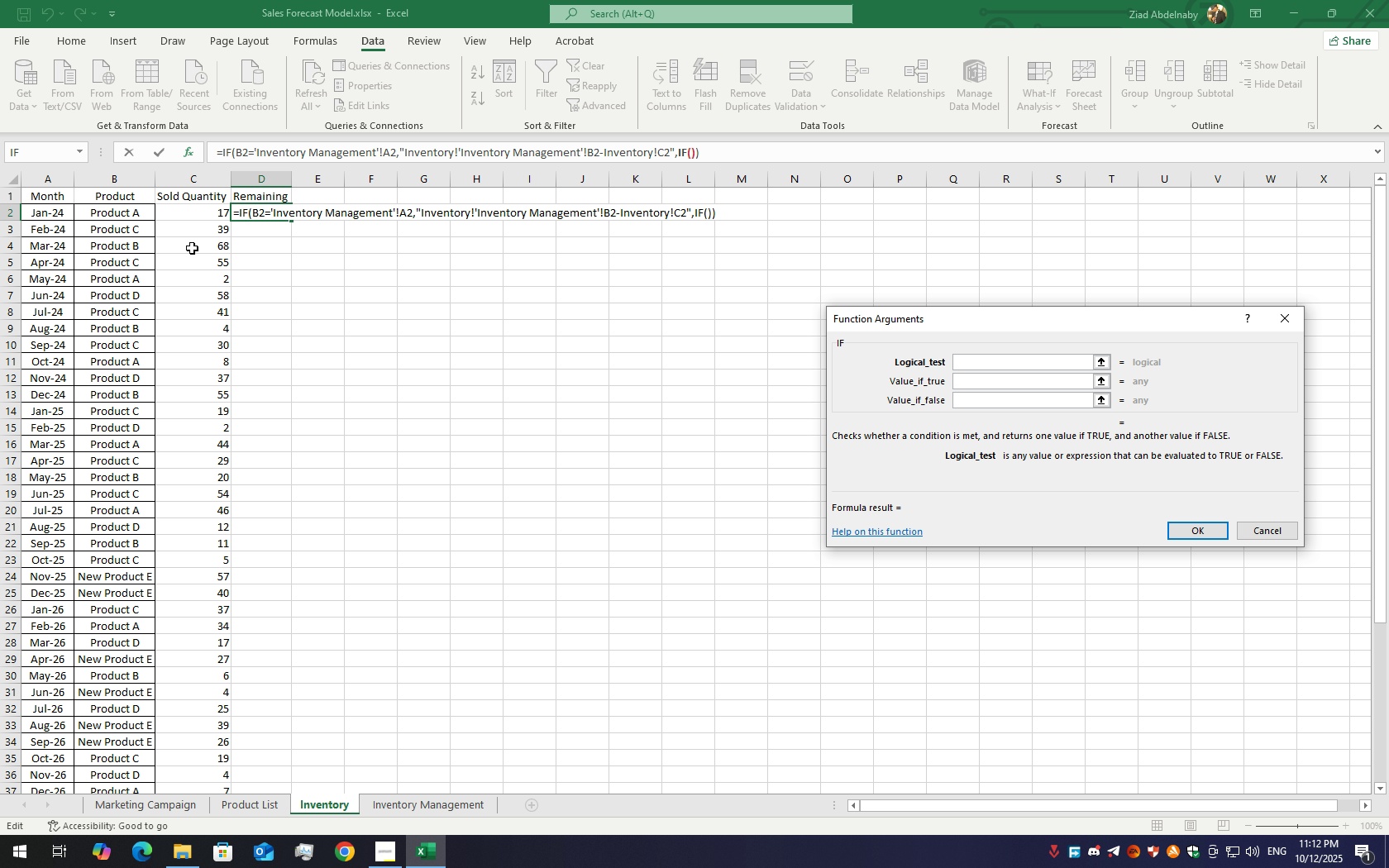 
left_click([133, 227])
 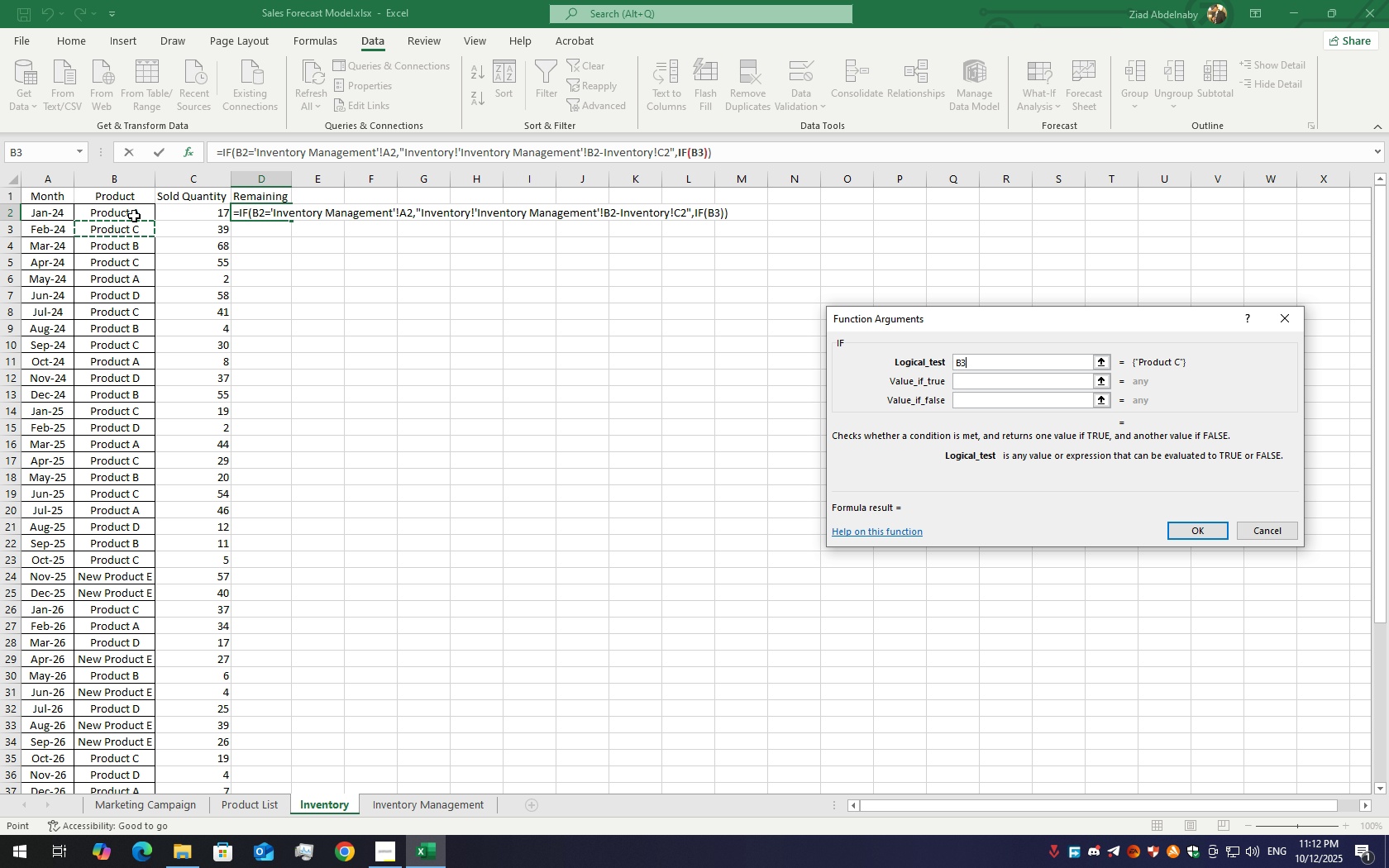 
left_click([134, 216])
 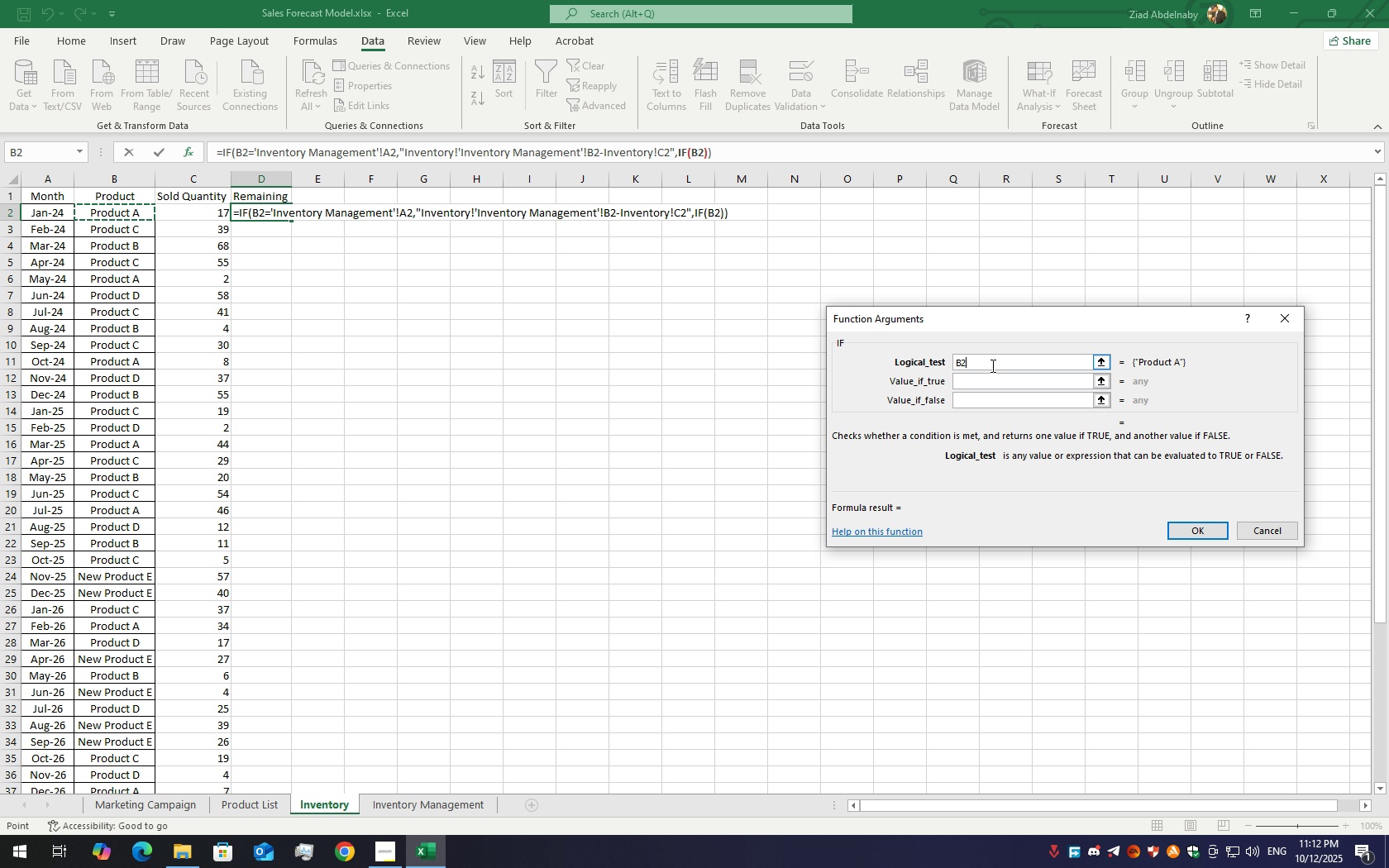 
key(Minus)
 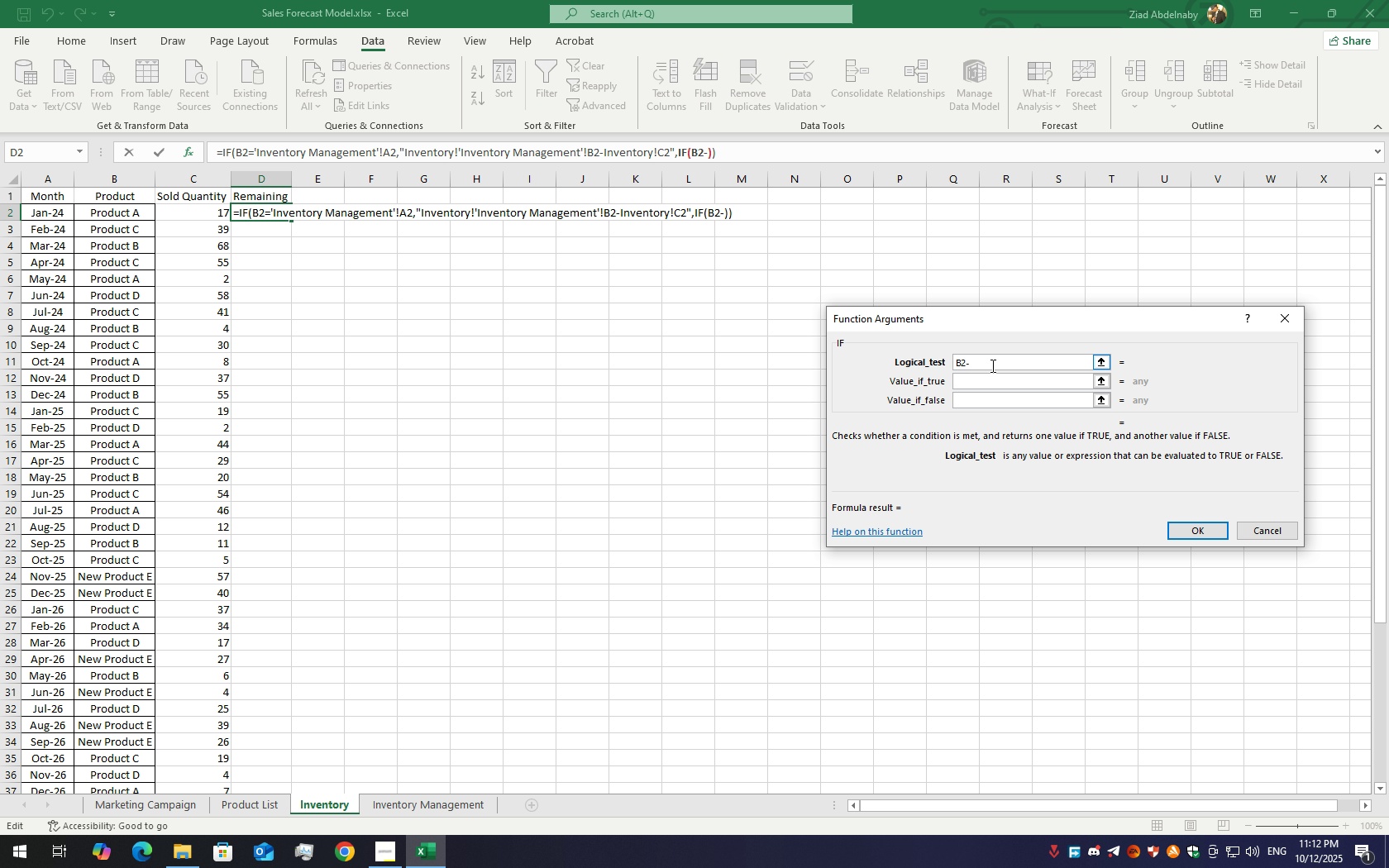 
key(Backspace)
 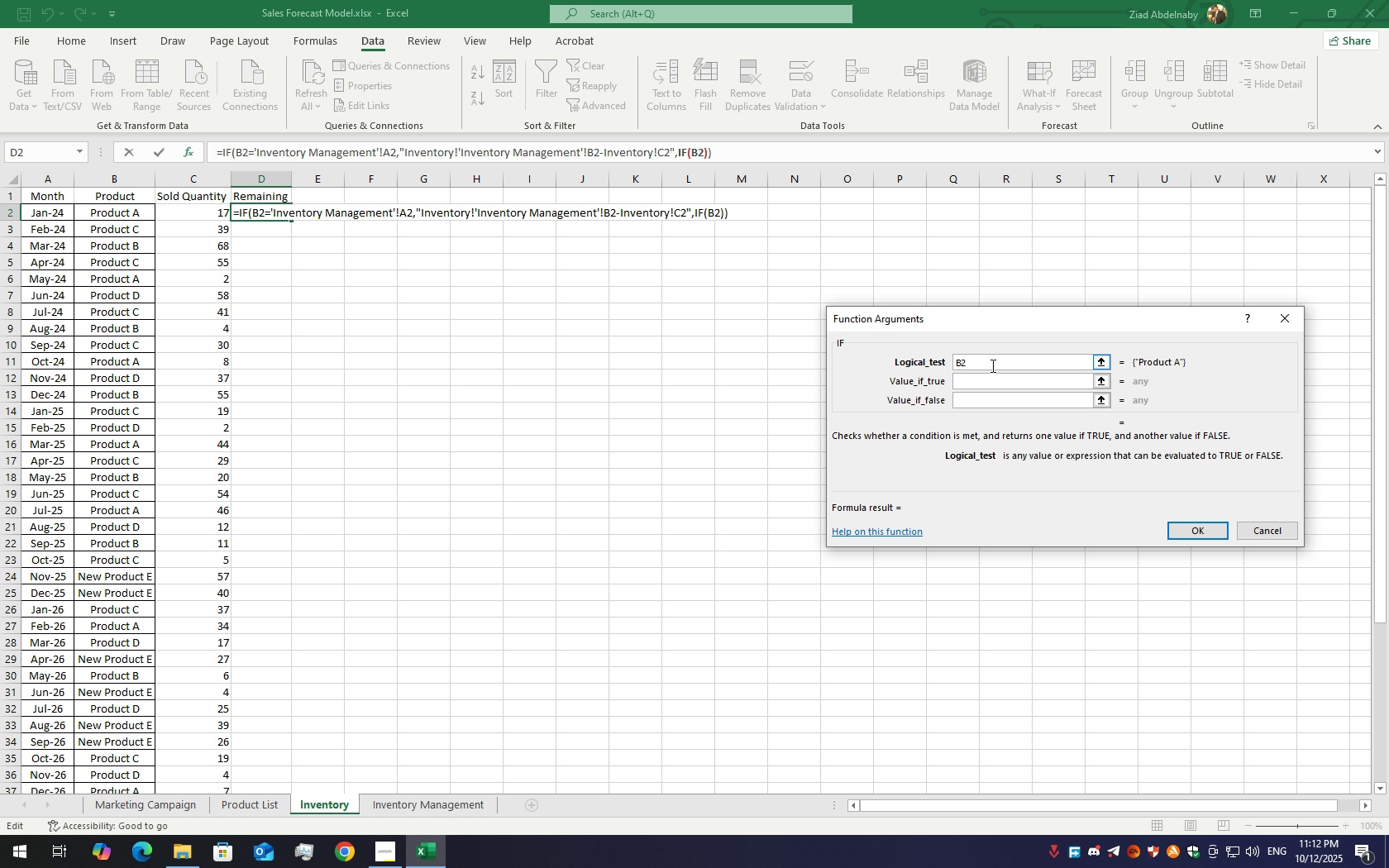 
key(Equal)
 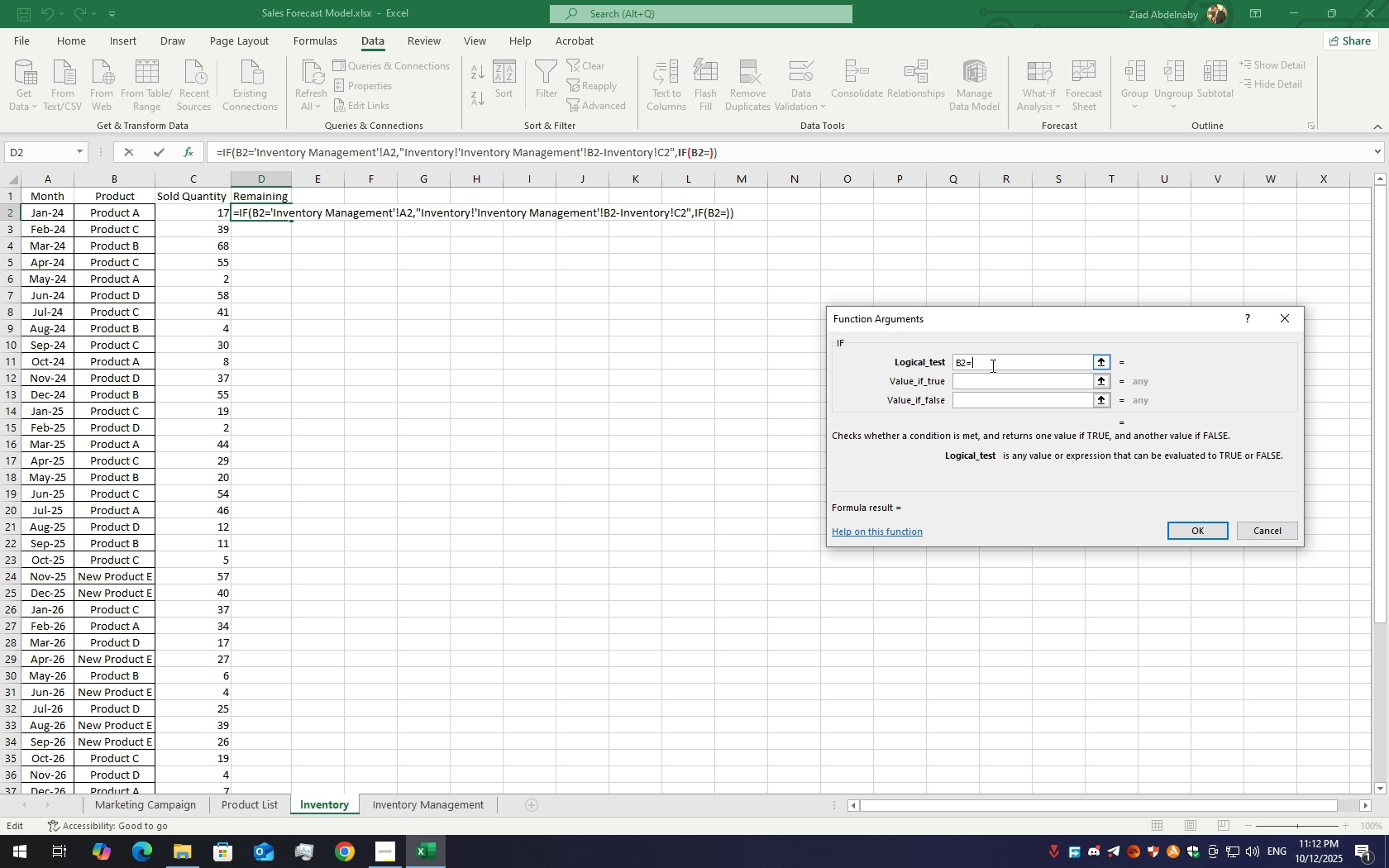 
hold_key(key=ShiftLeft, duration=1.52)
 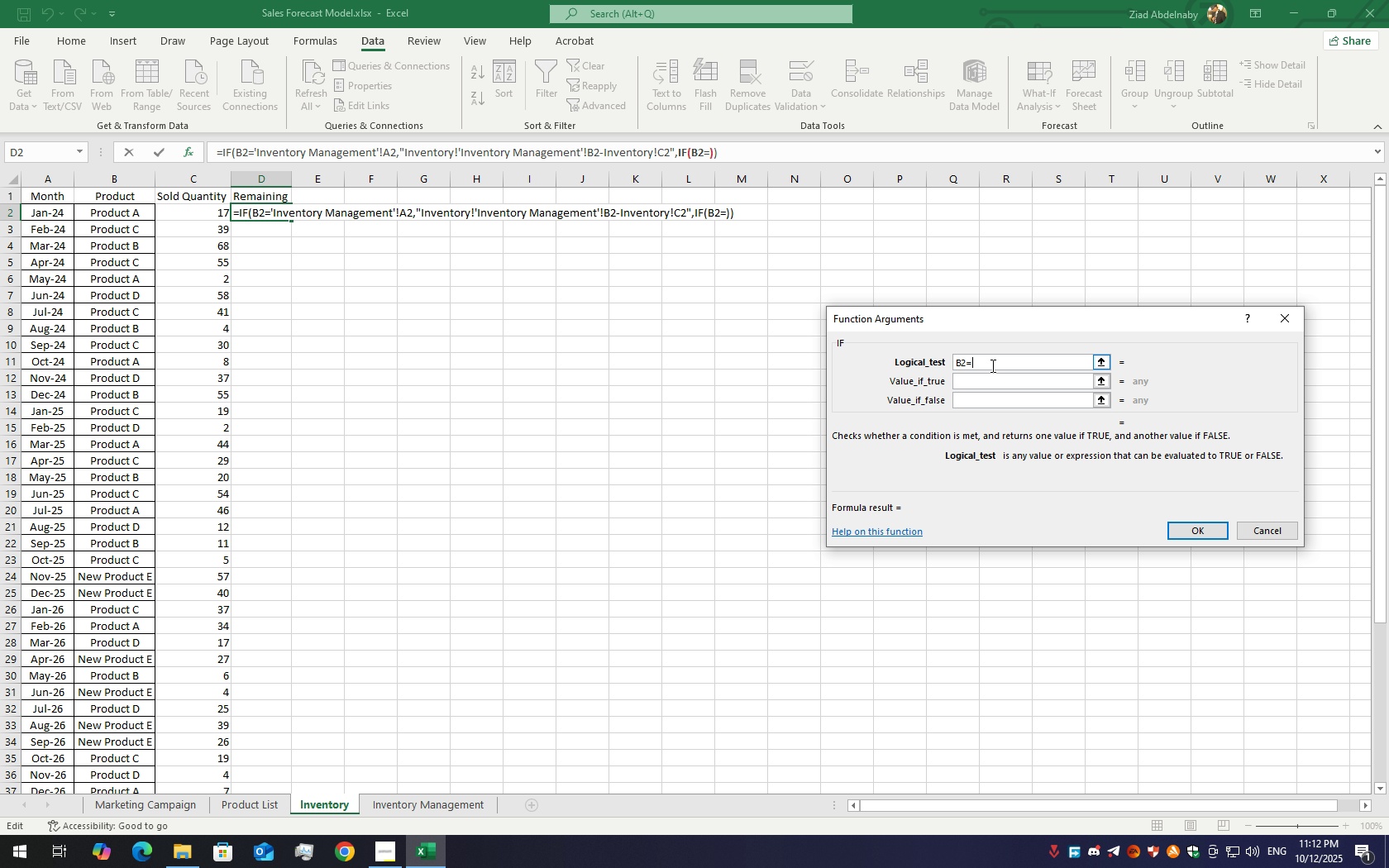 
key(Shift+ShiftLeft)
 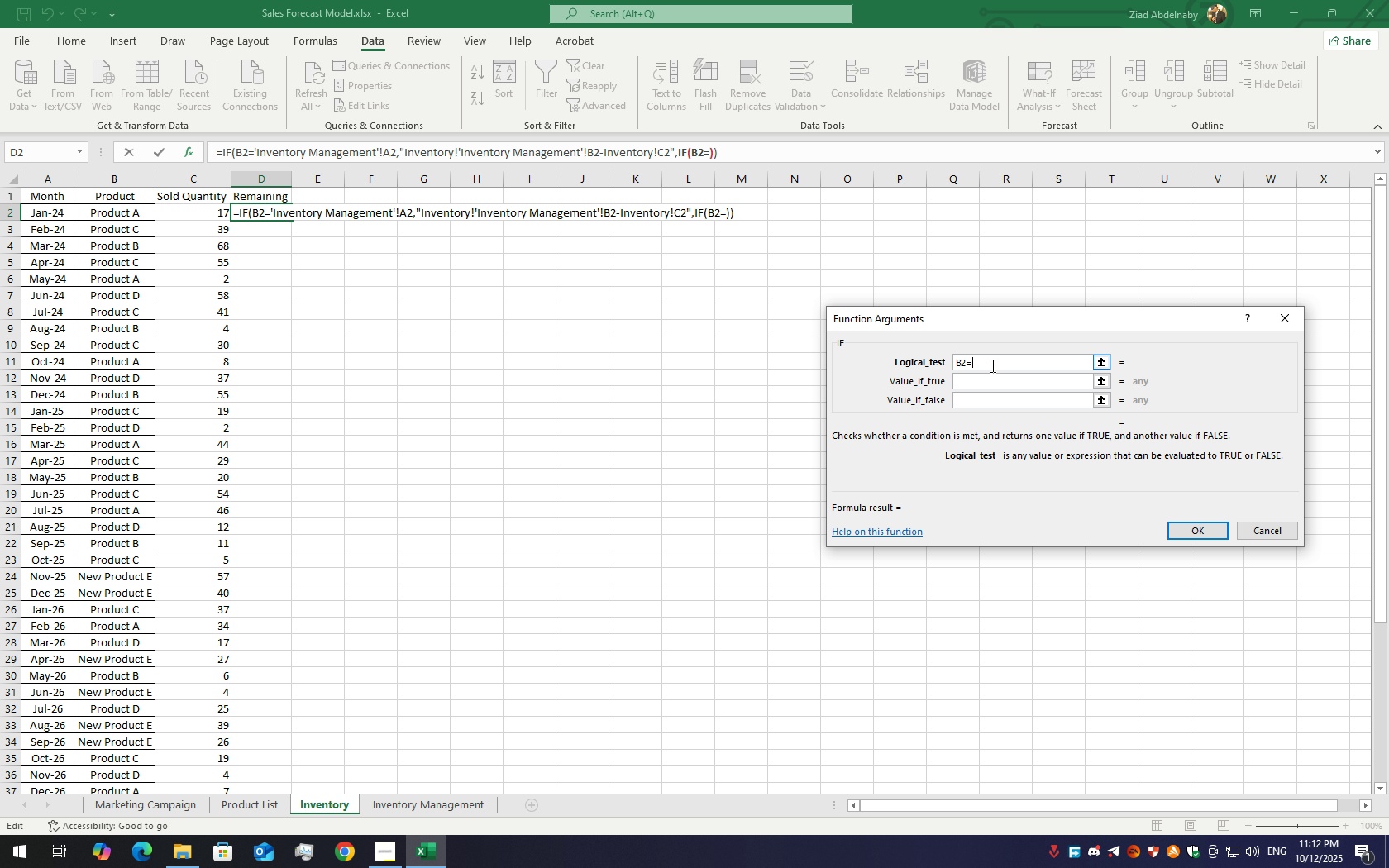 
key(Shift+ShiftLeft)
 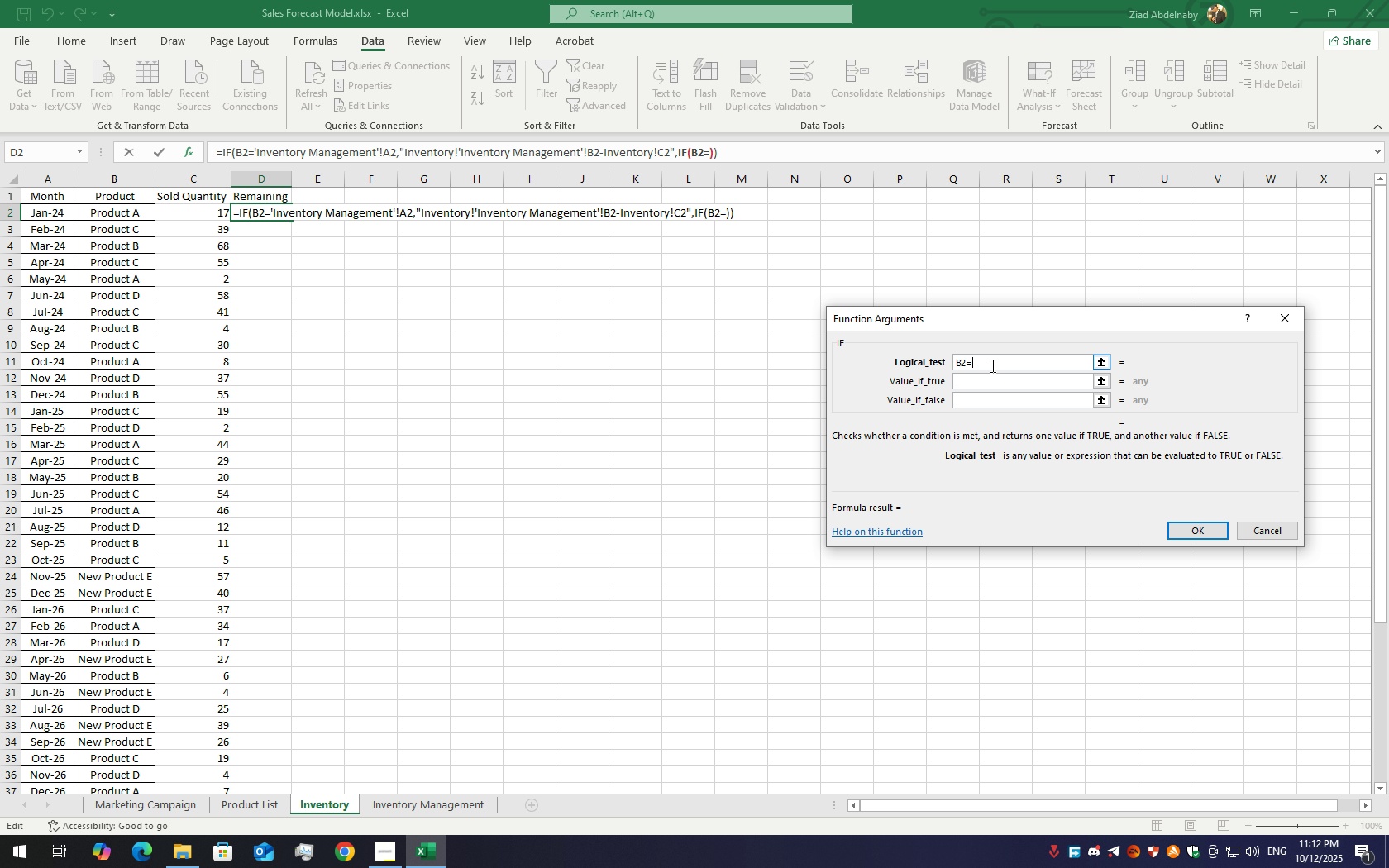 
key(Shift+ShiftLeft)
 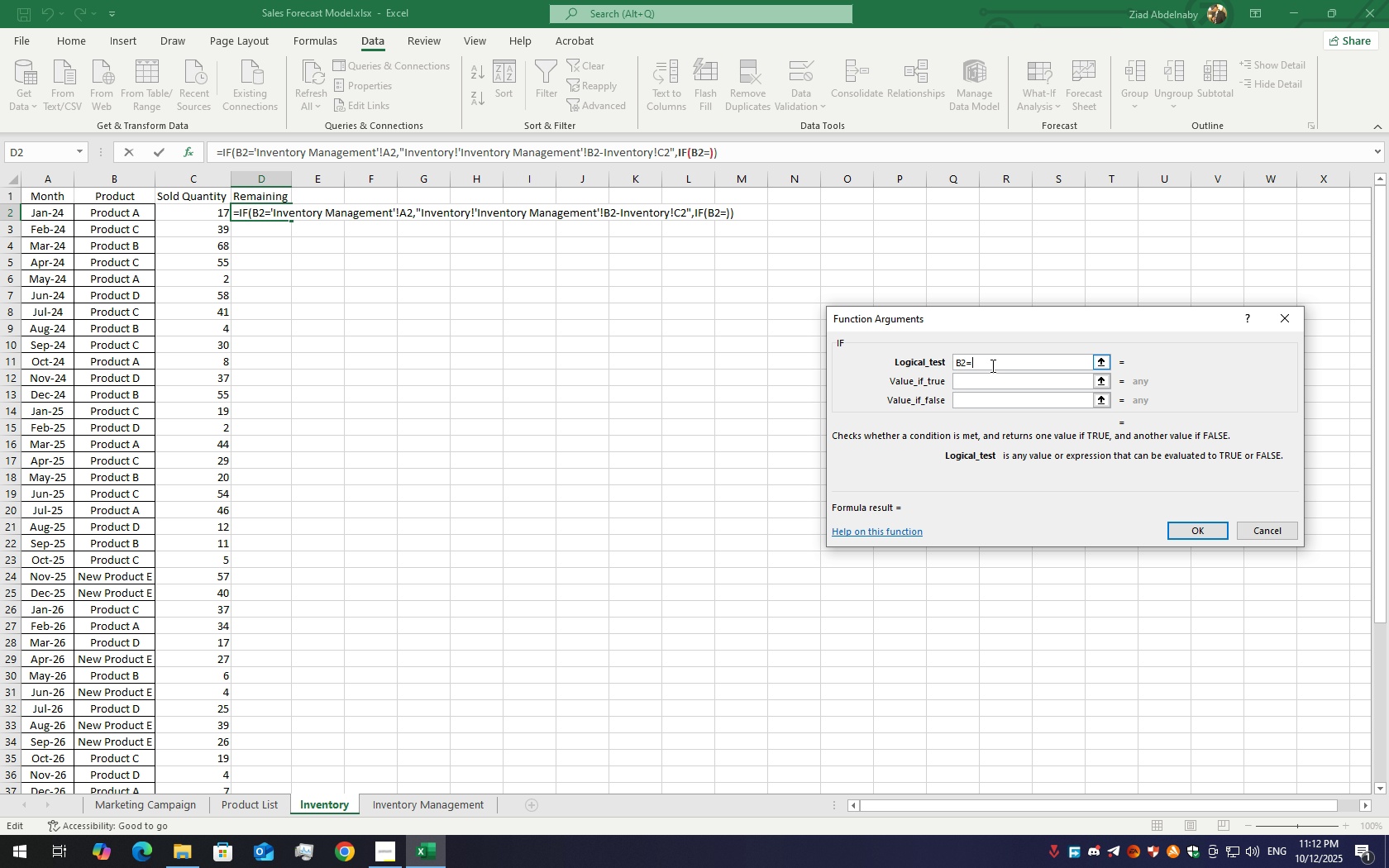 
key(Shift+ShiftLeft)
 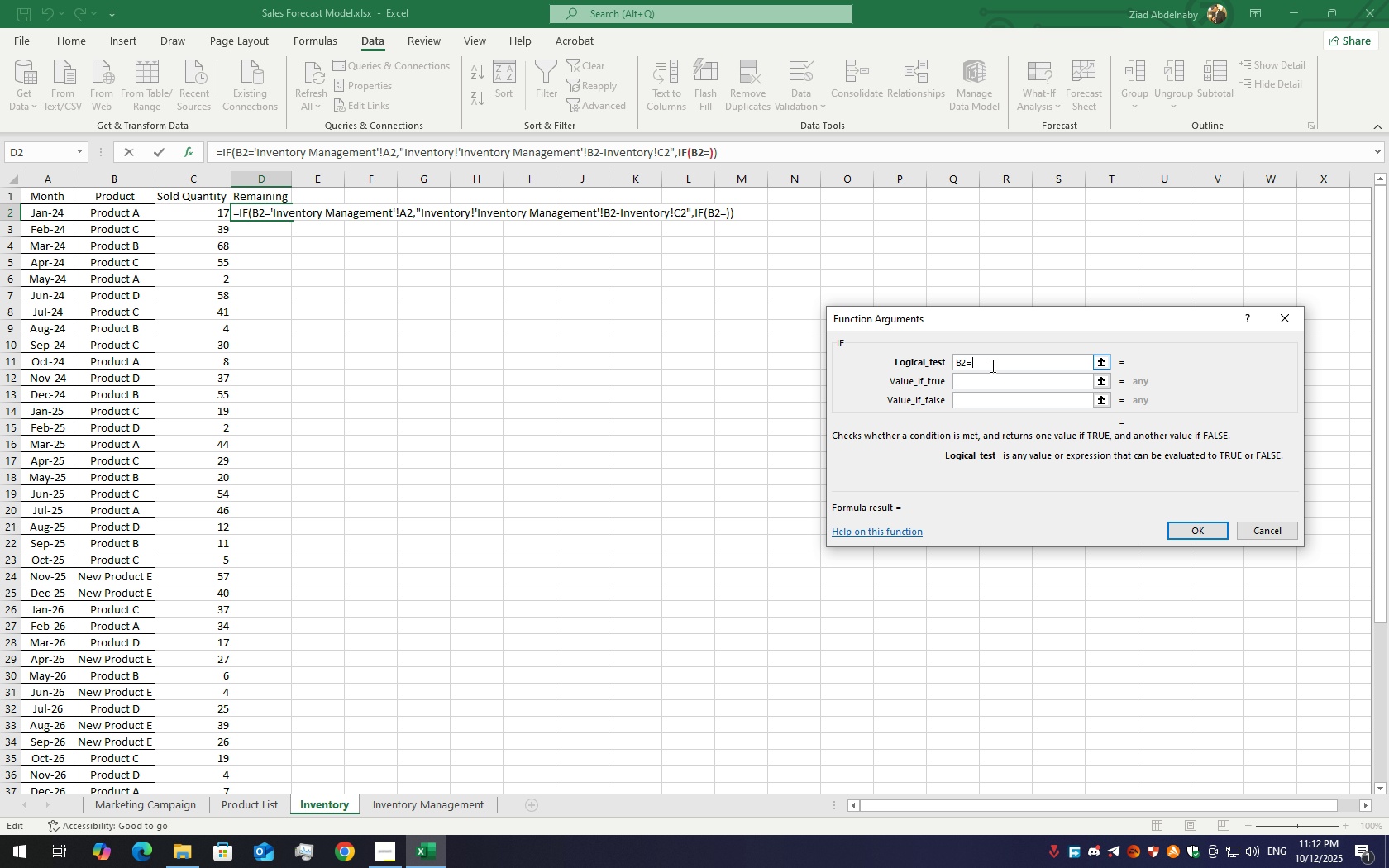 
key(Shift+ShiftLeft)
 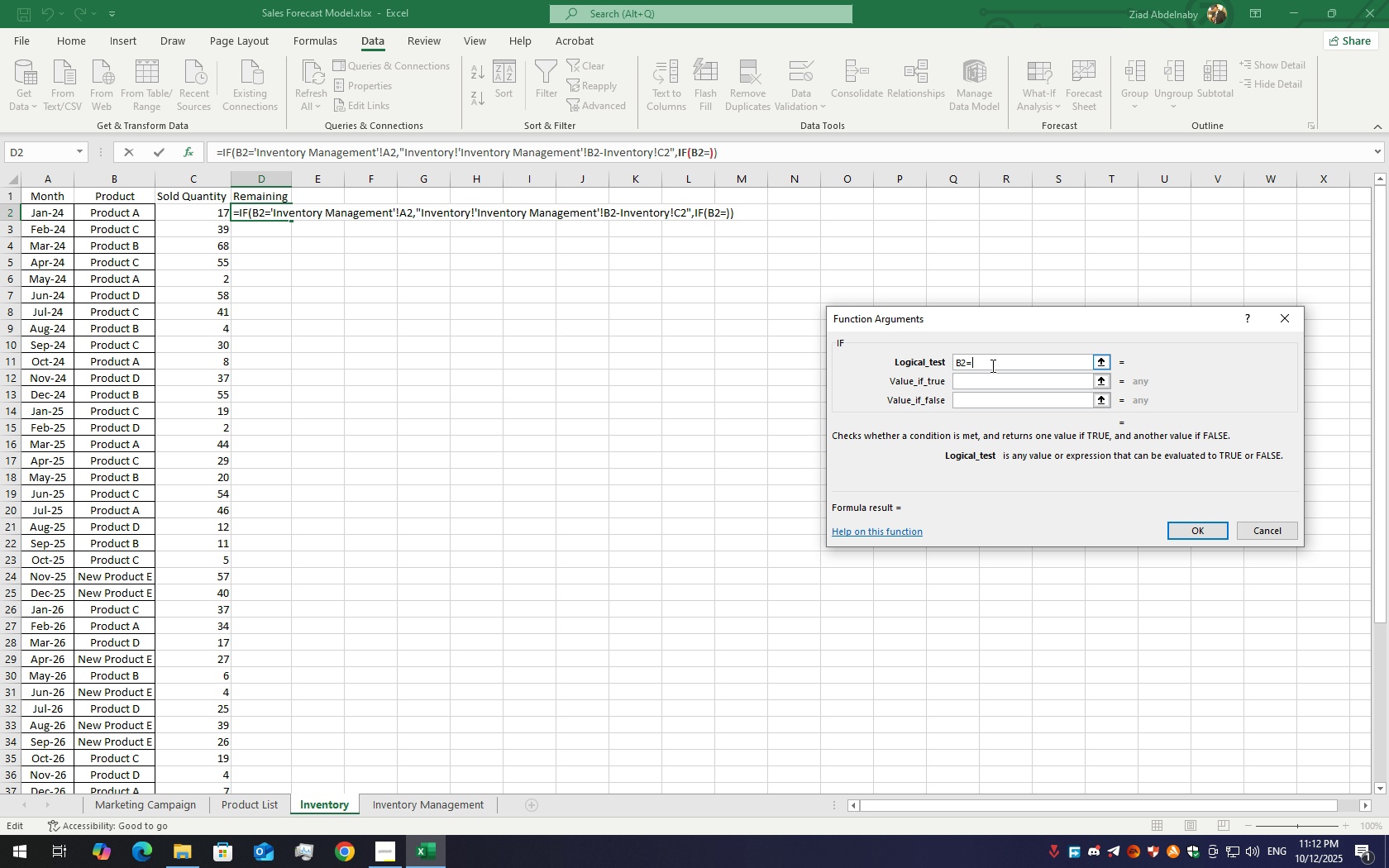 
key(Shift+ShiftLeft)
 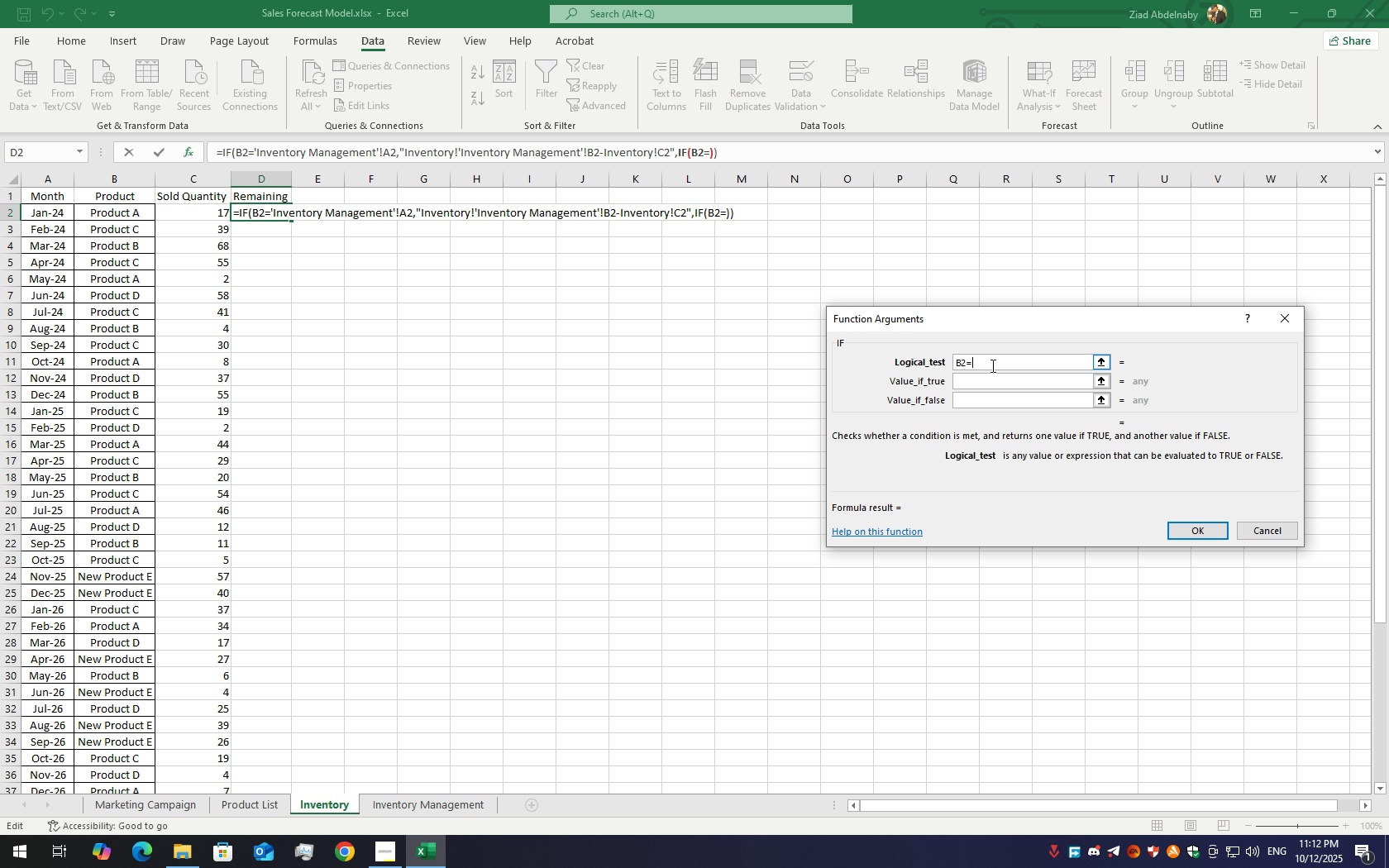 
key(Shift+ShiftLeft)
 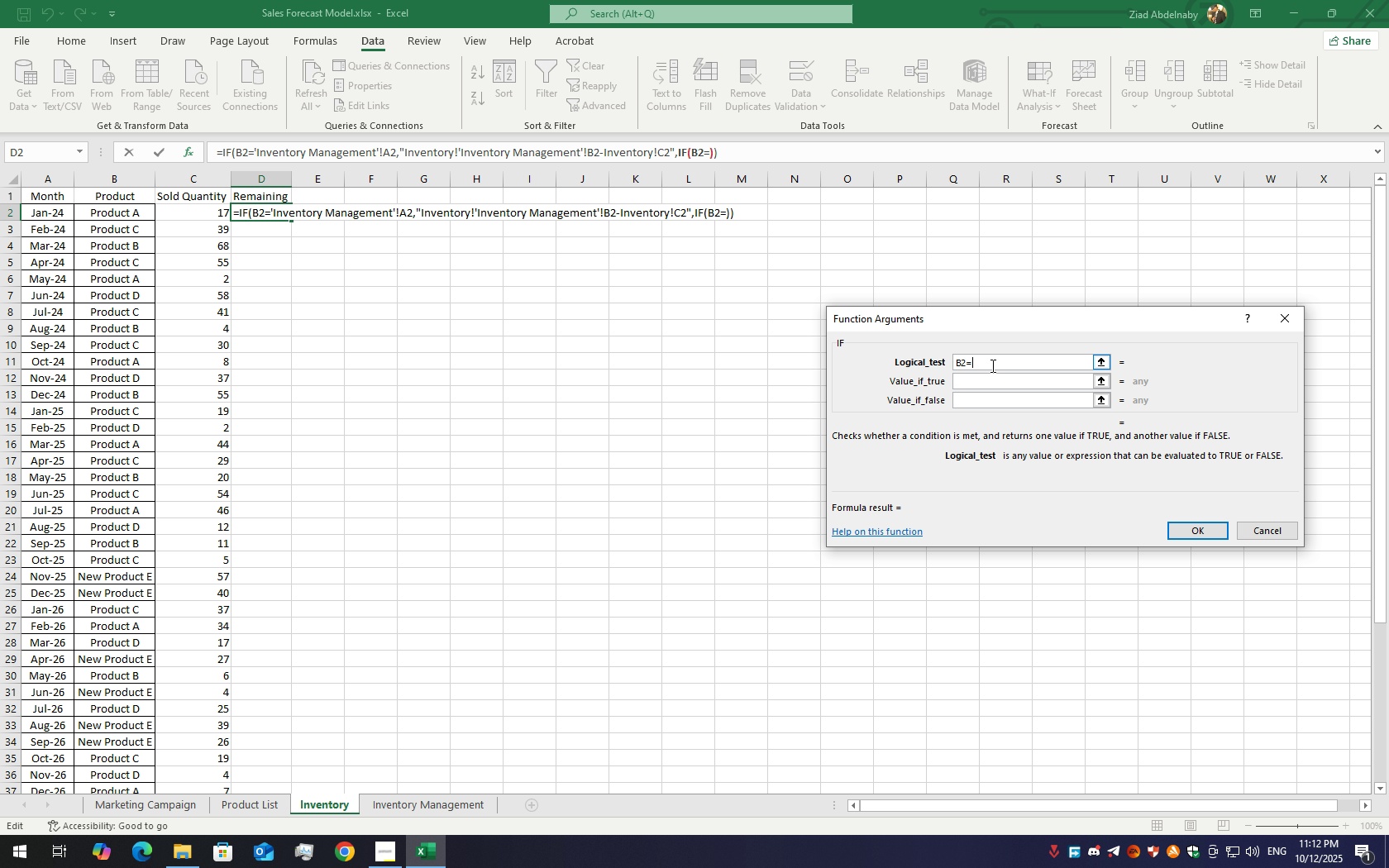 
key(Shift+ShiftLeft)
 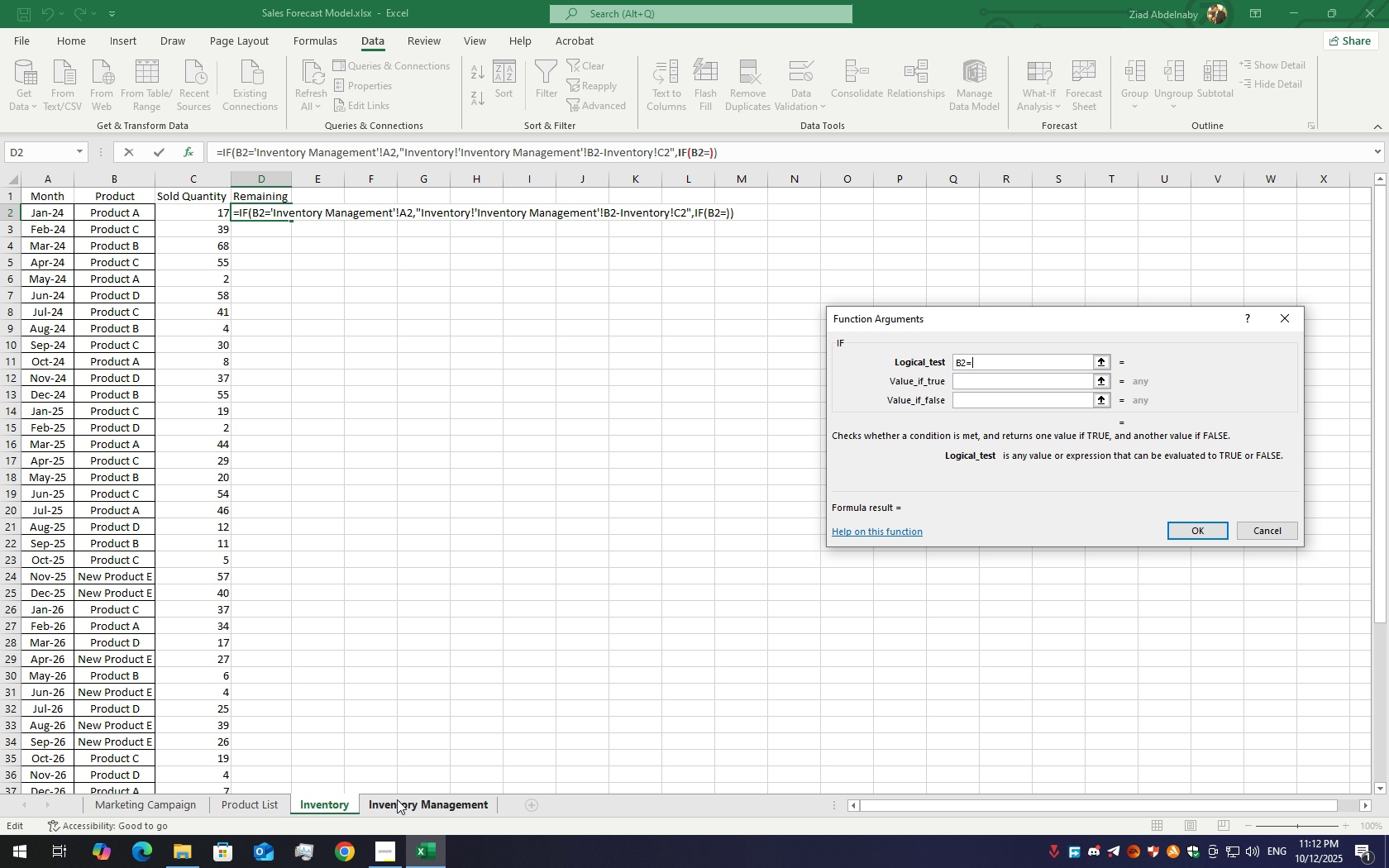 
left_click([397, 799])
 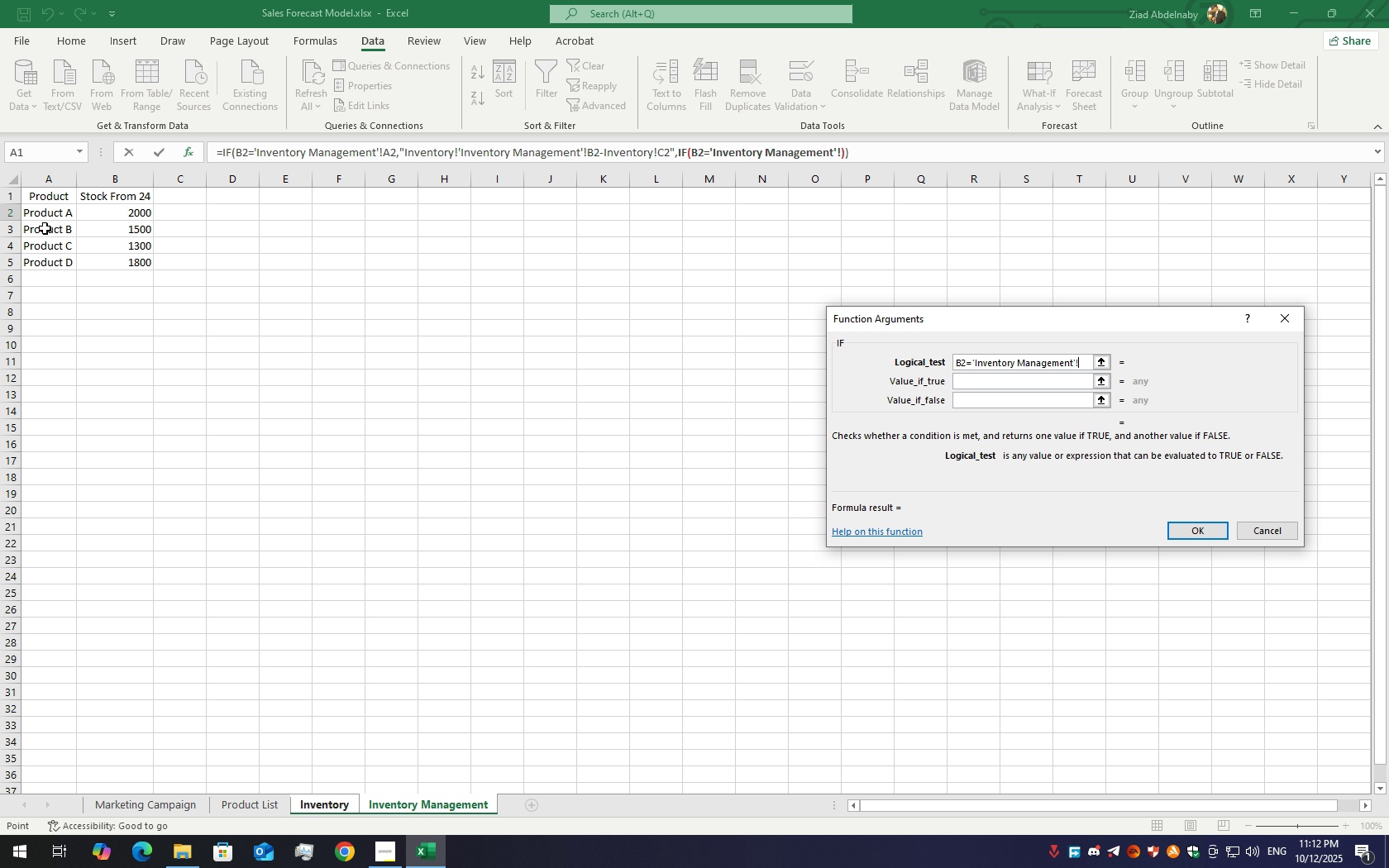 
left_click([45, 228])
 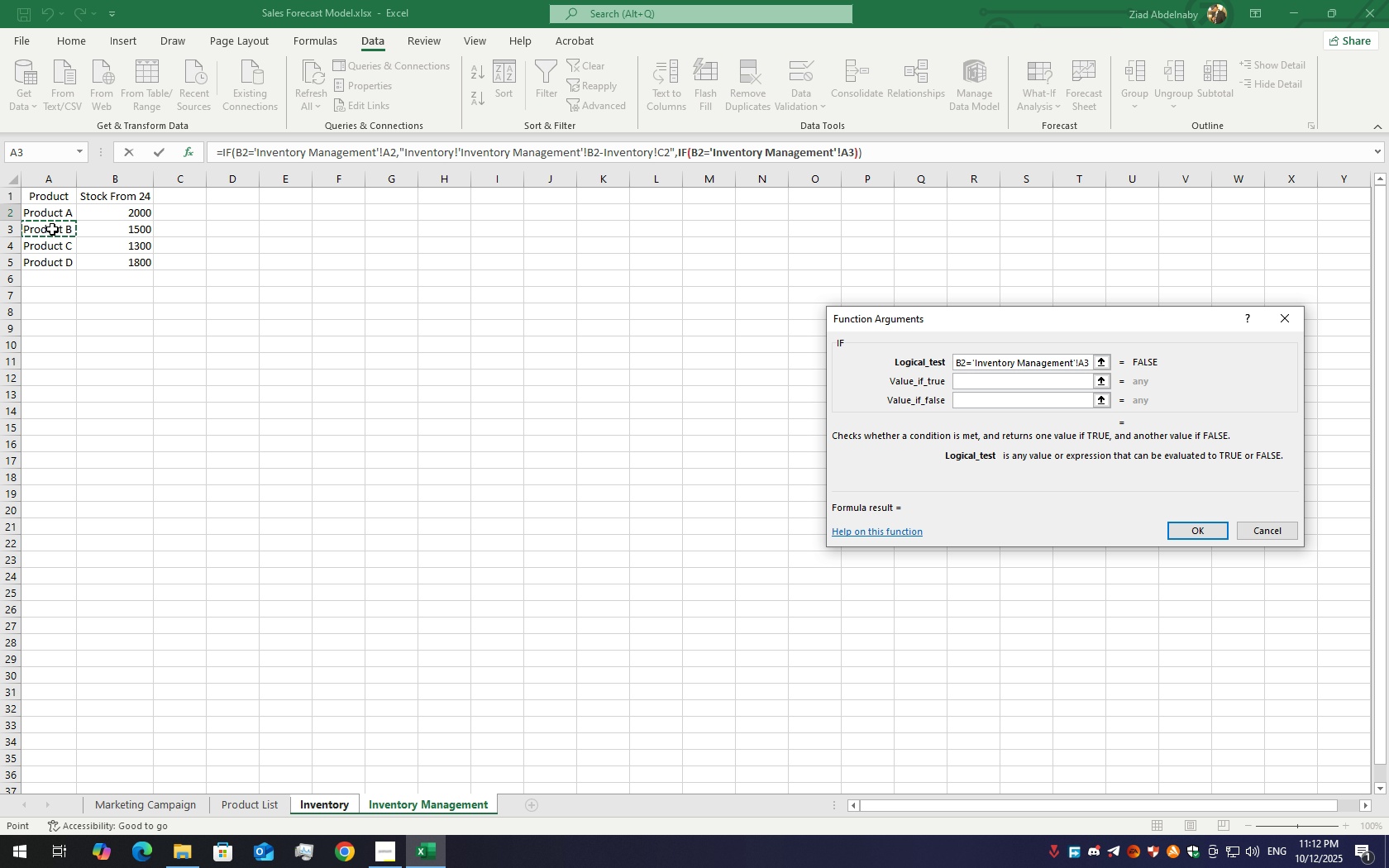 
key(F4)
 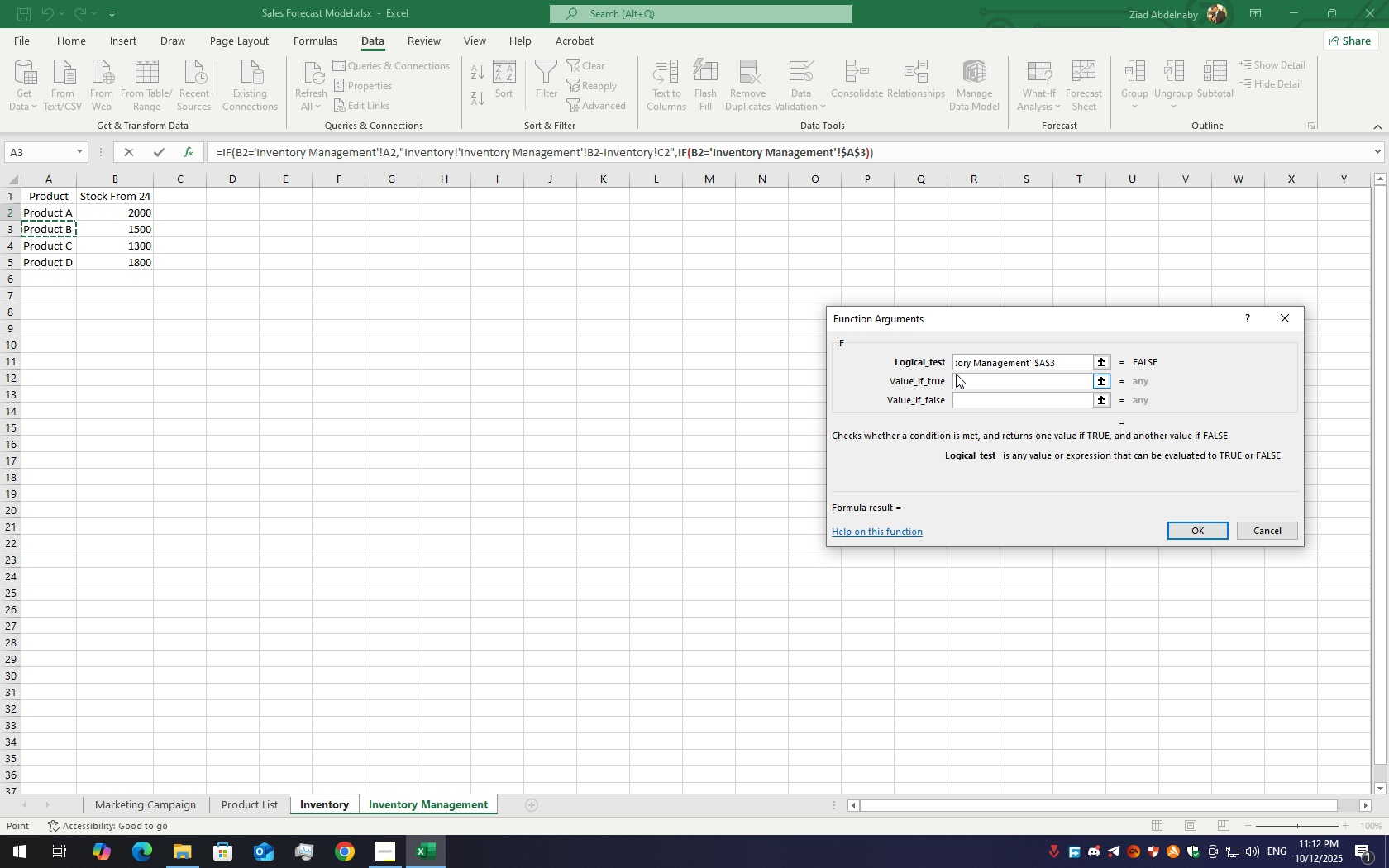 
left_click([973, 375])
 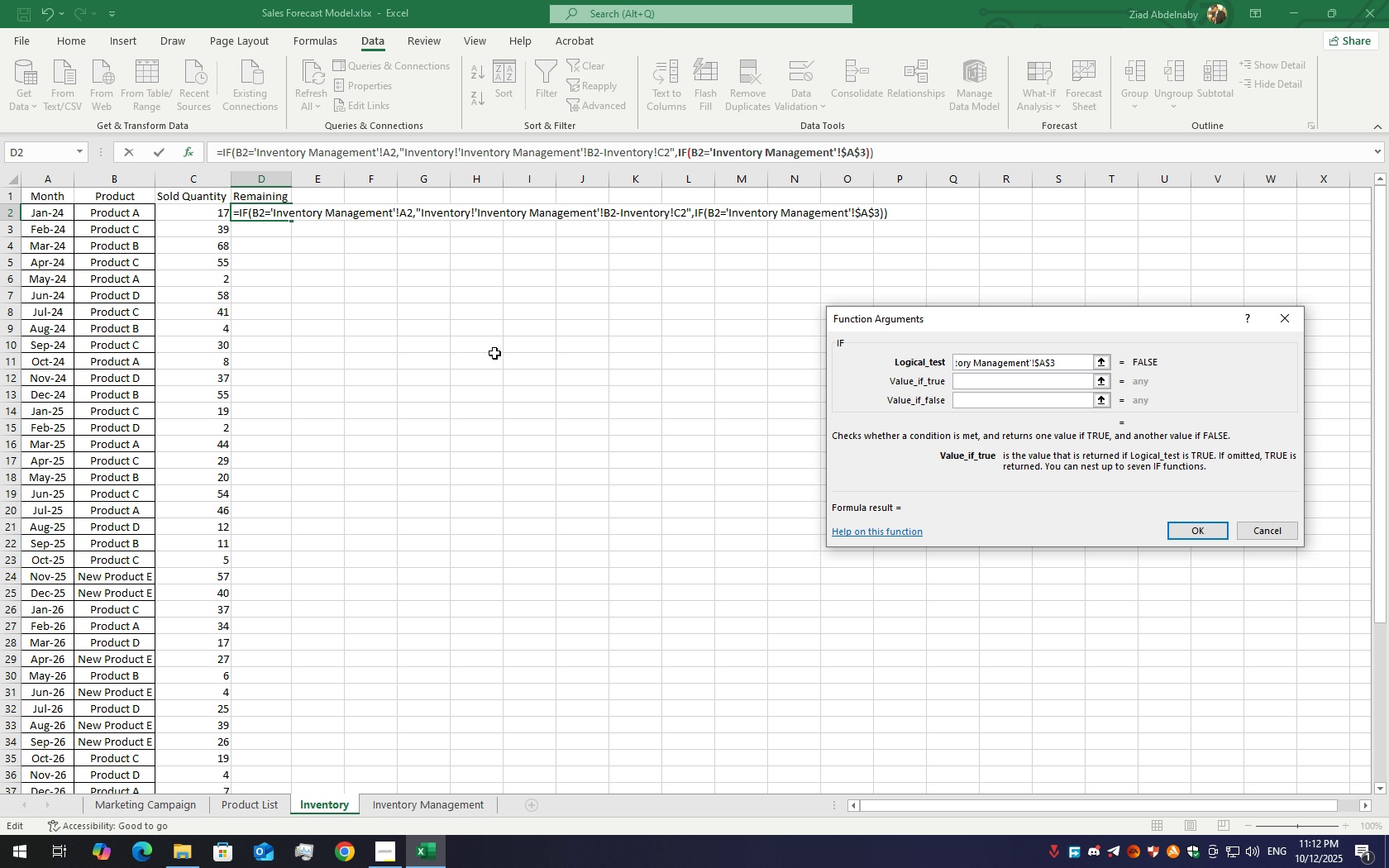 
wait(5.87)
 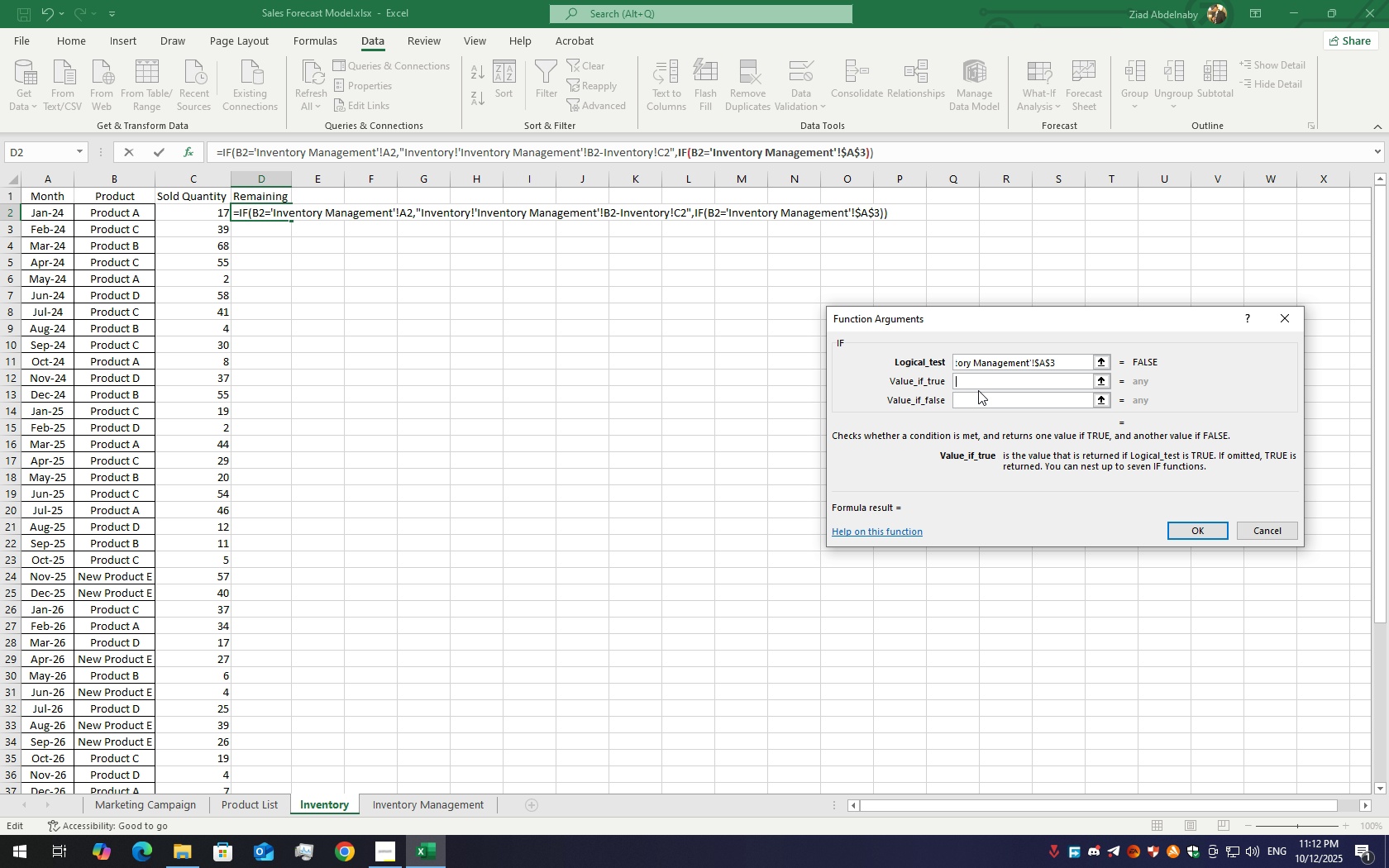 
left_click([1063, 365])
 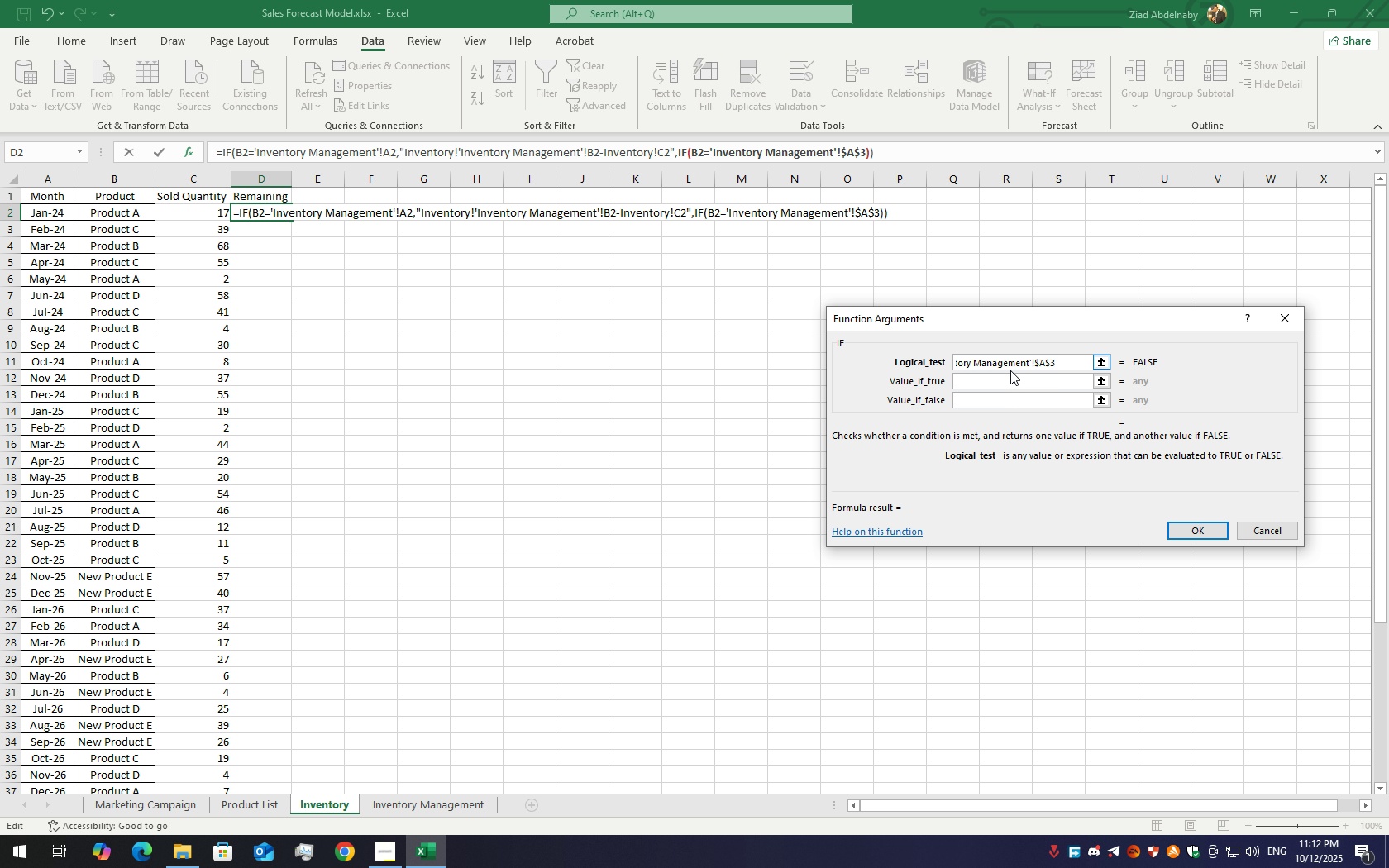 
left_click([995, 375])
 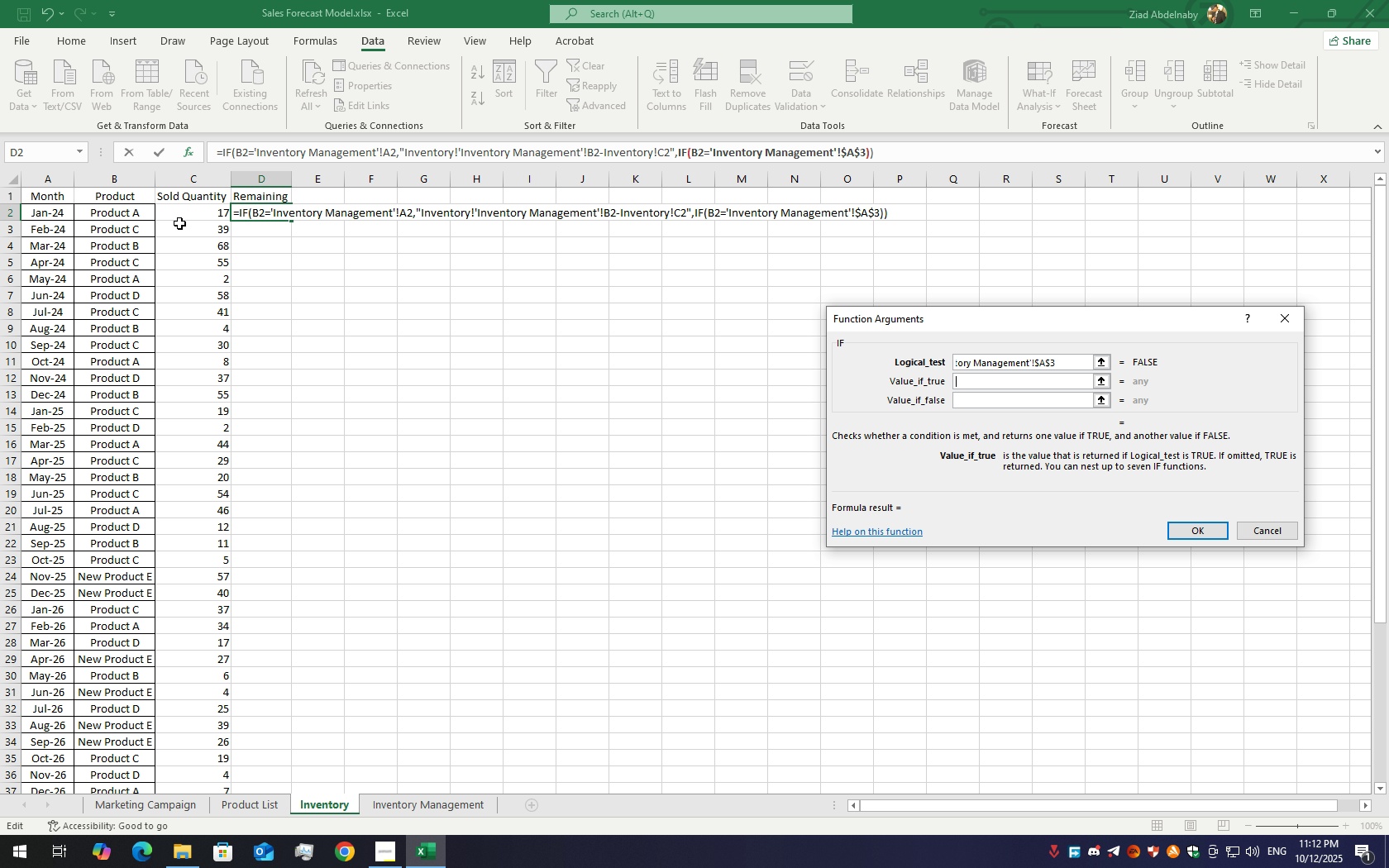 
left_click([207, 217])
 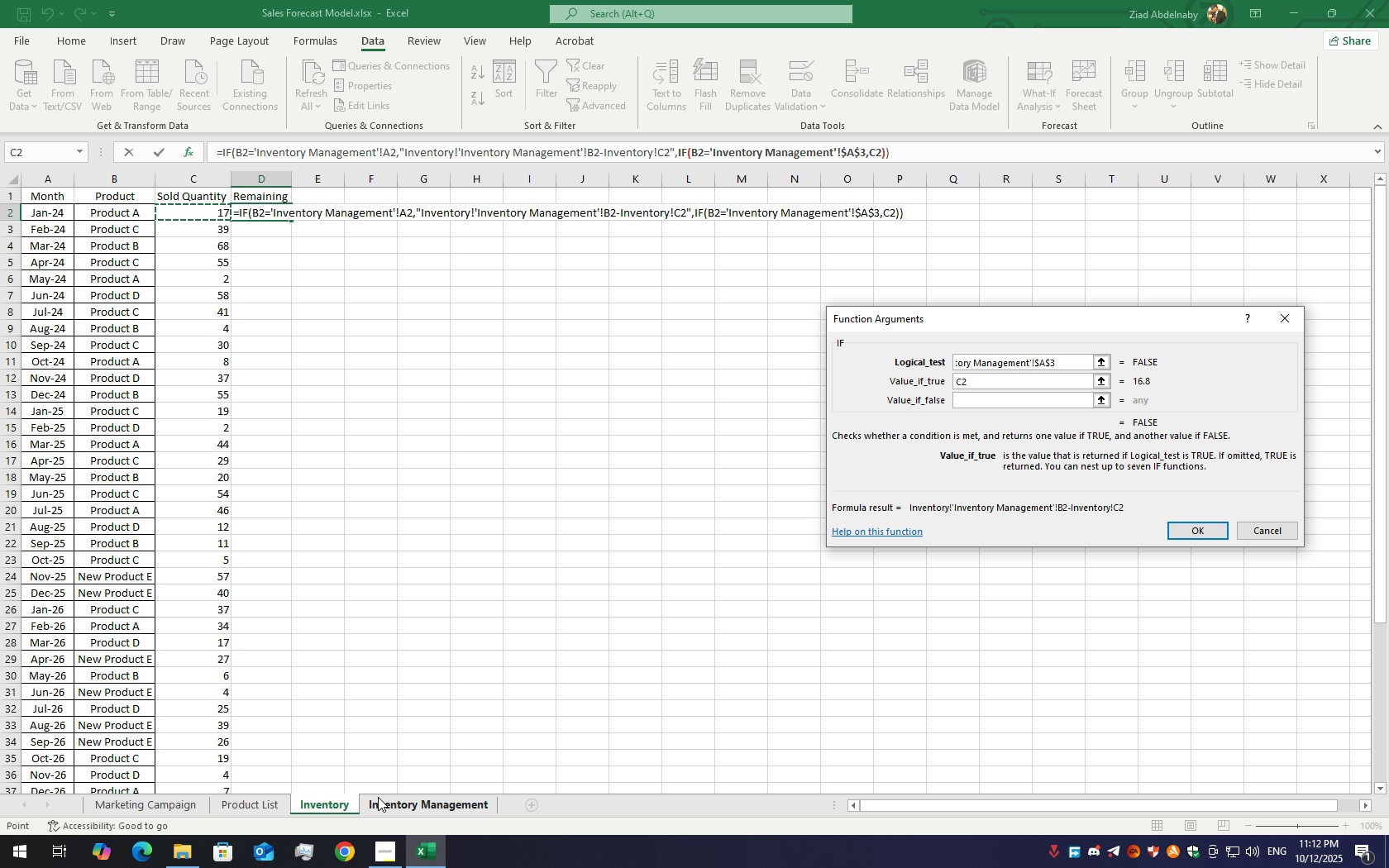 
left_click([377, 796])
 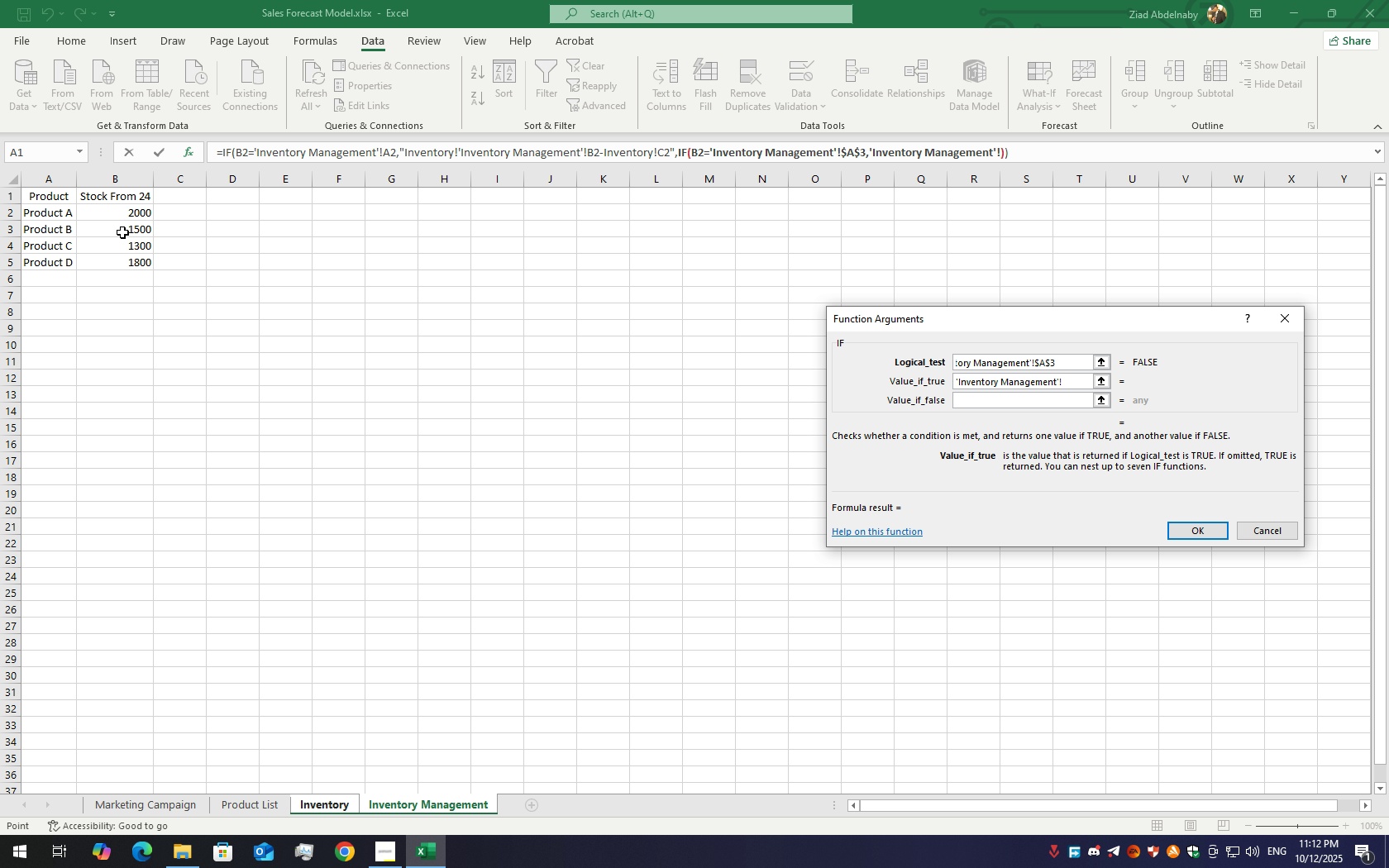 
left_click([122, 232])
 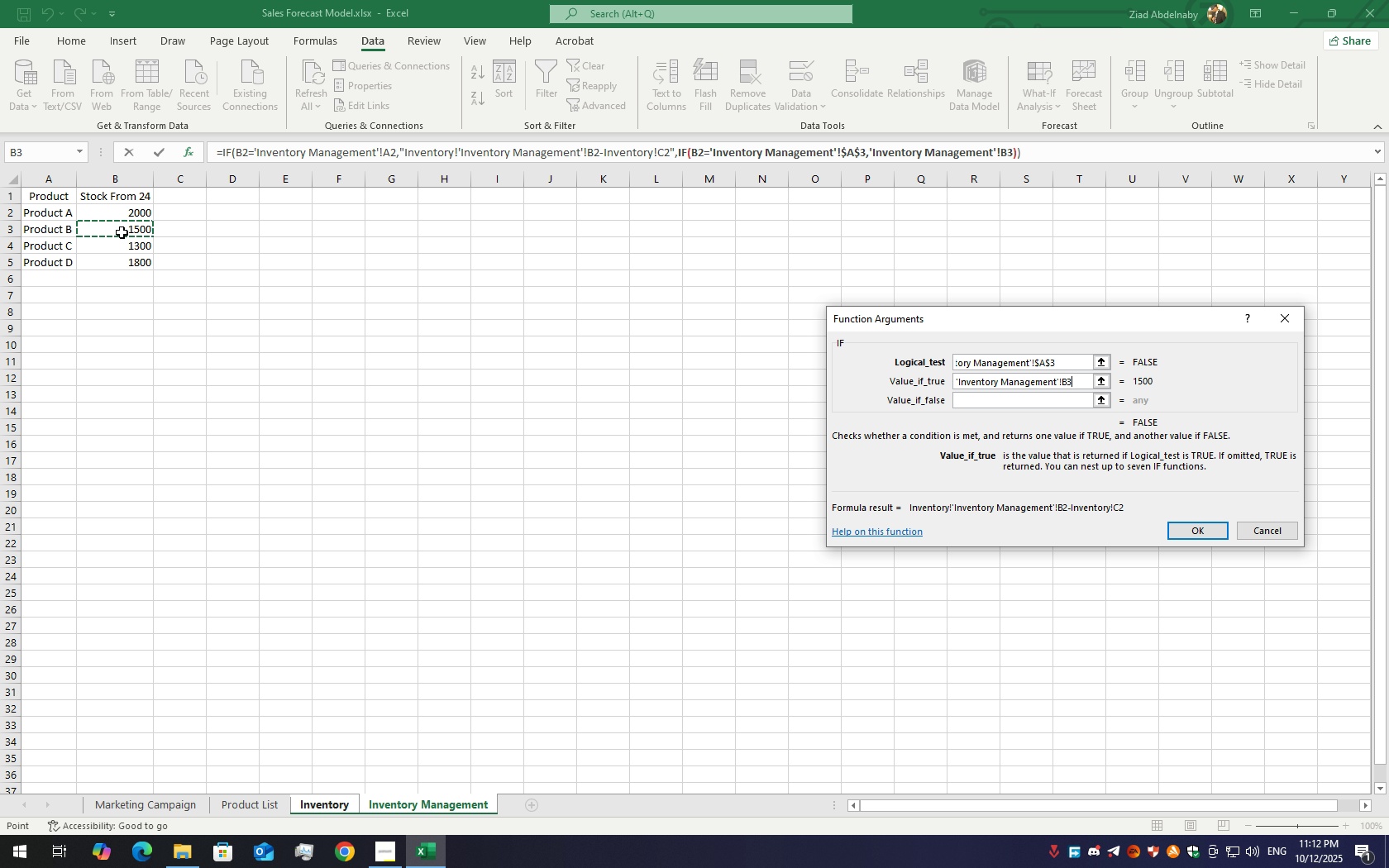 
key(NumpadSubtract)
 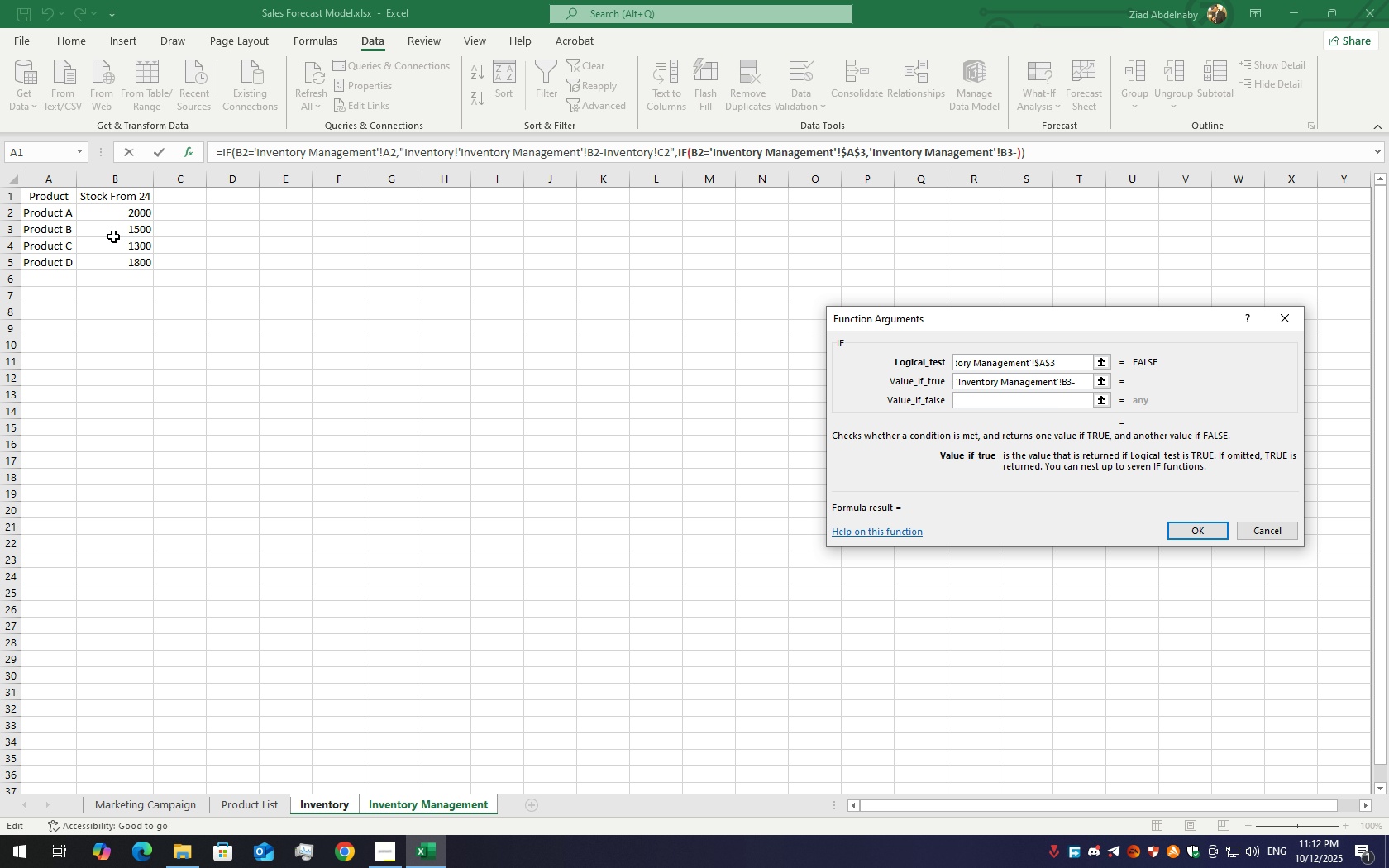 
key(Backspace)
 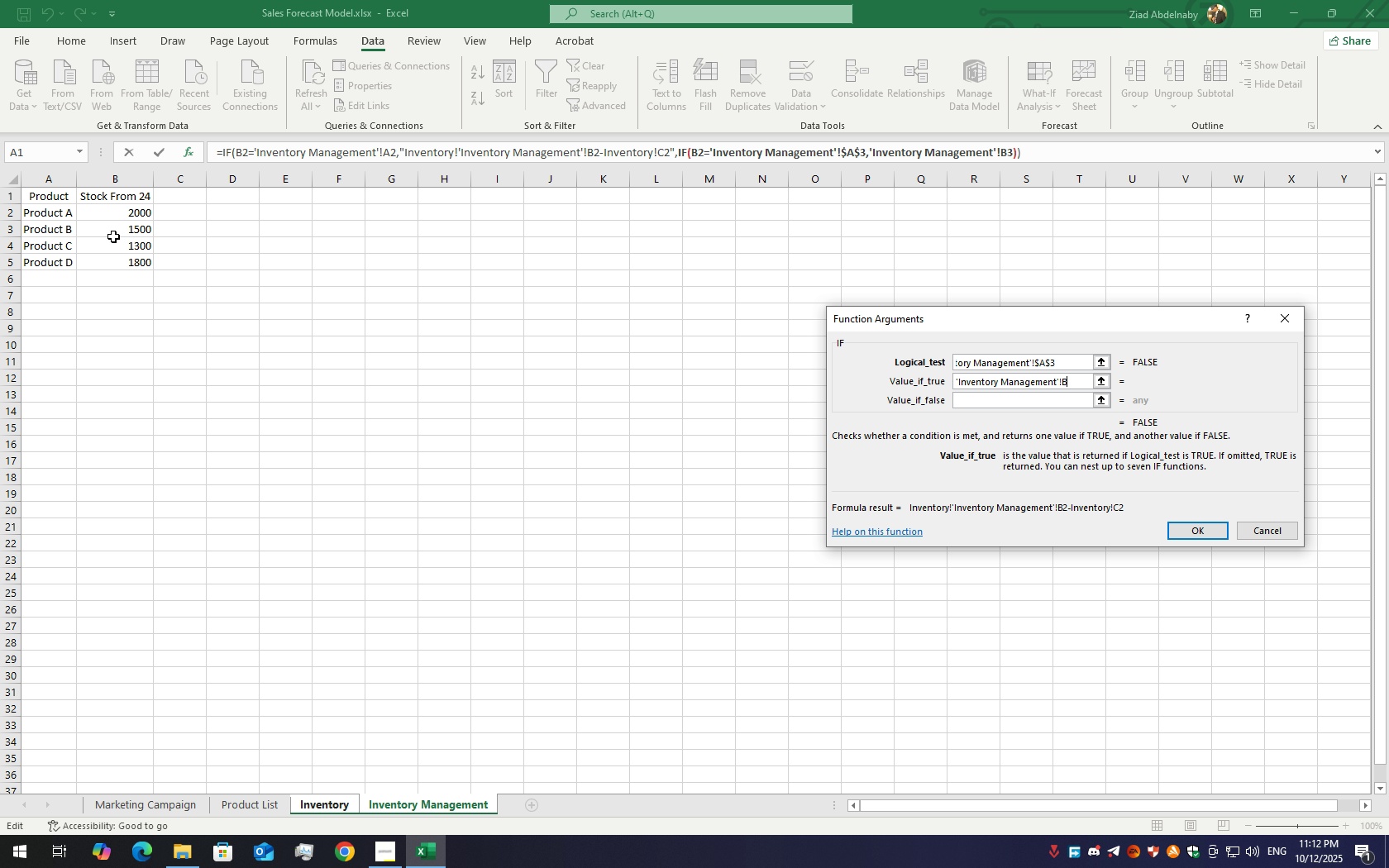 
key(Backspace)
 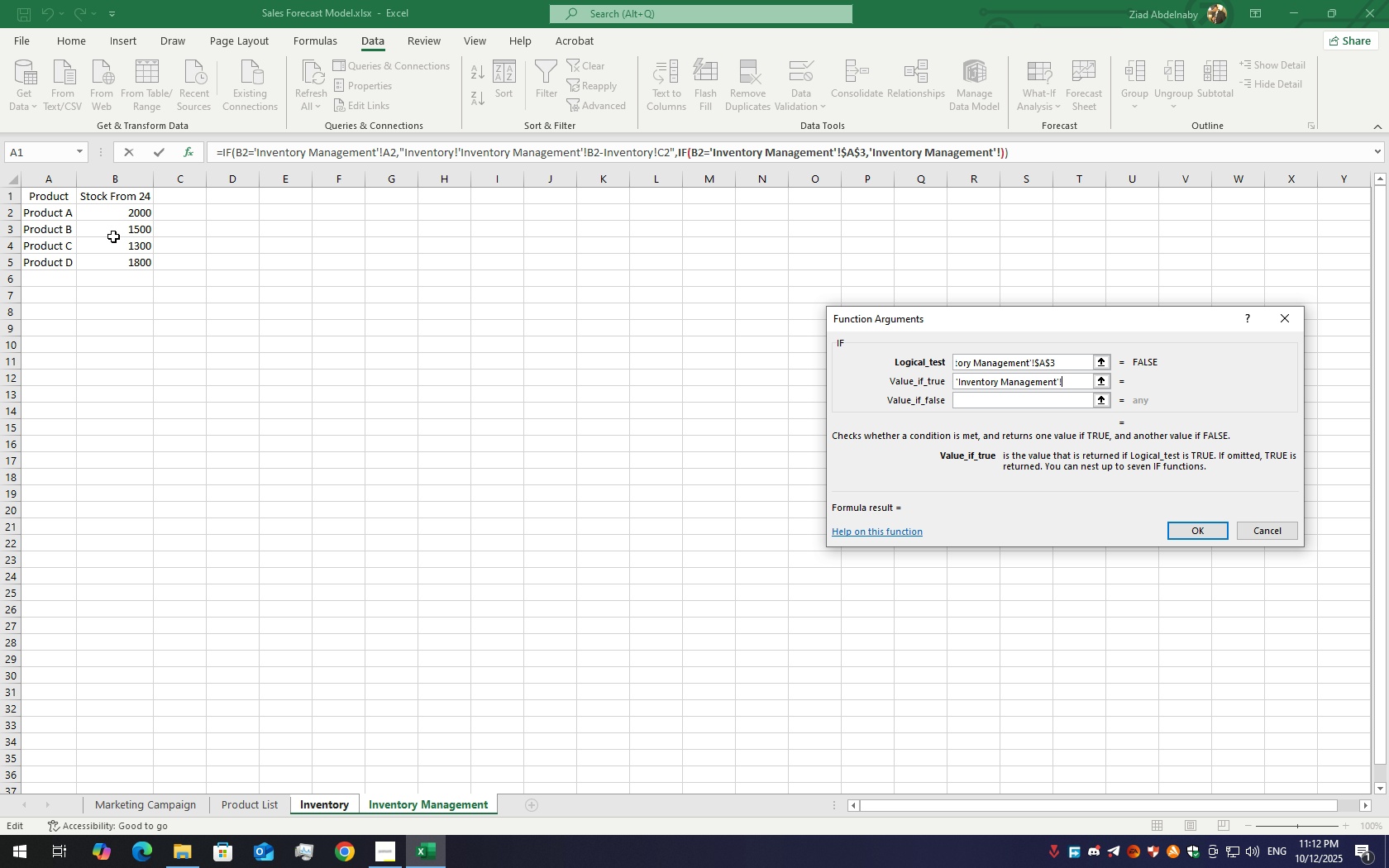 
key(Backspace)
 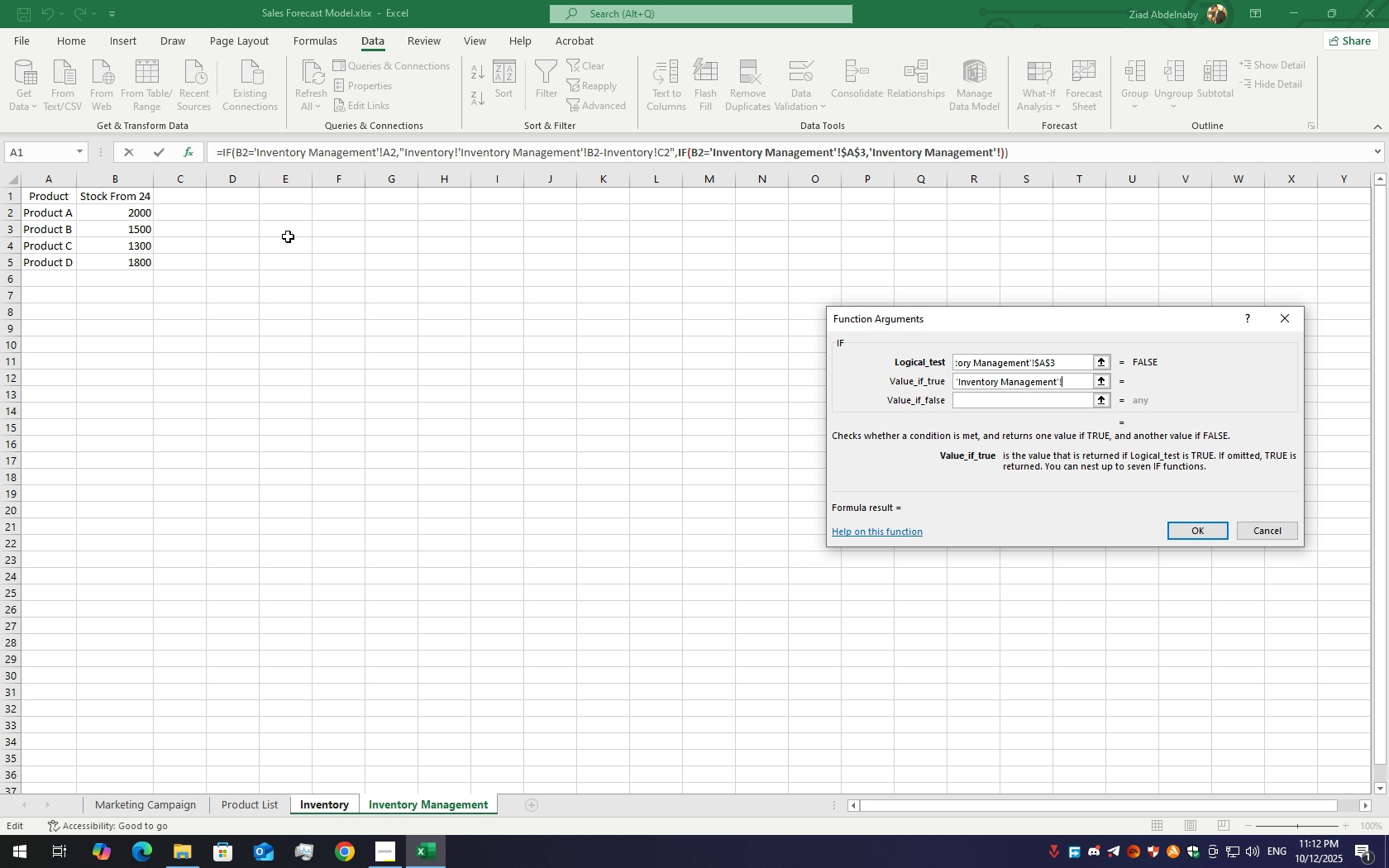 
hold_key(key=Backspace, duration=1.46)
 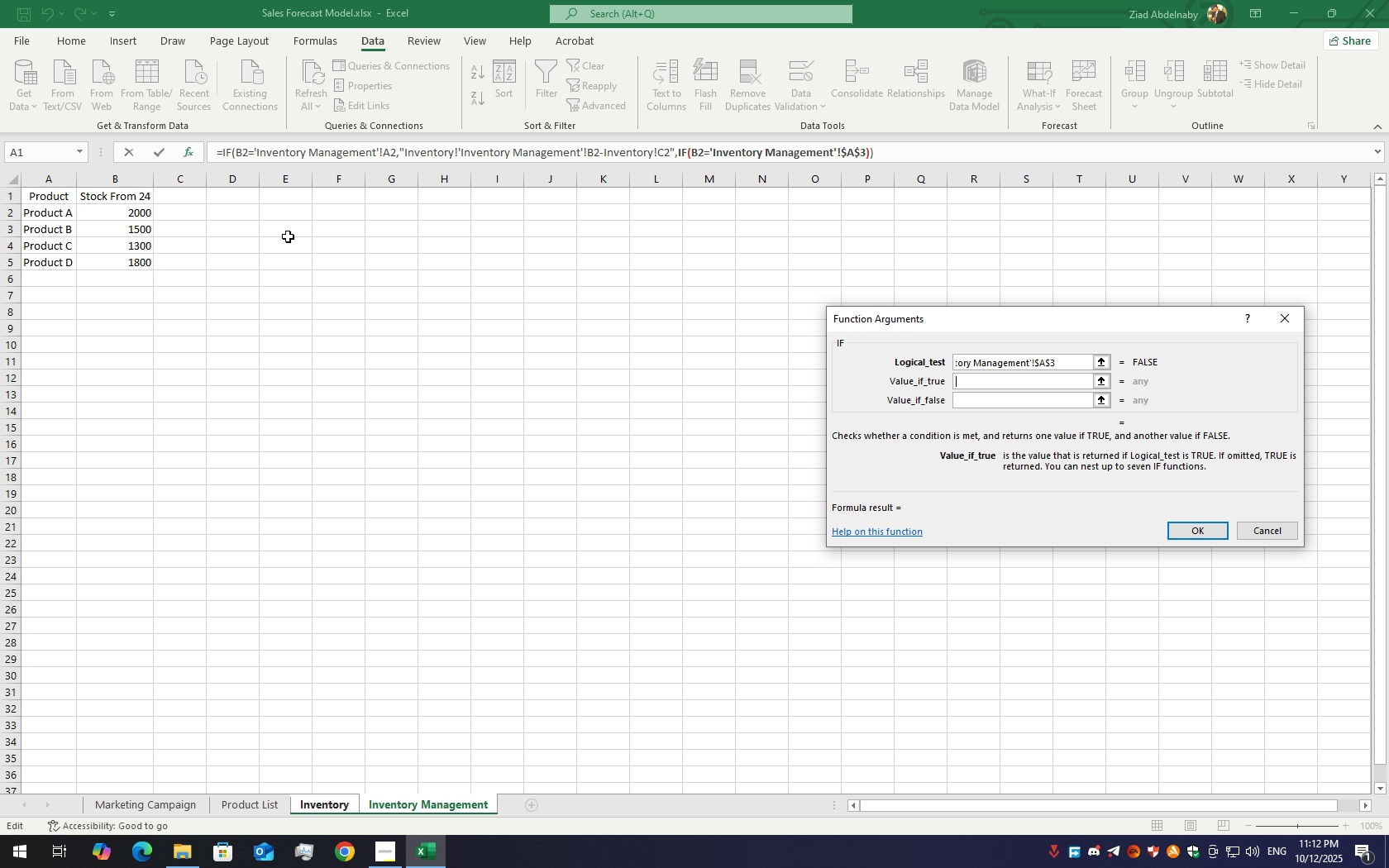 
key(Backspace)
 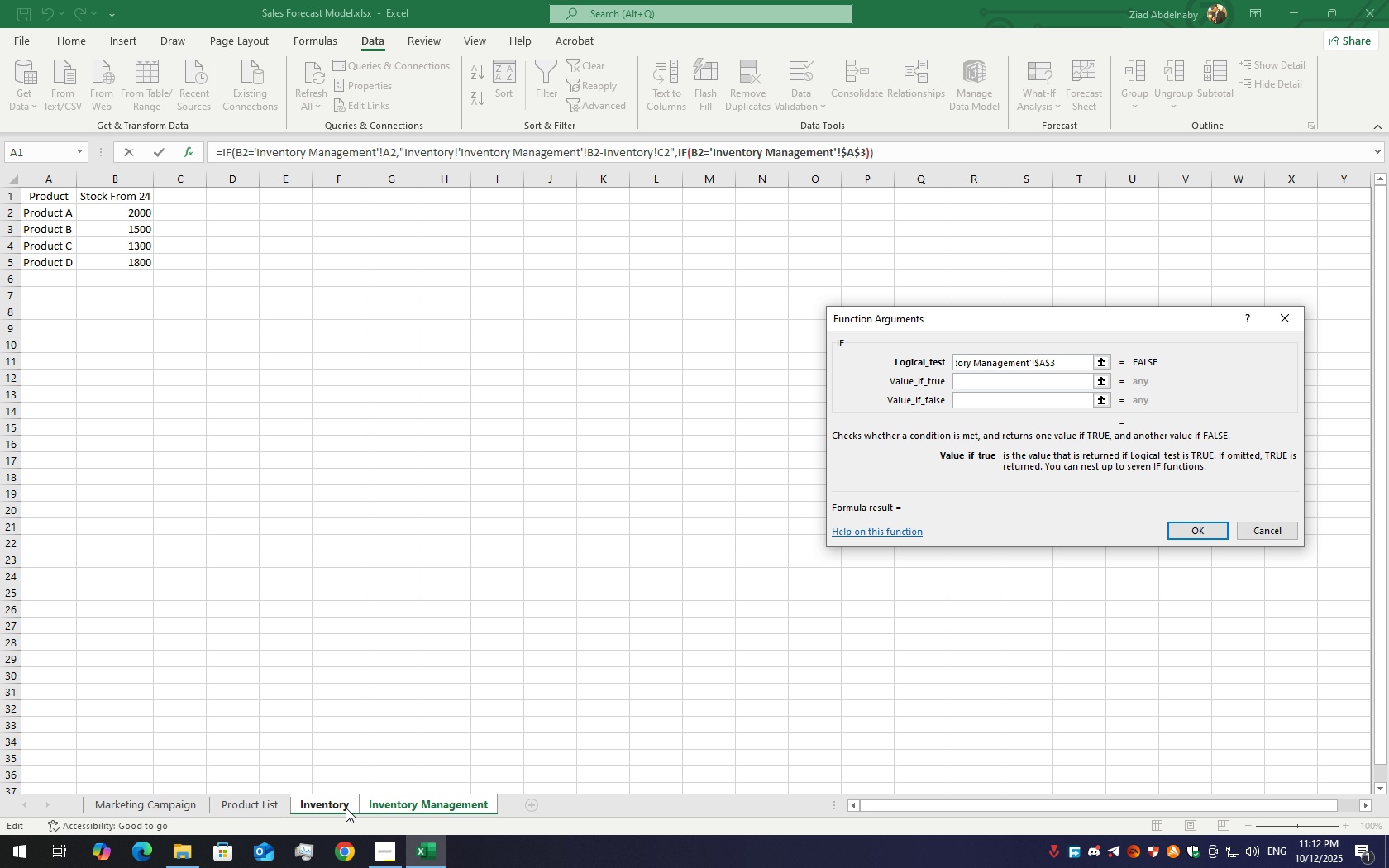 
left_click([333, 808])
 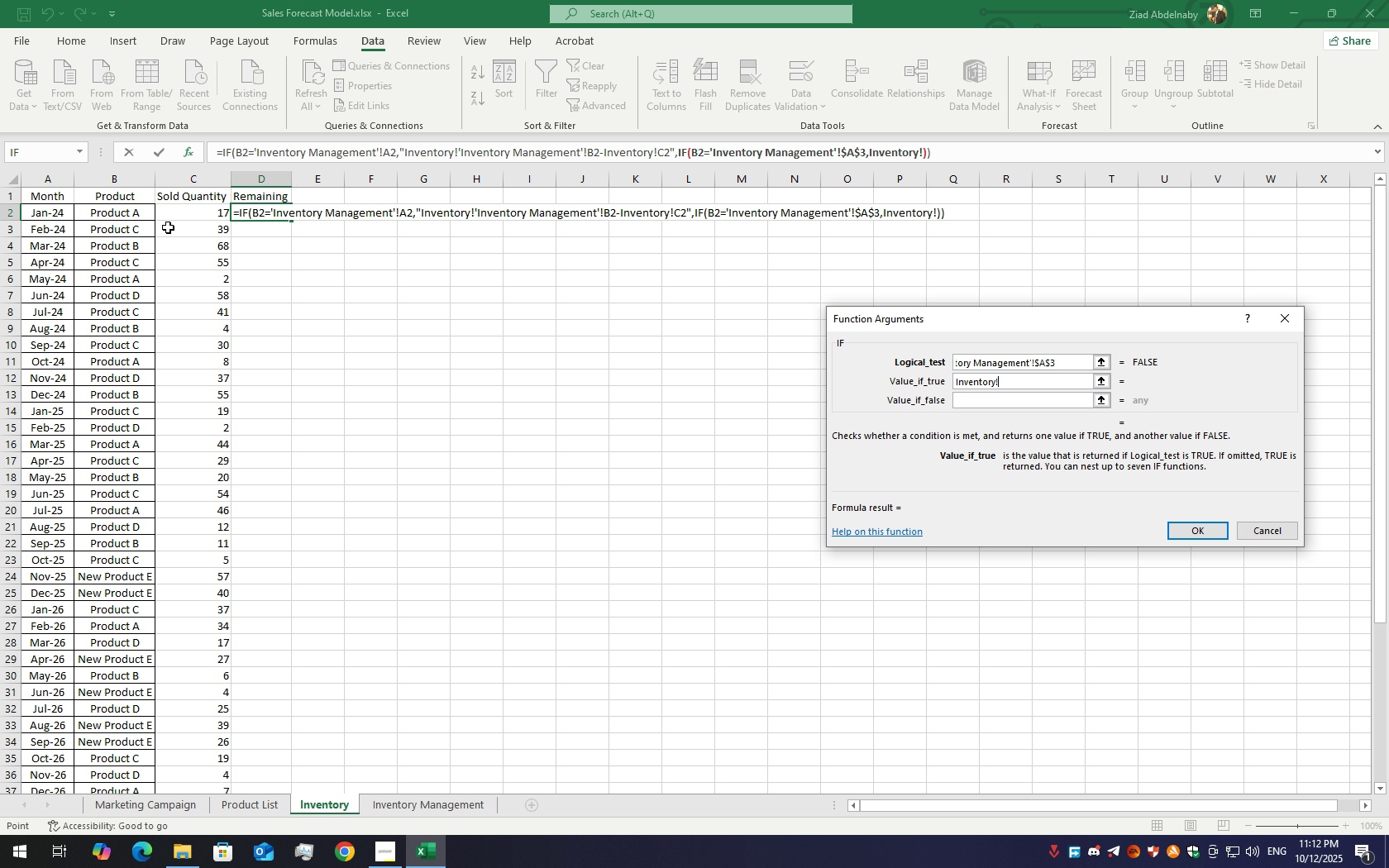 
left_click([187, 217])
 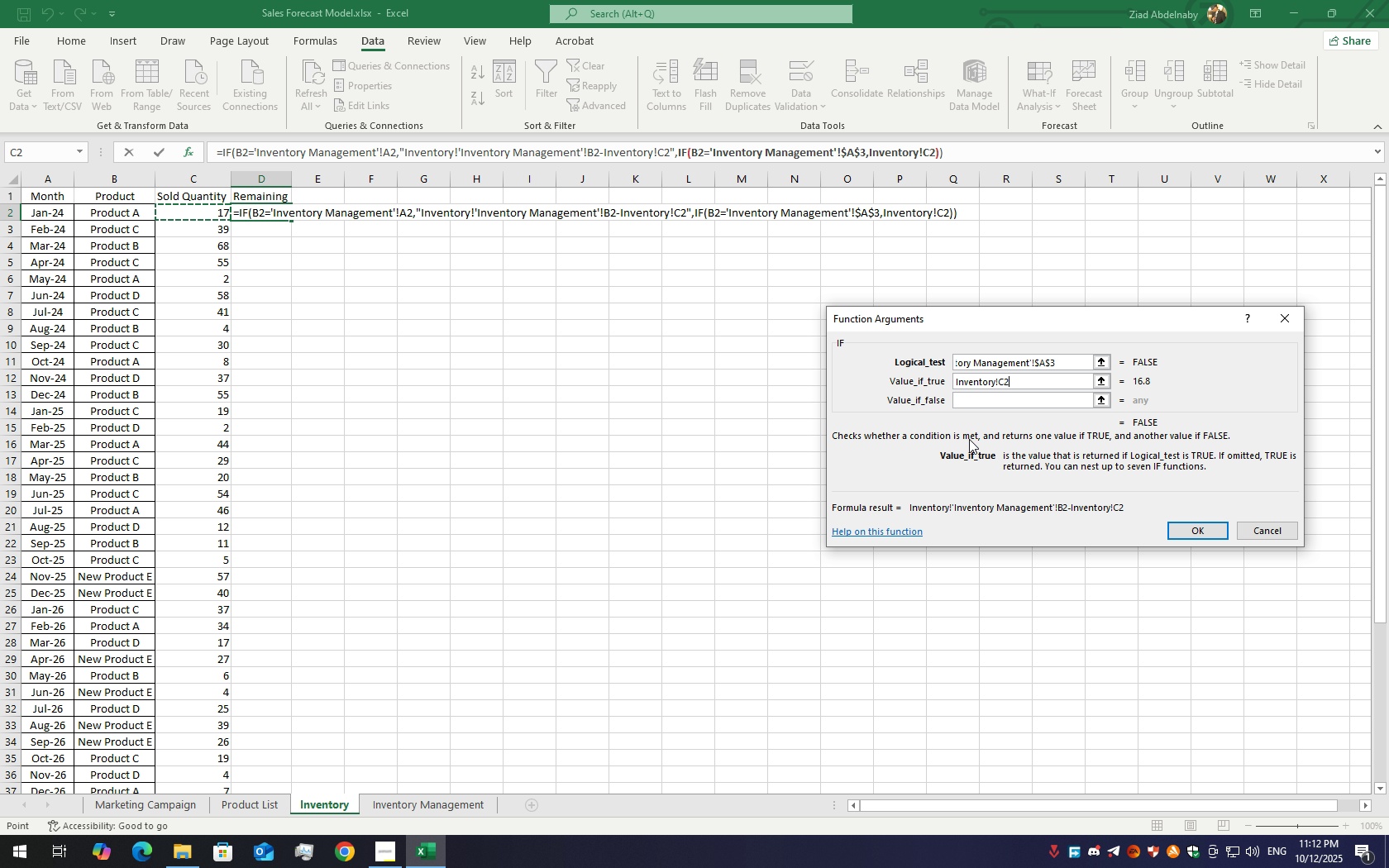 
hold_key(key=Backspace, duration=0.9)
 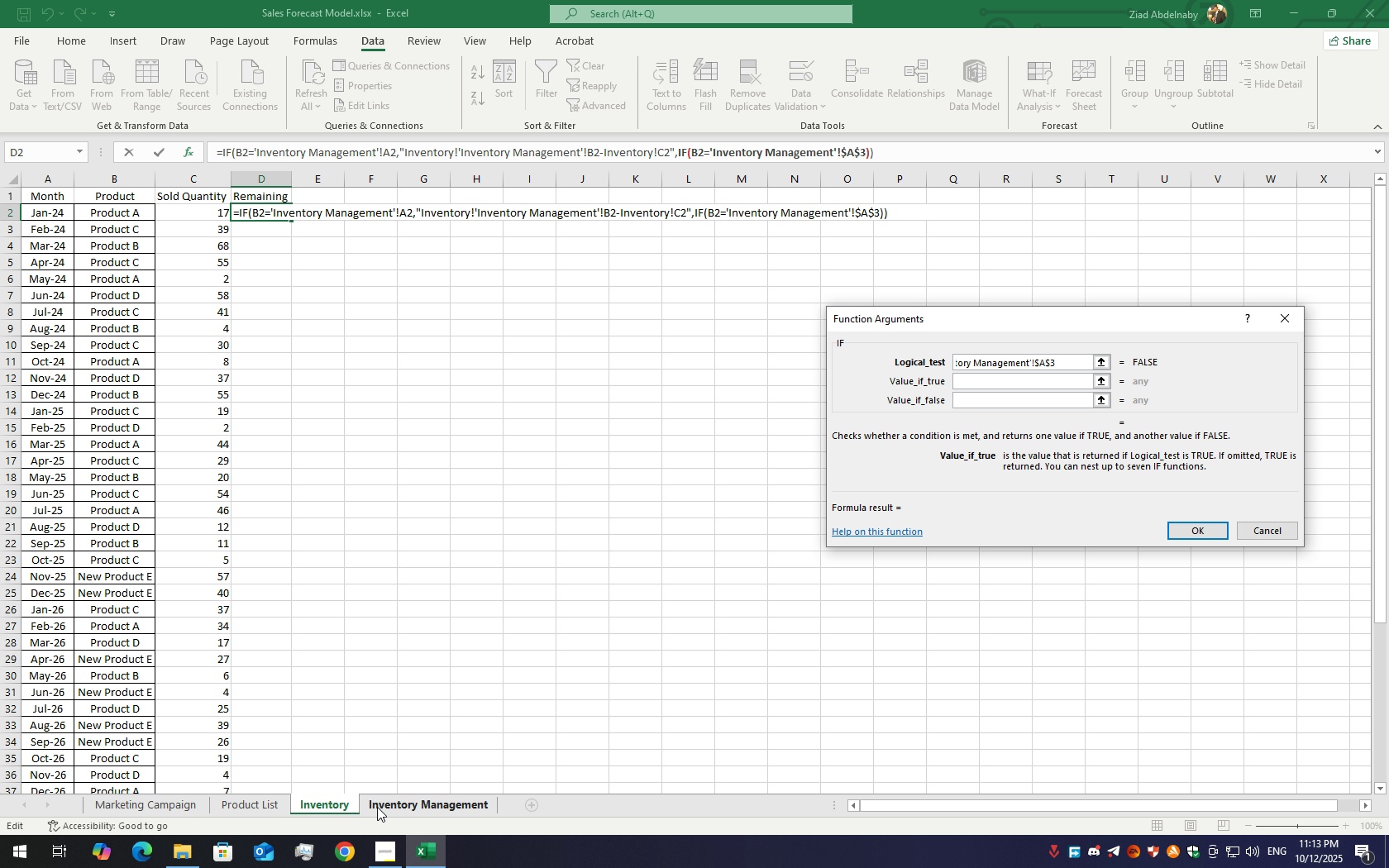 
left_click([379, 807])
 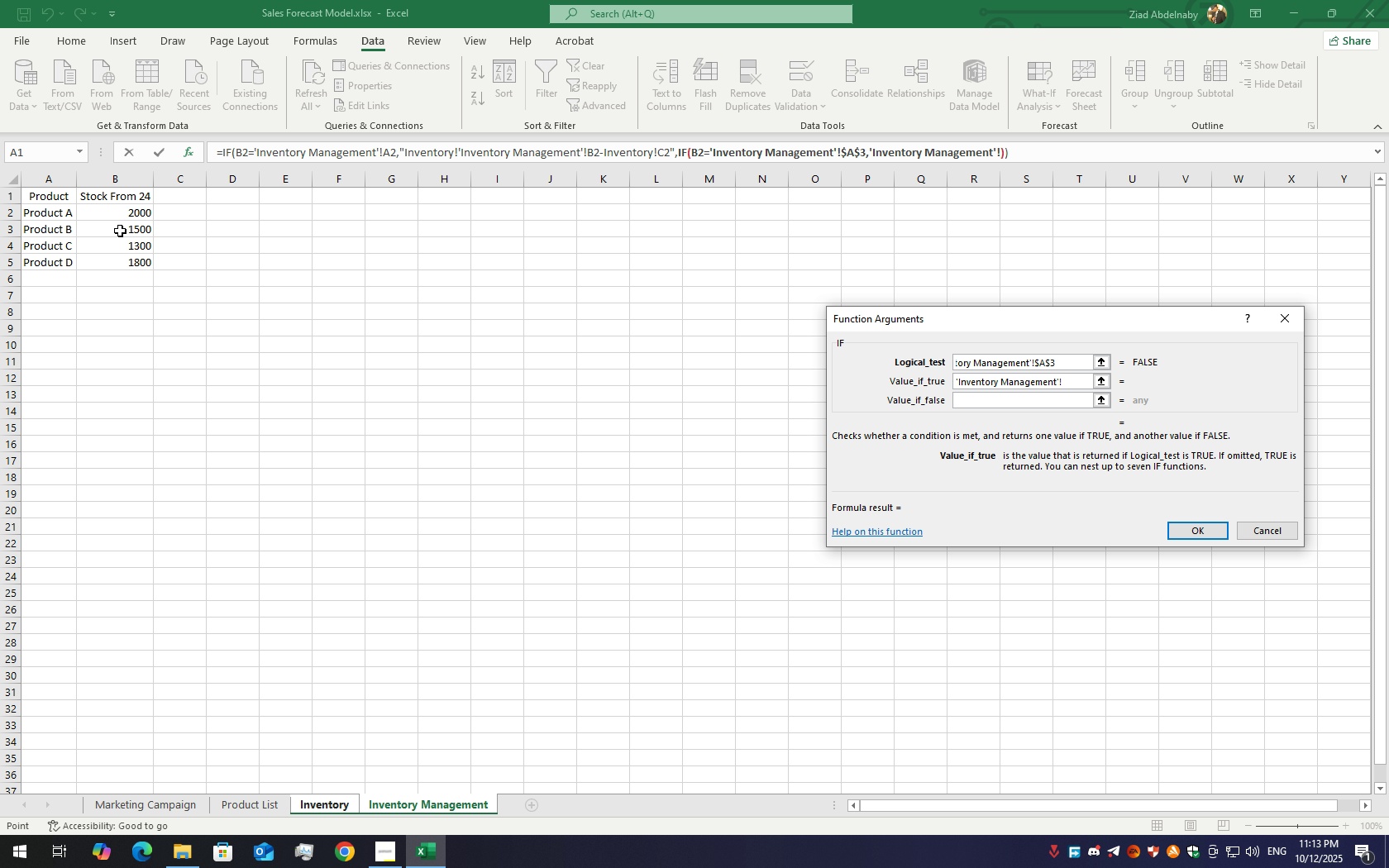 
left_click([140, 231])
 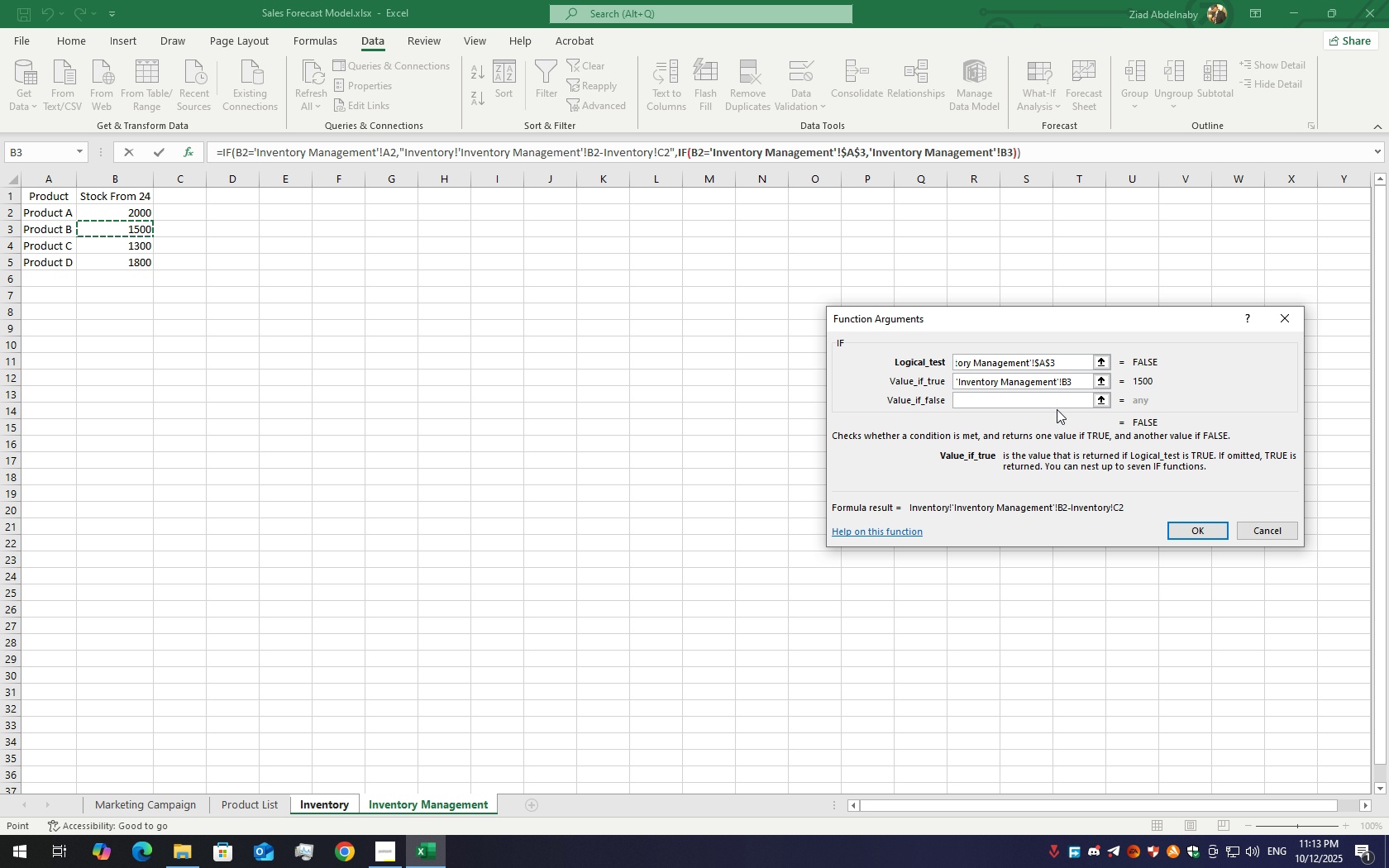 
key(NumpadSubtract)
 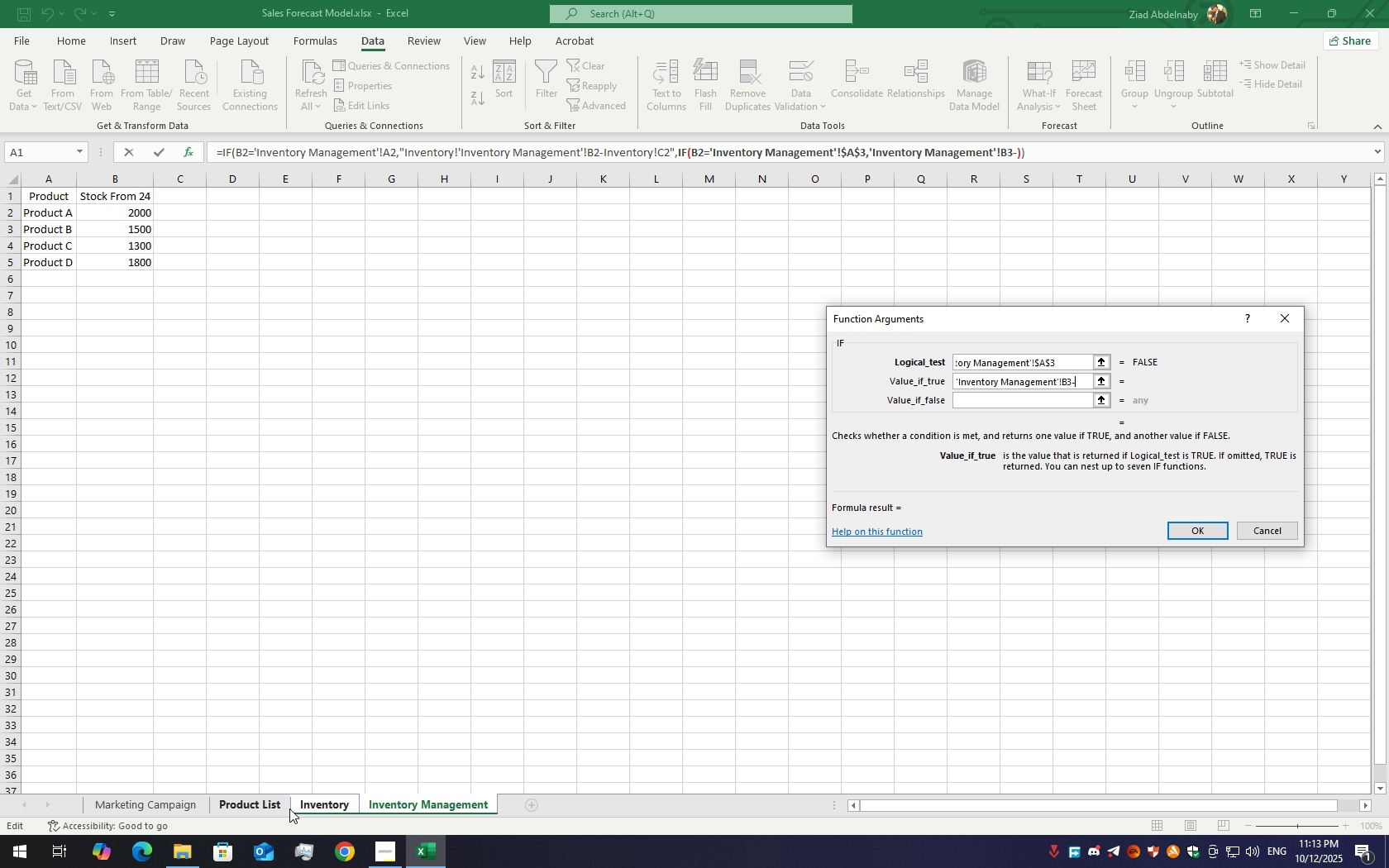 
left_click([303, 808])
 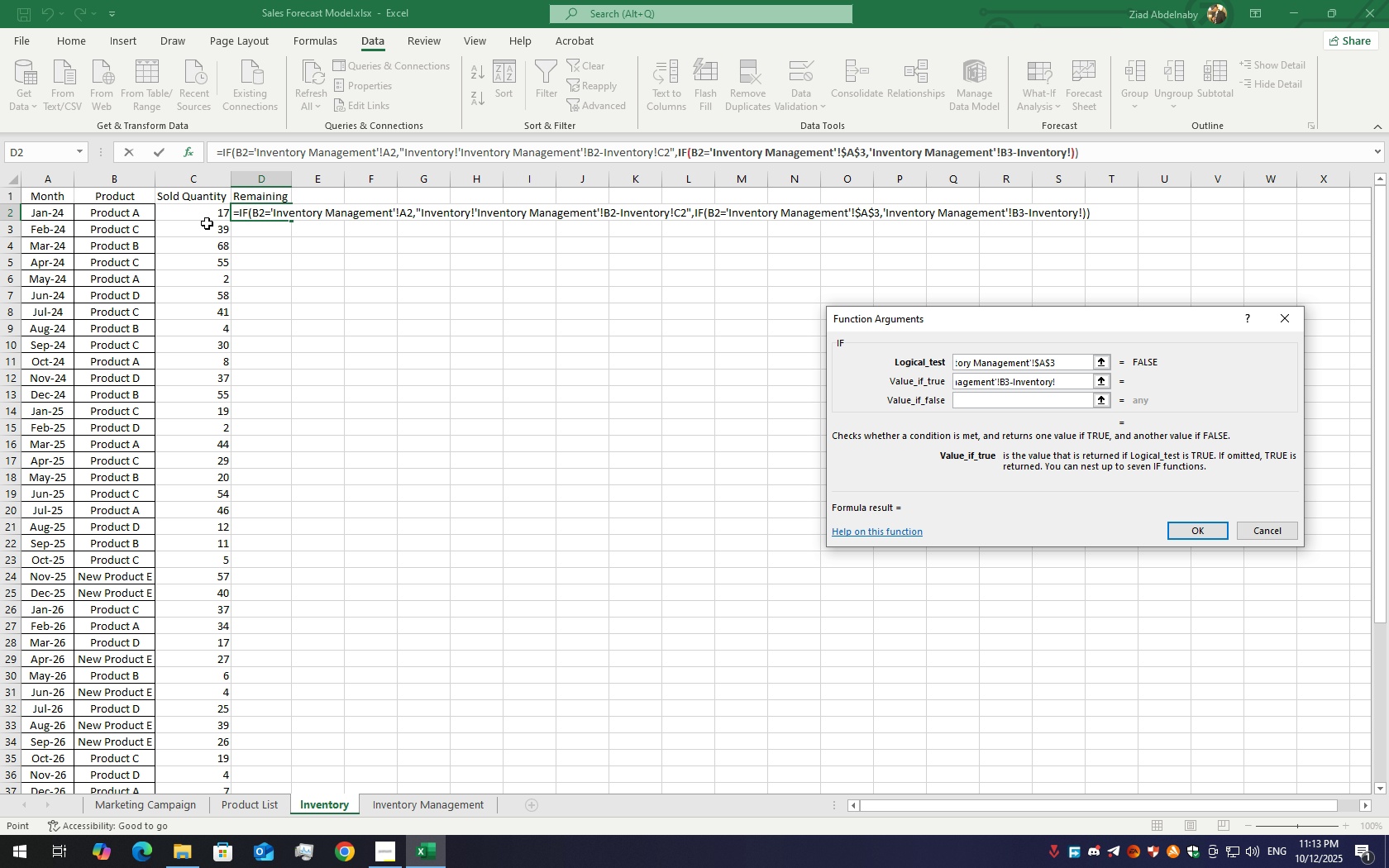 
left_click([208, 217])
 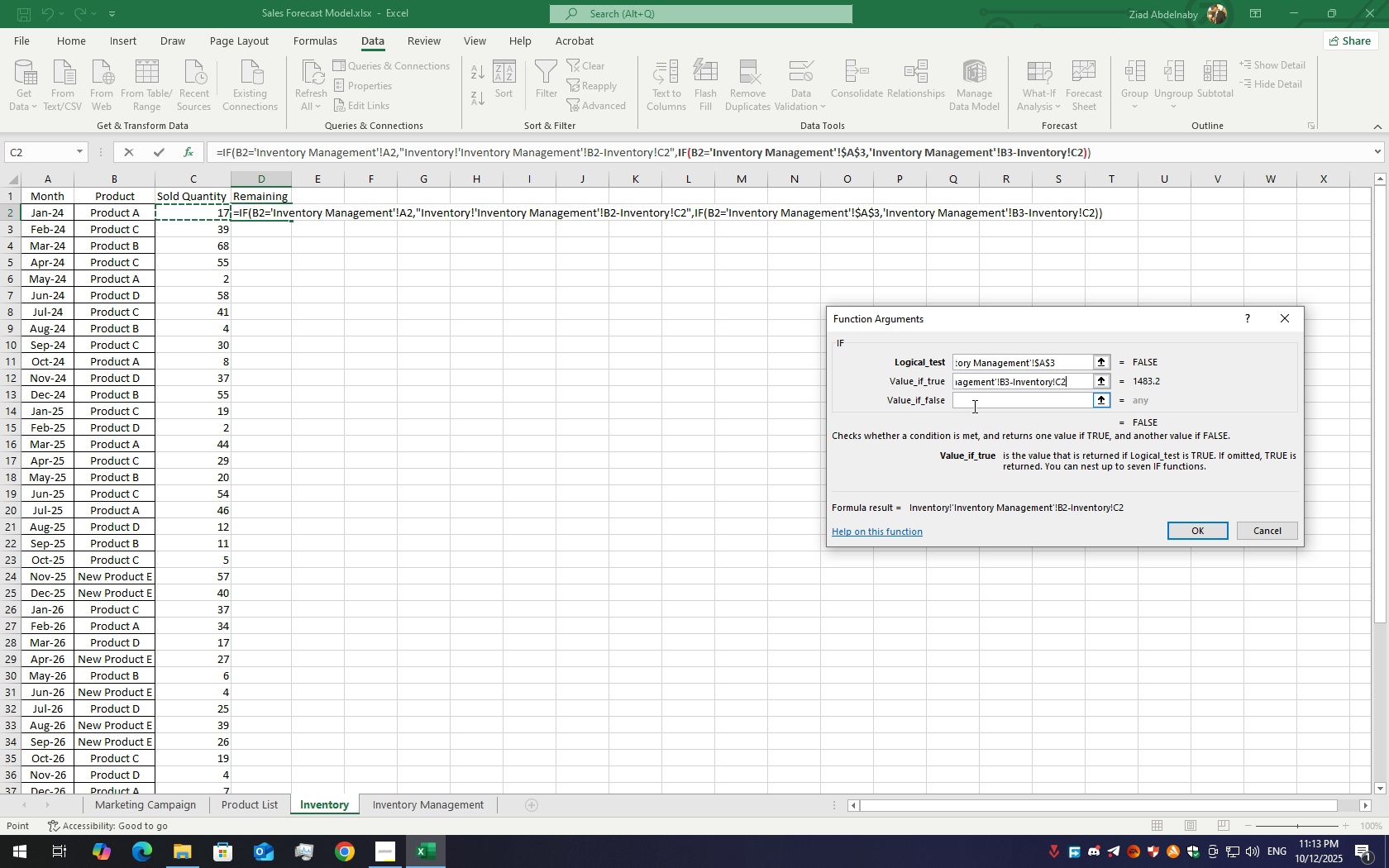 
wait(7.34)
 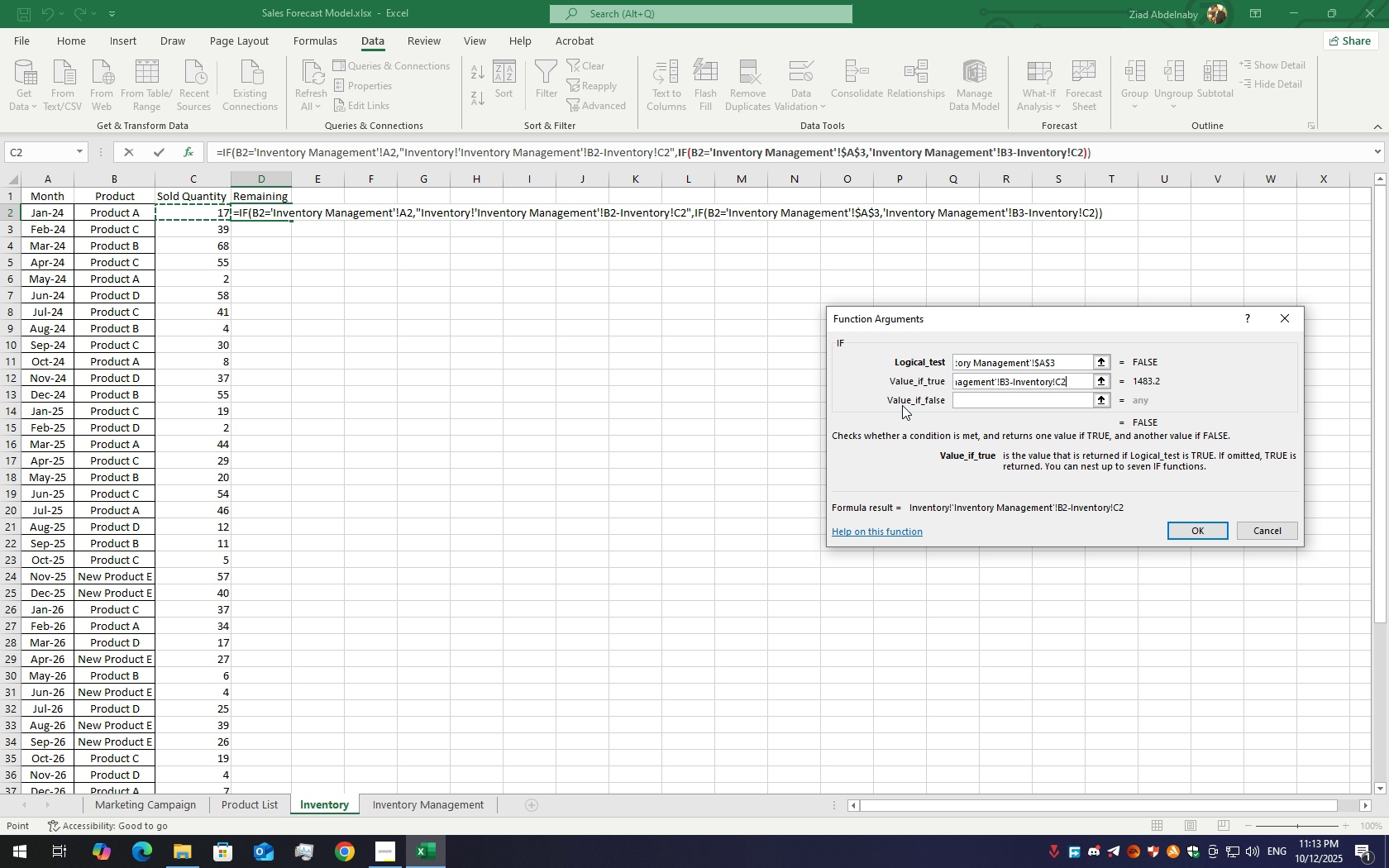 
left_click([973, 406])
 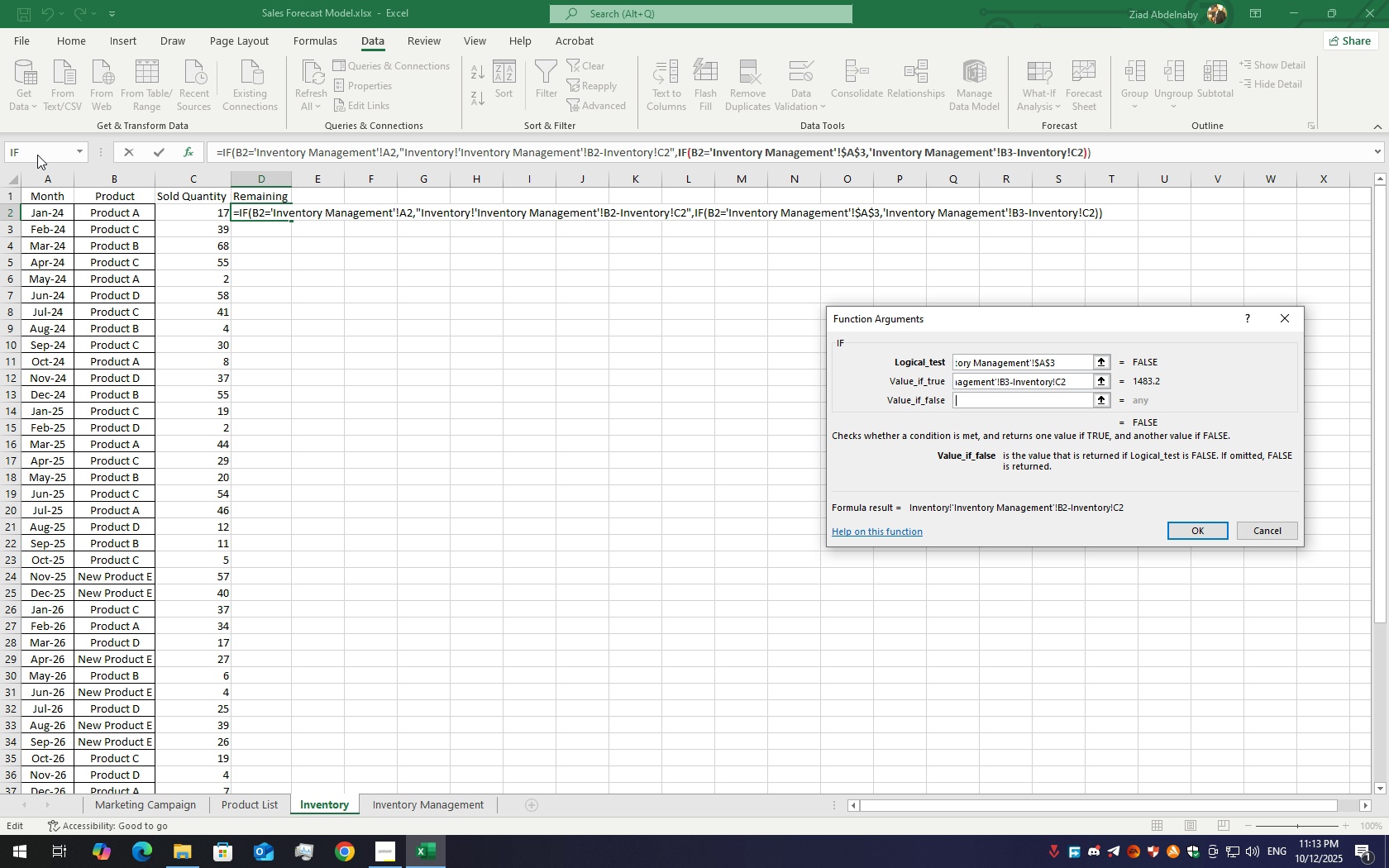 
left_click([37, 154])
 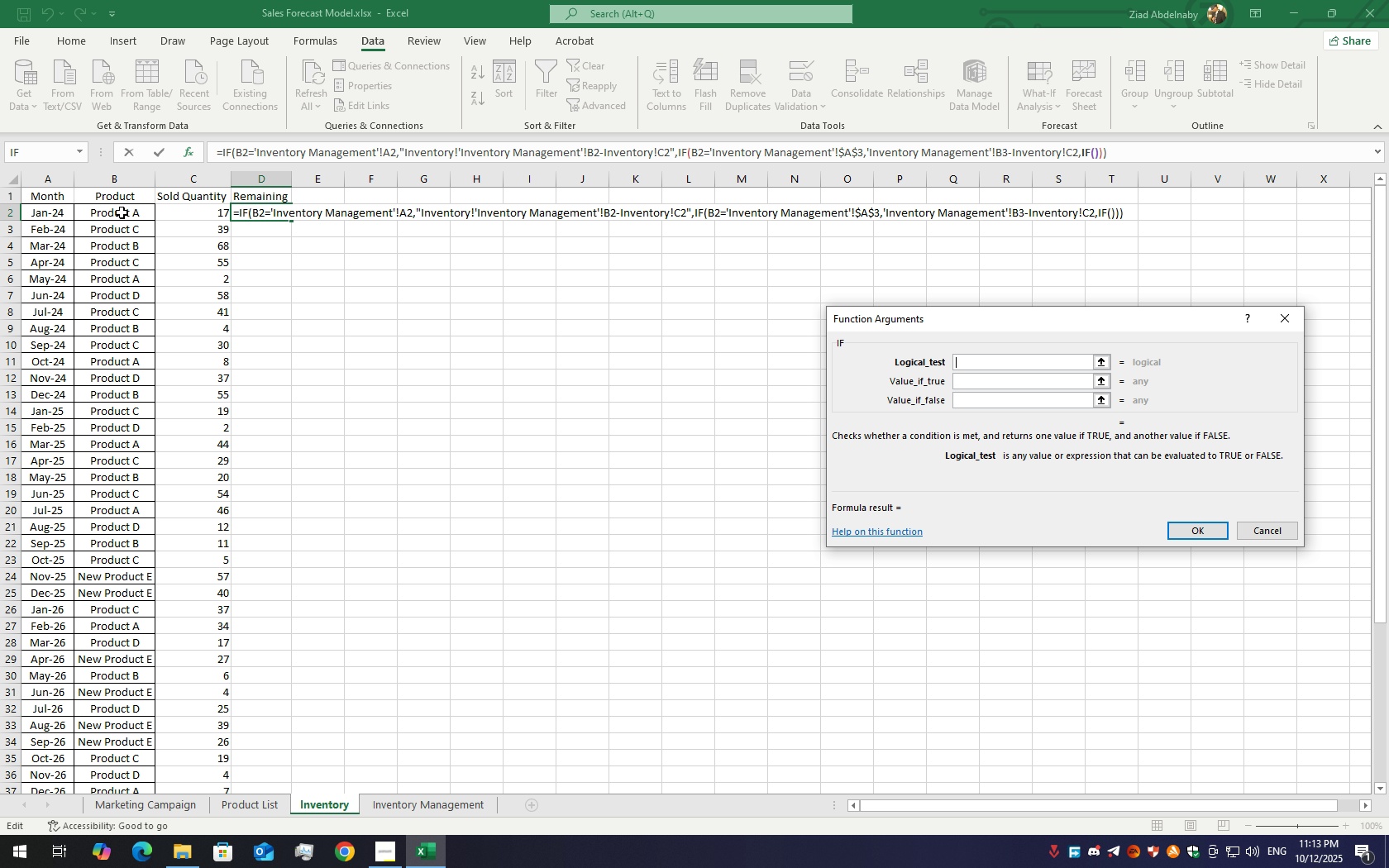 
wait(12.76)
 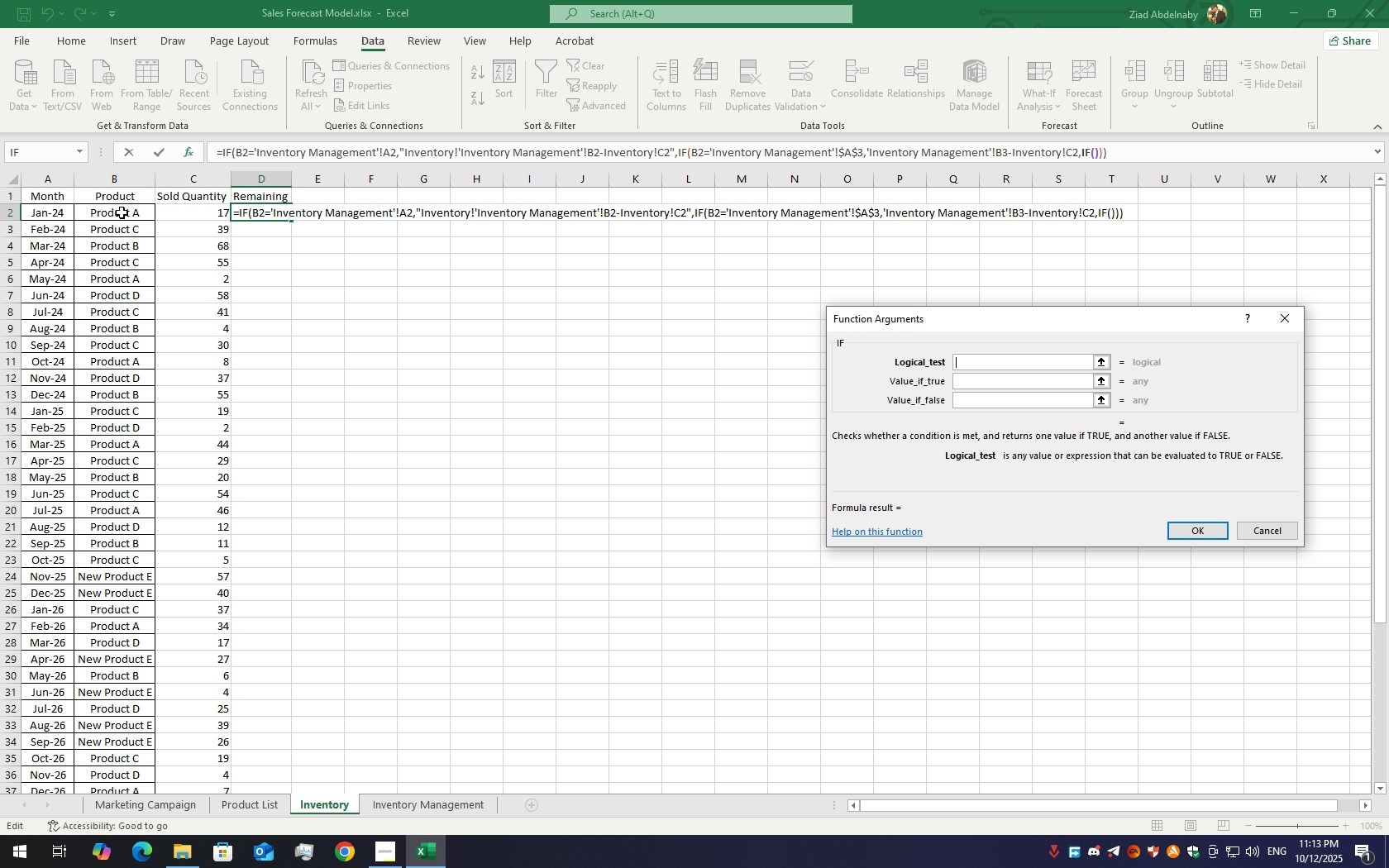 
mouse_move([146, 219])
 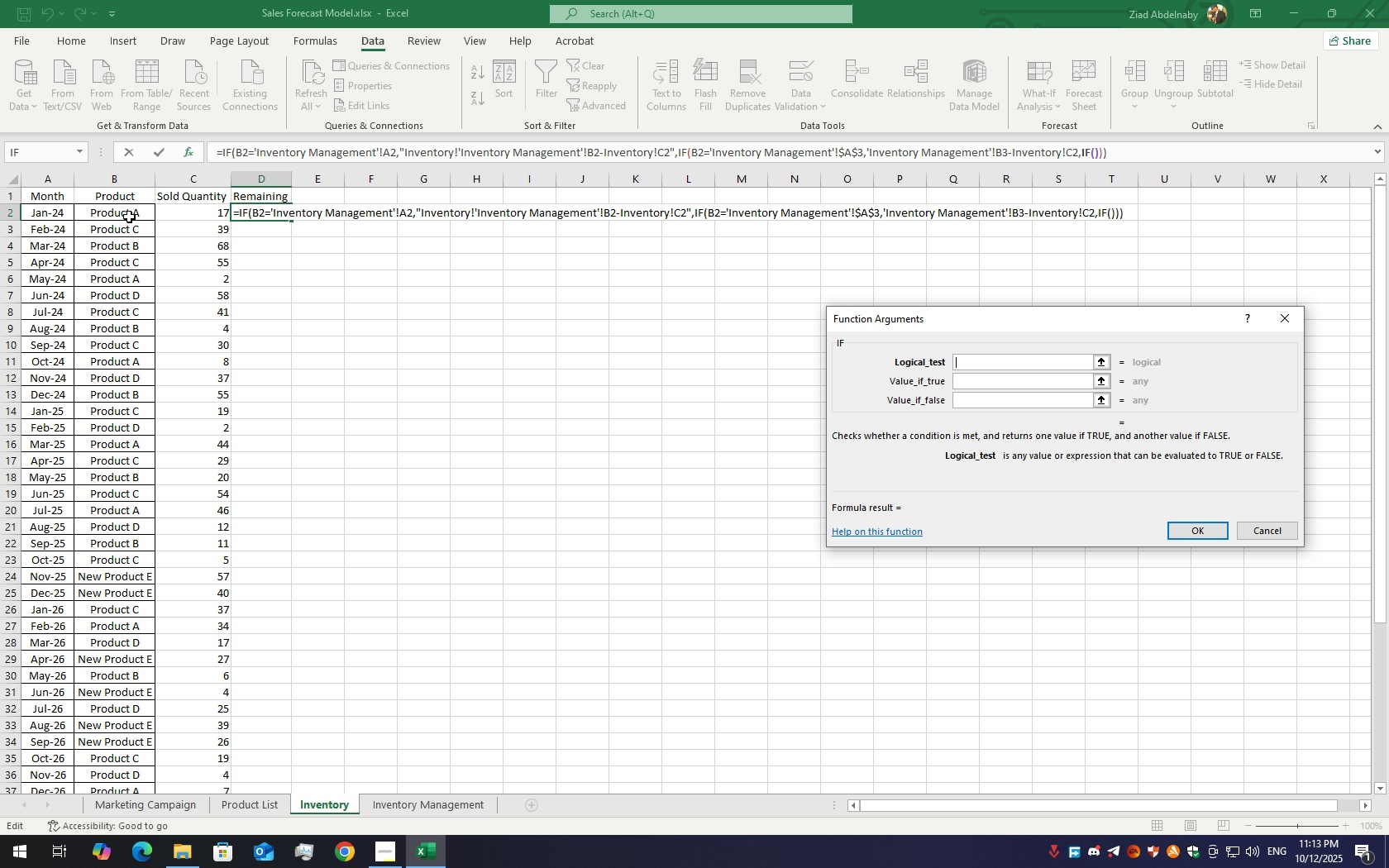 
wait(8.15)
 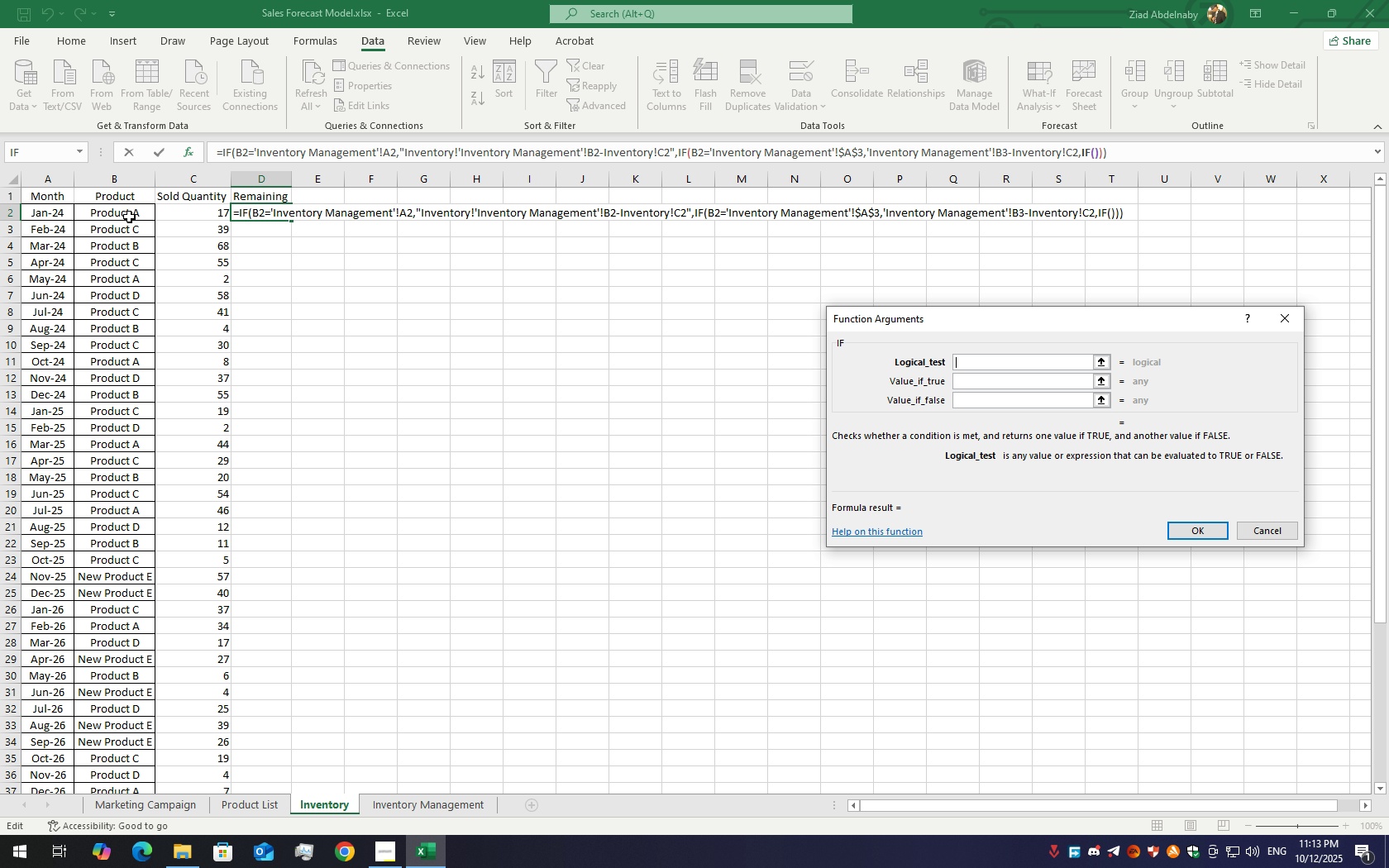 
left_click([117, 216])
 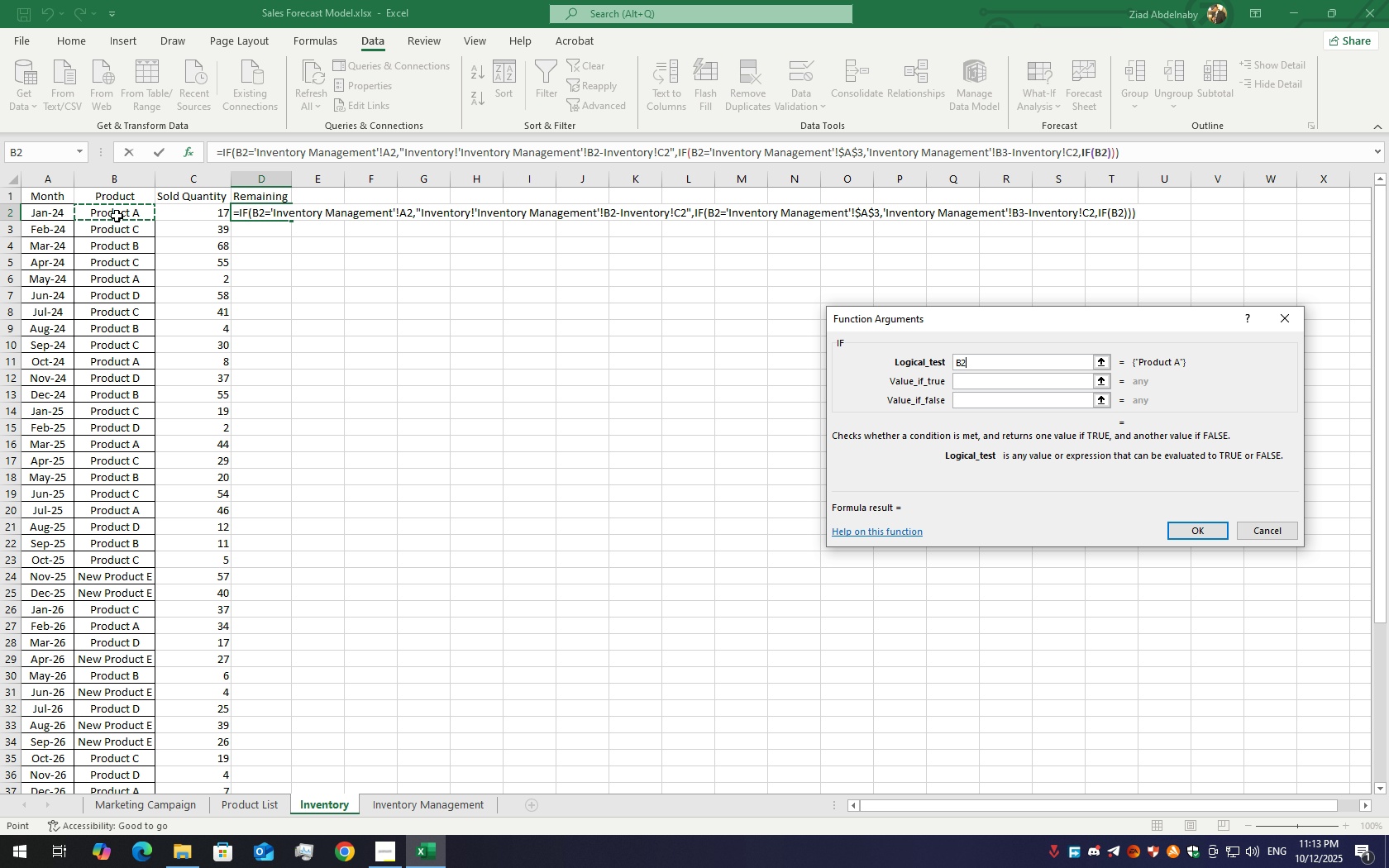 
key(Equal)
 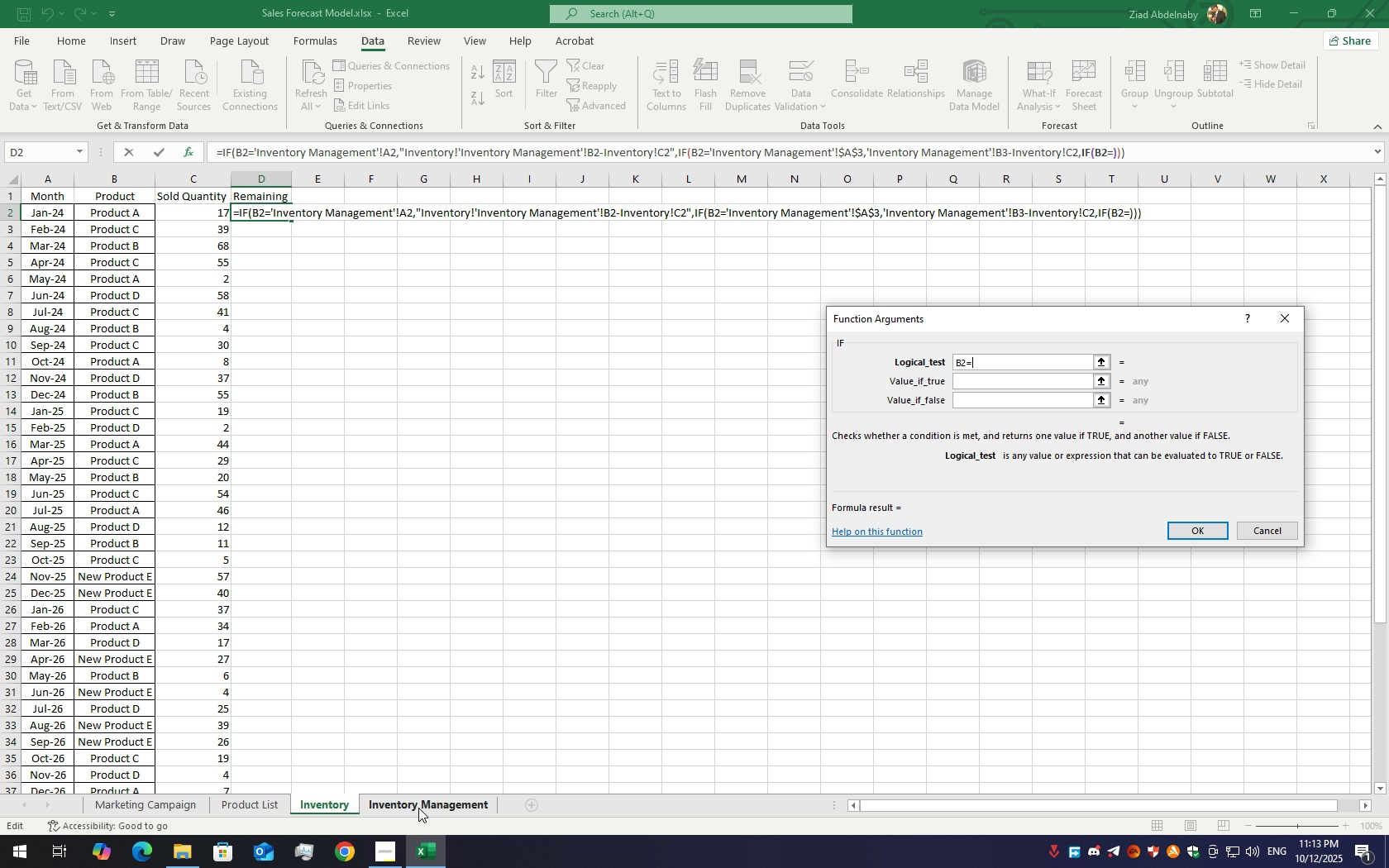 
left_click([418, 808])
 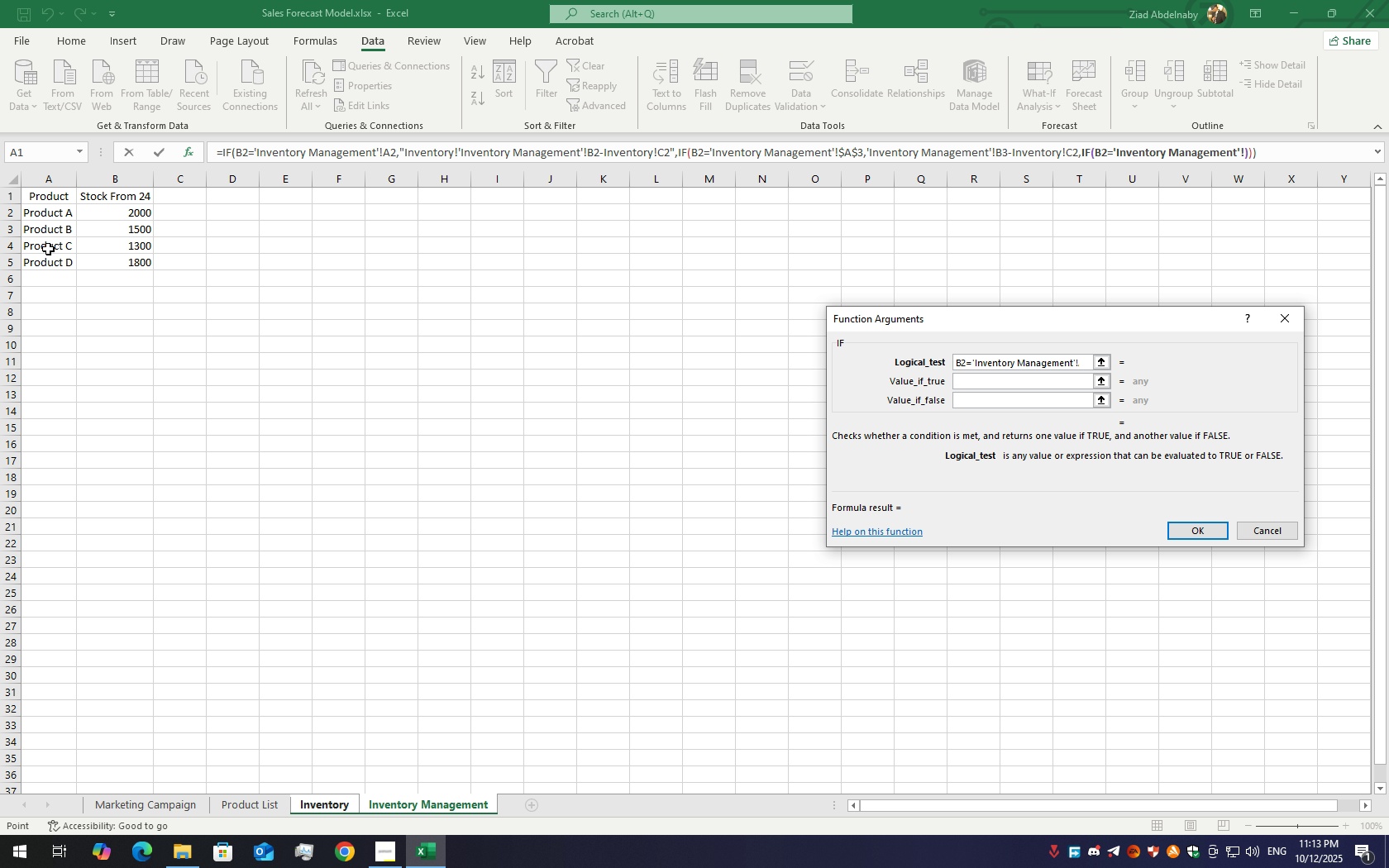 
left_click([48, 249])
 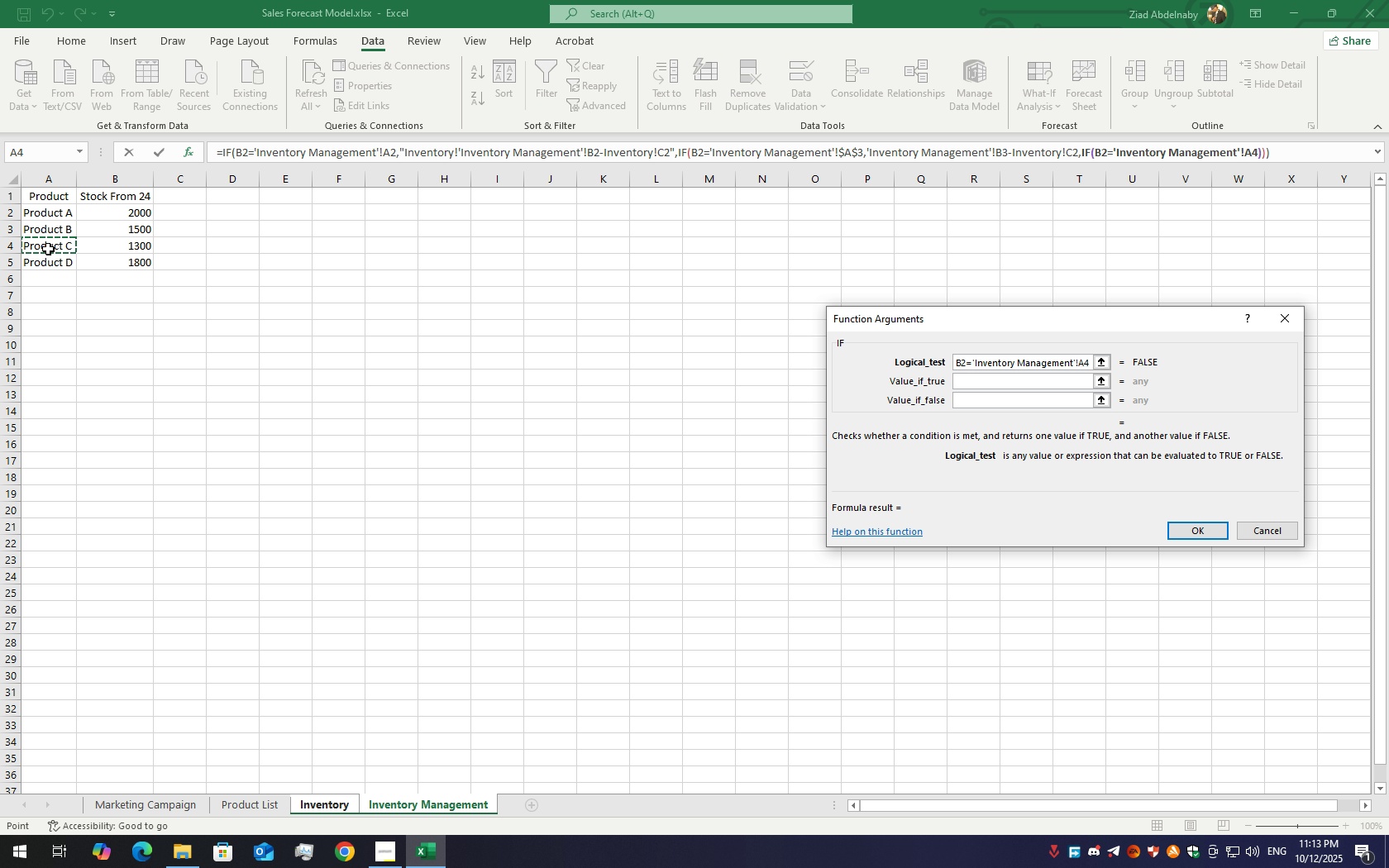 
key(F4)
 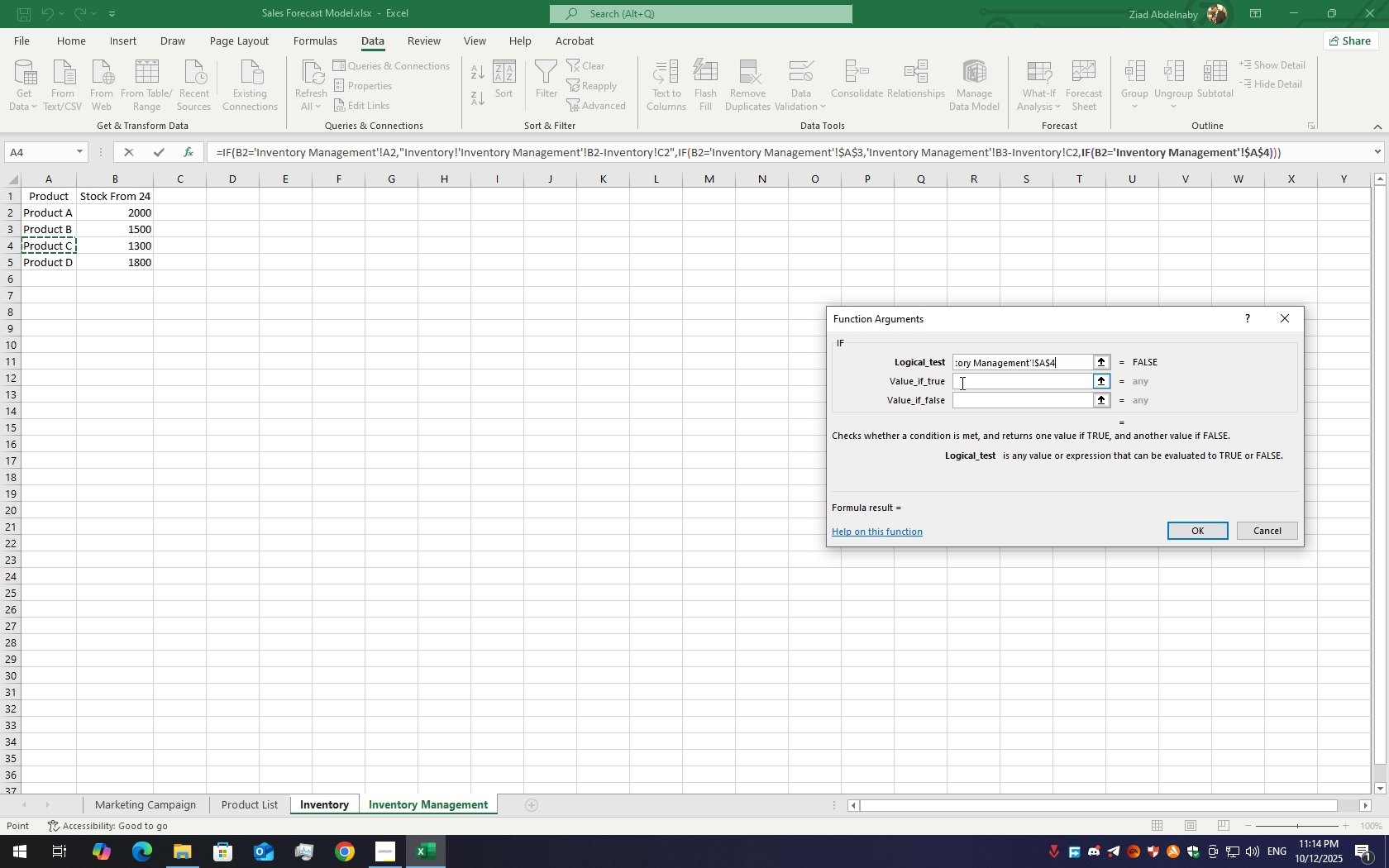 
left_click([962, 384])
 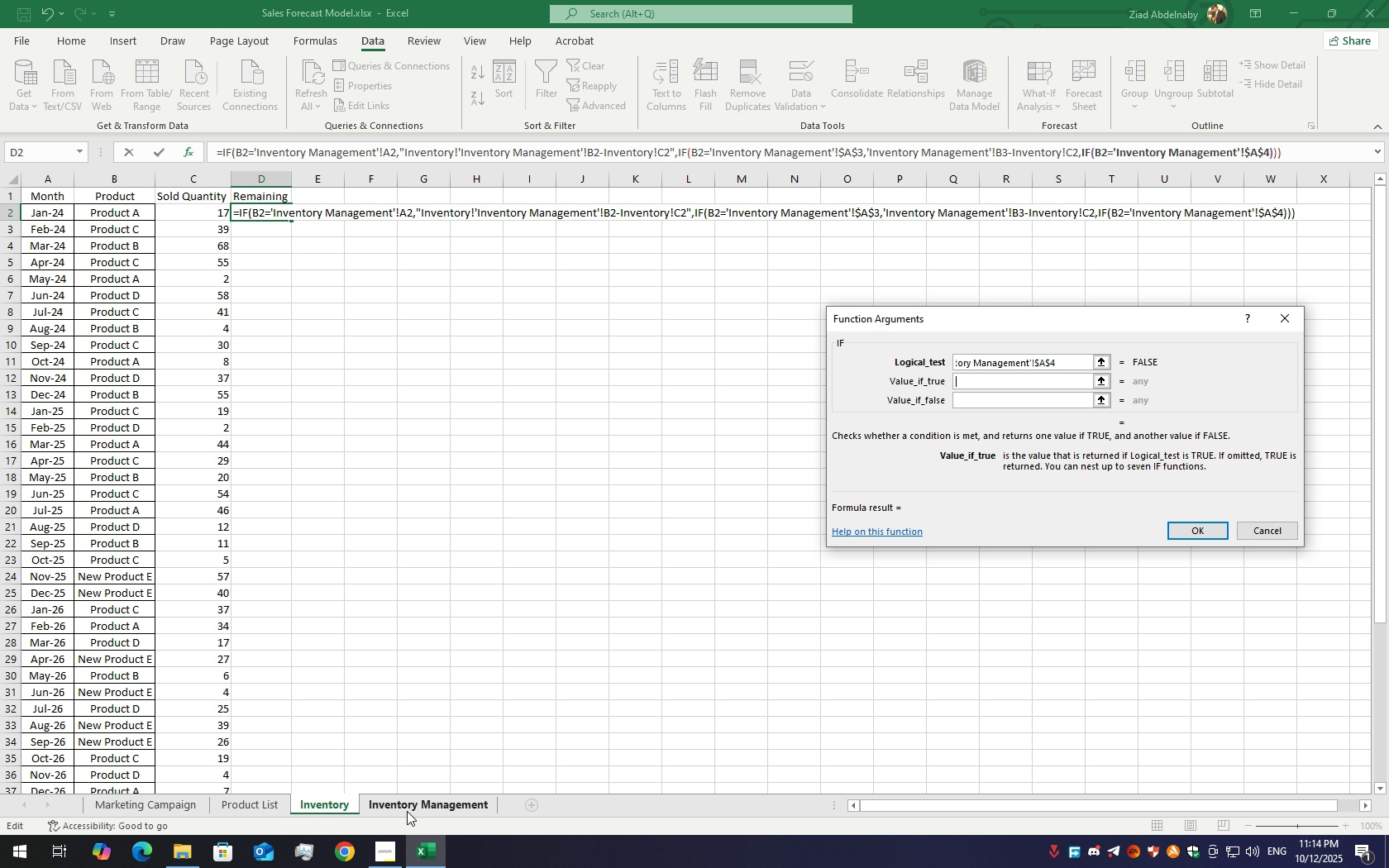 
left_click([407, 811])
 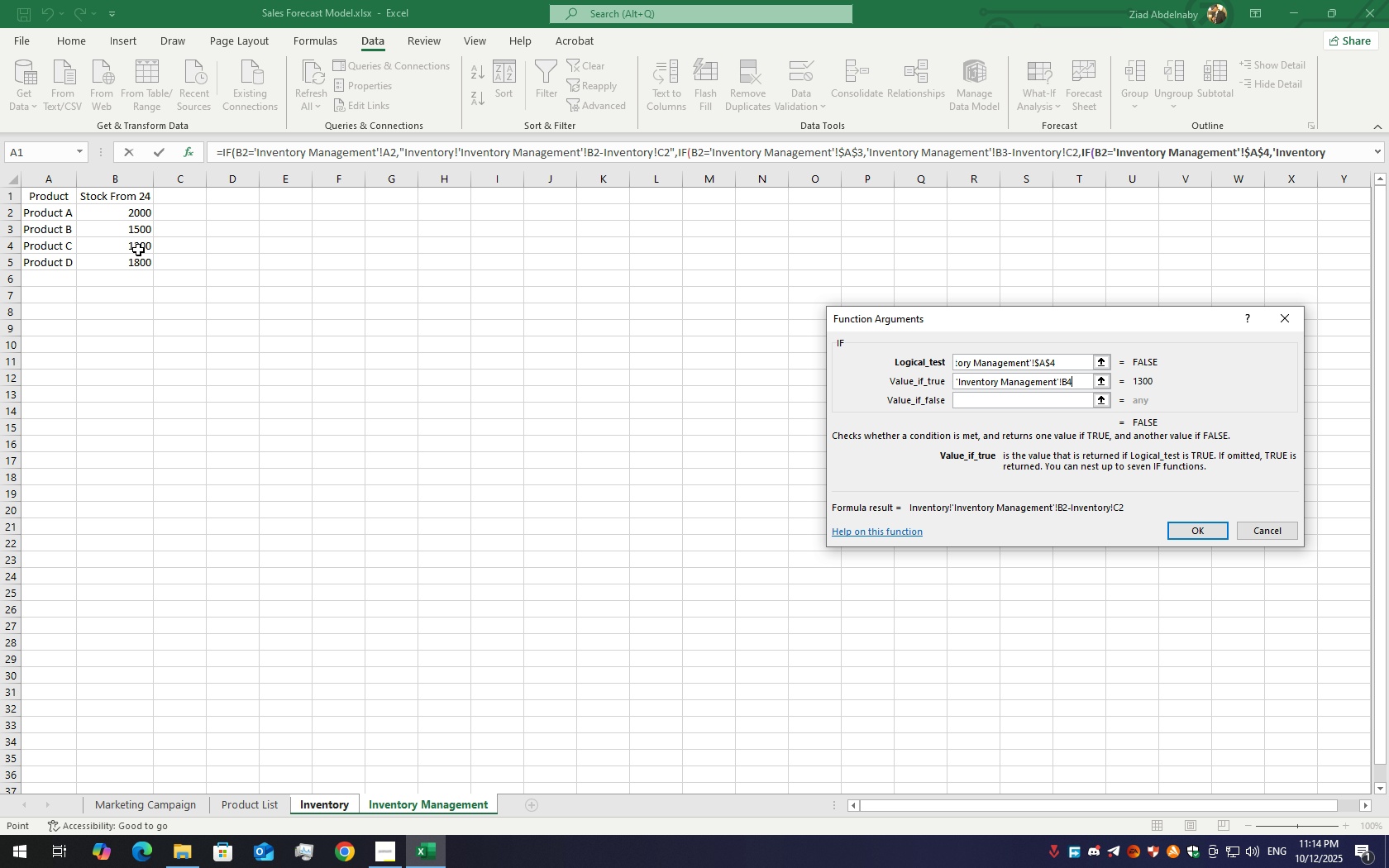 
left_click([138, 250])
 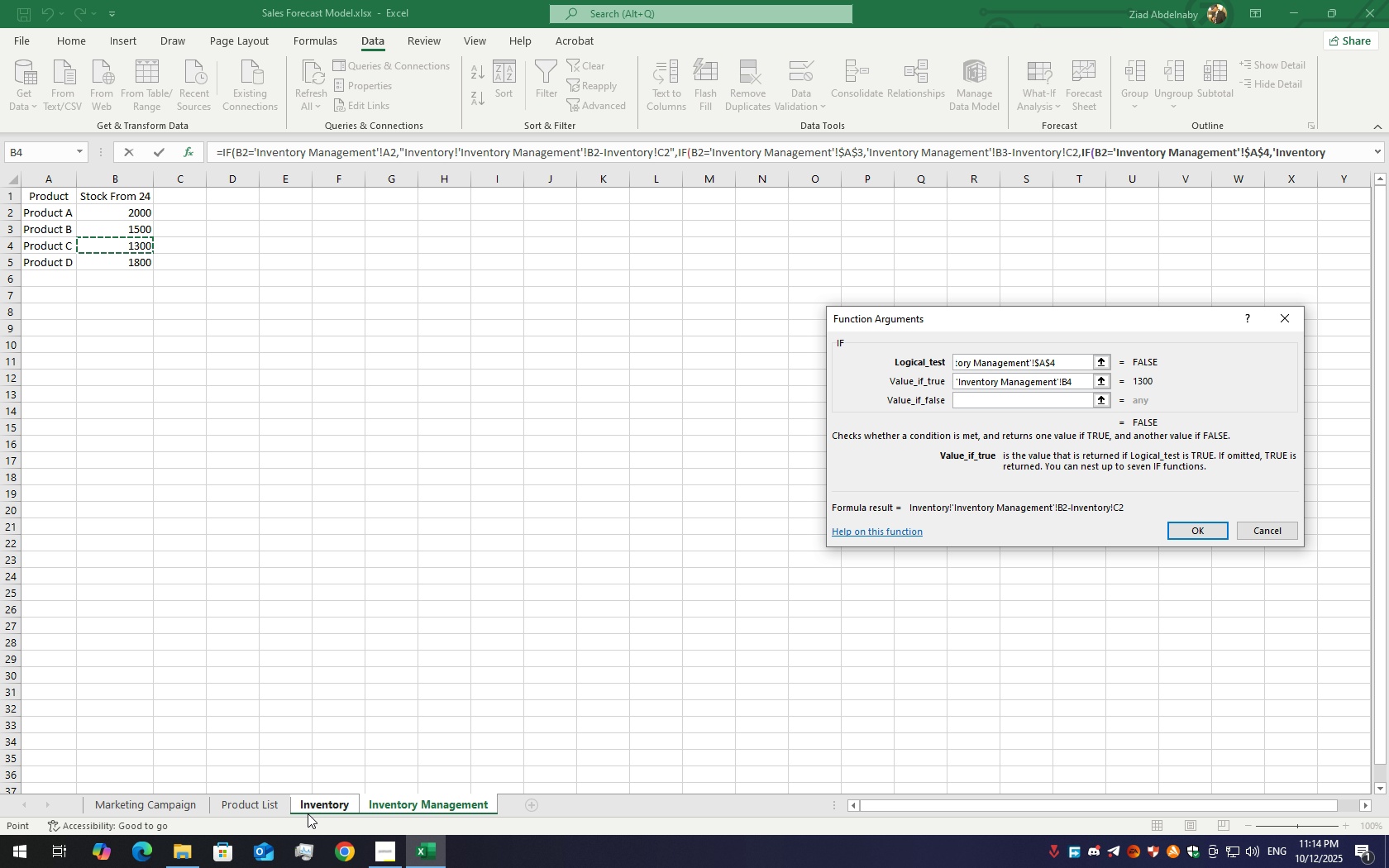 
wait(6.26)
 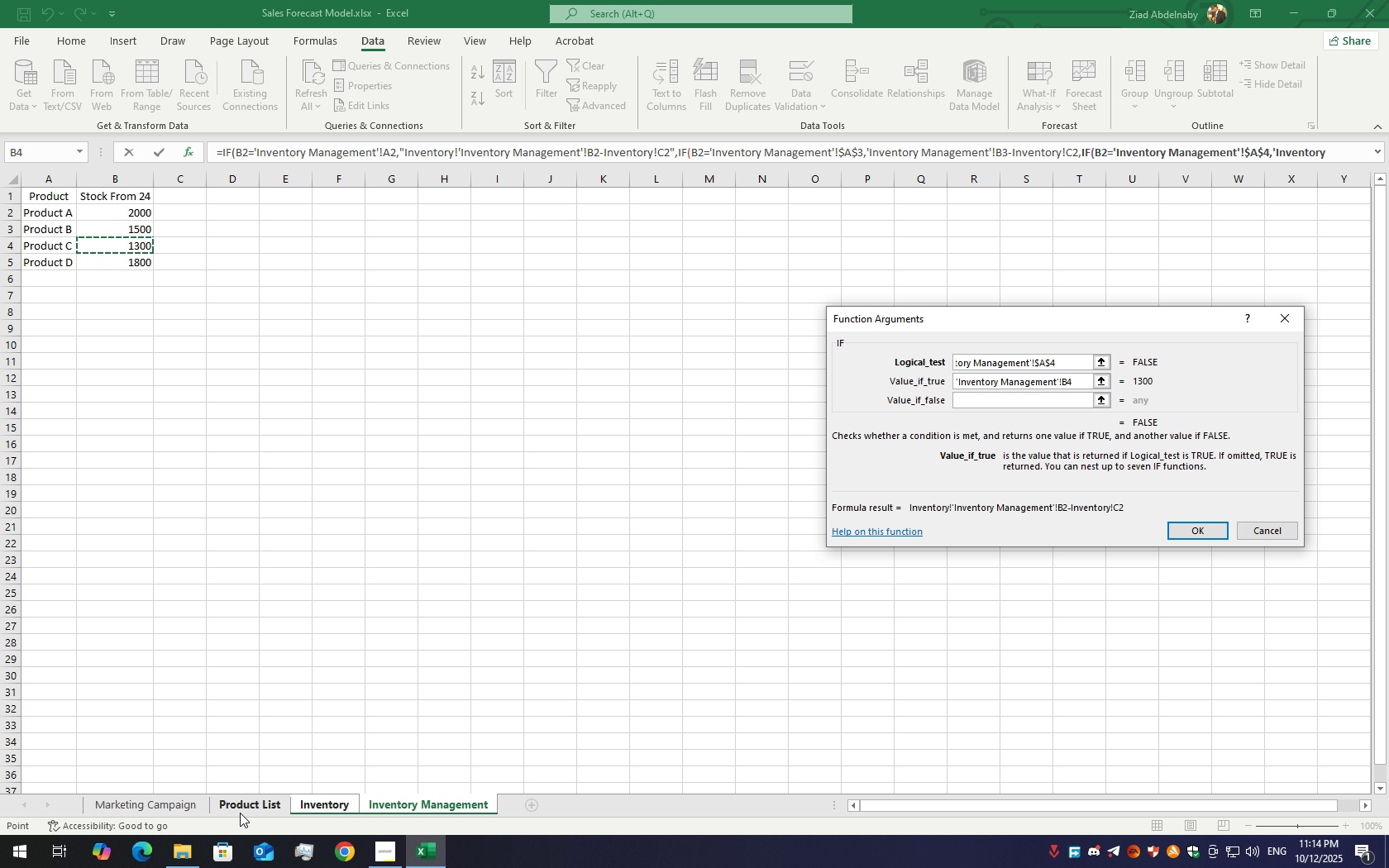 
key(NumpadSubtract)
 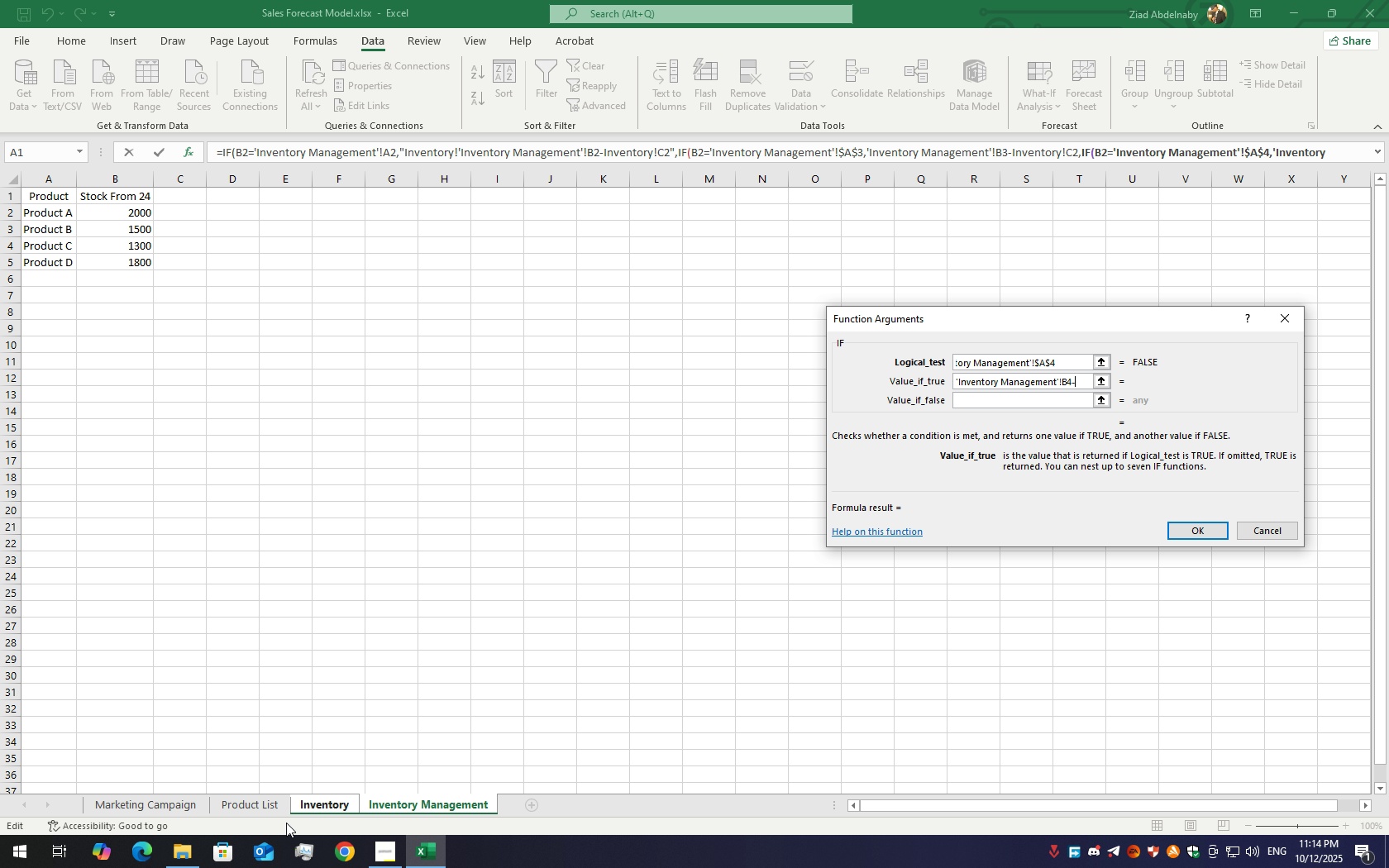 
wait(7.06)
 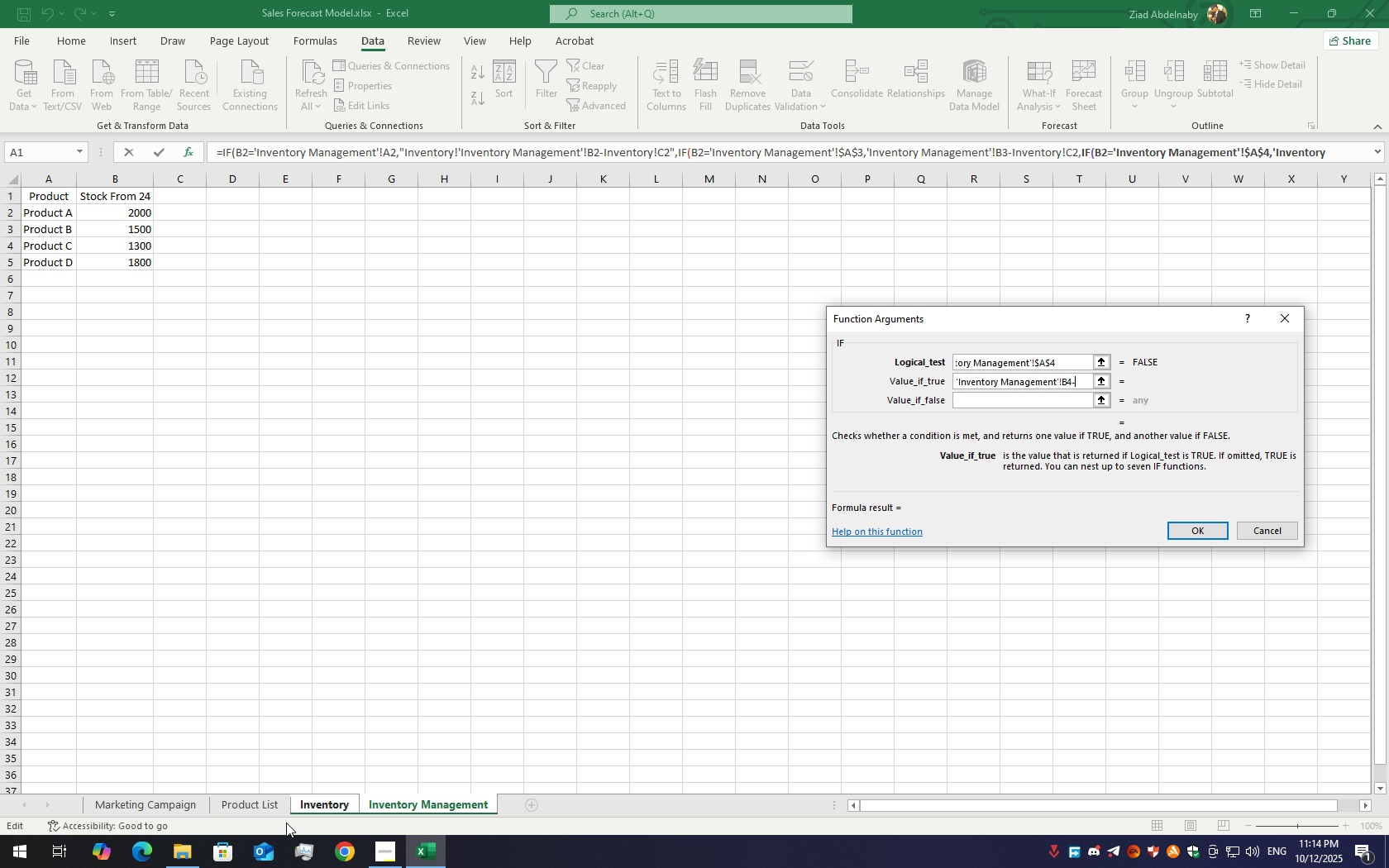 
left_click([289, 812])
 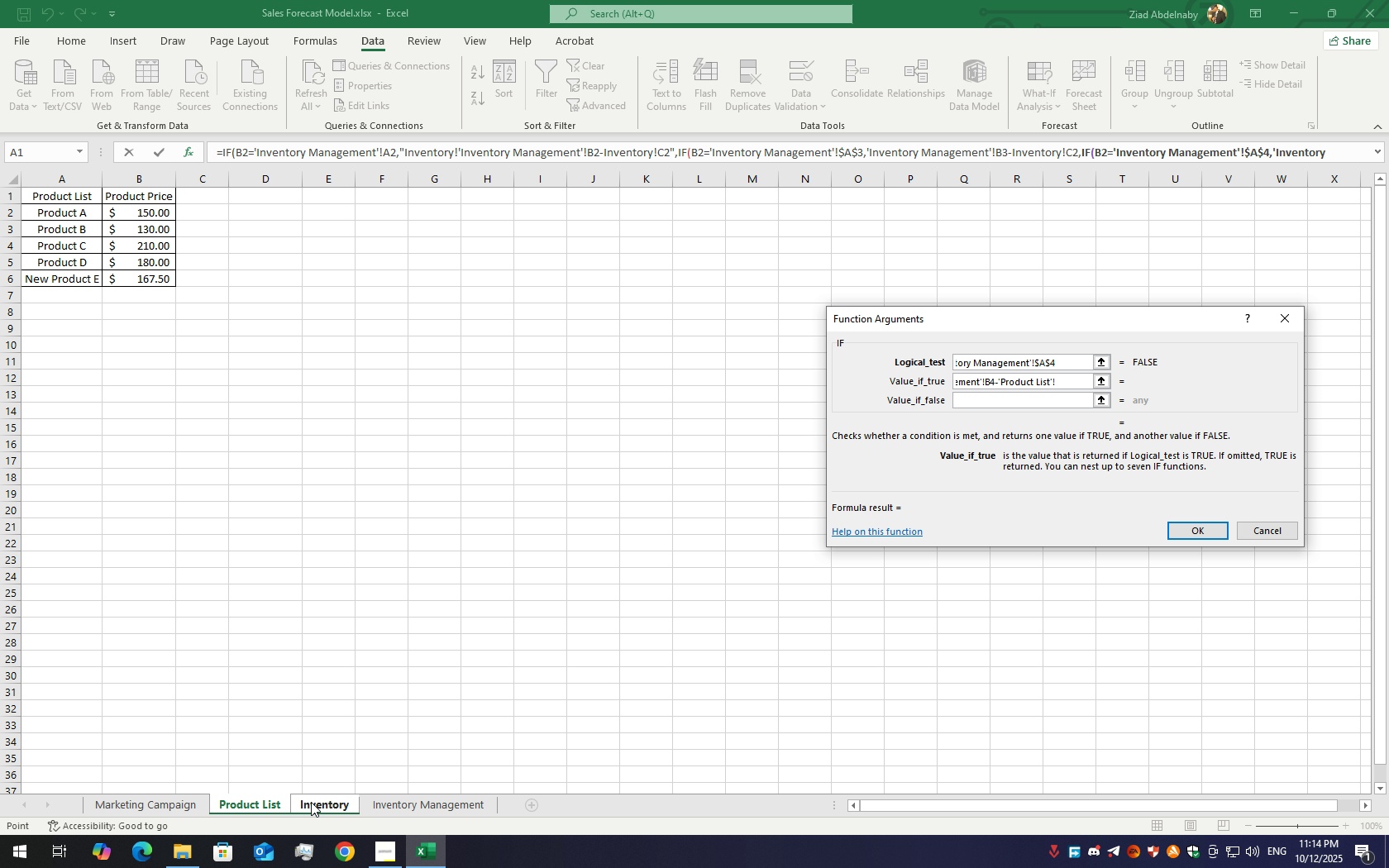 
left_click([311, 802])
 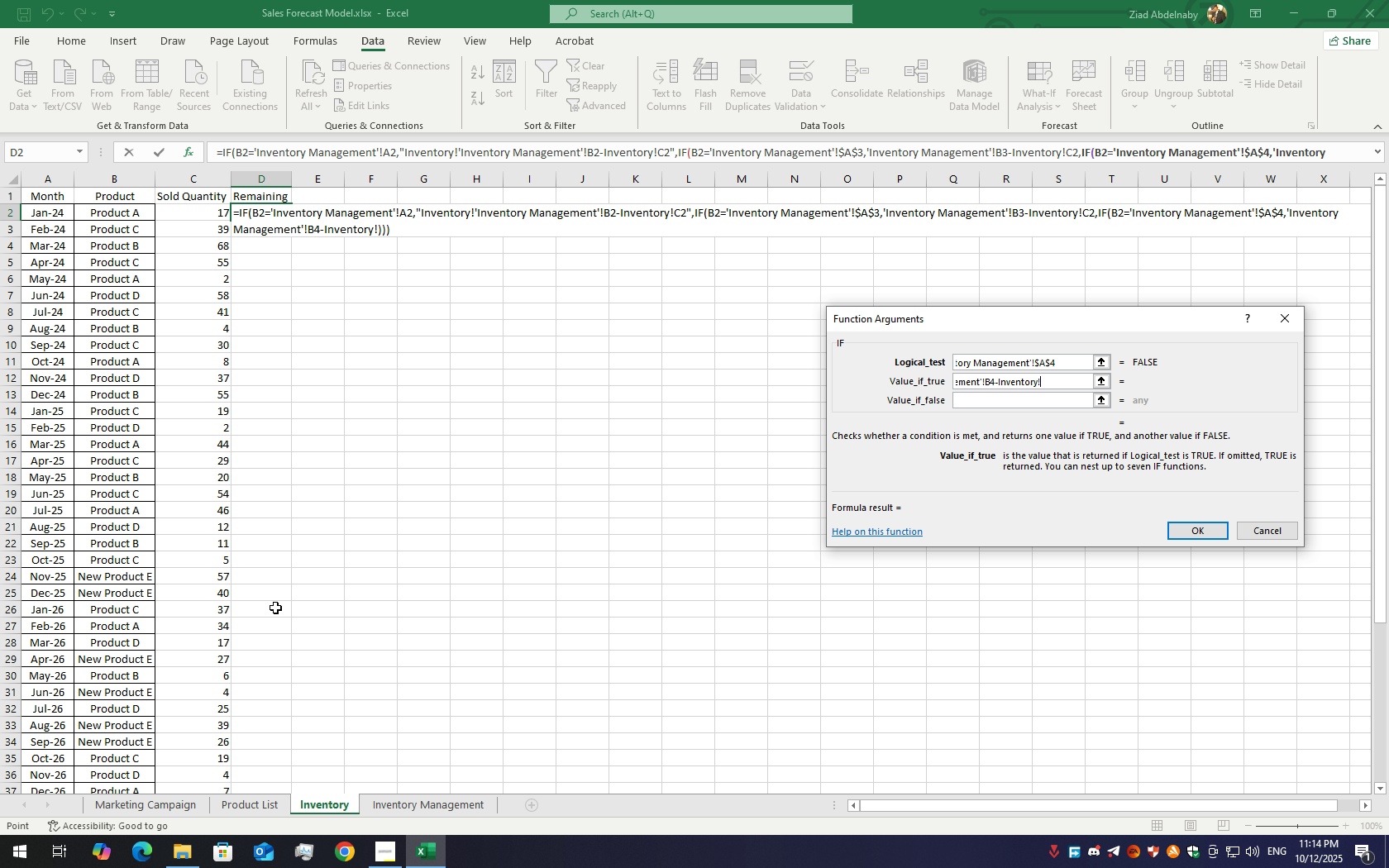 
wait(8.14)
 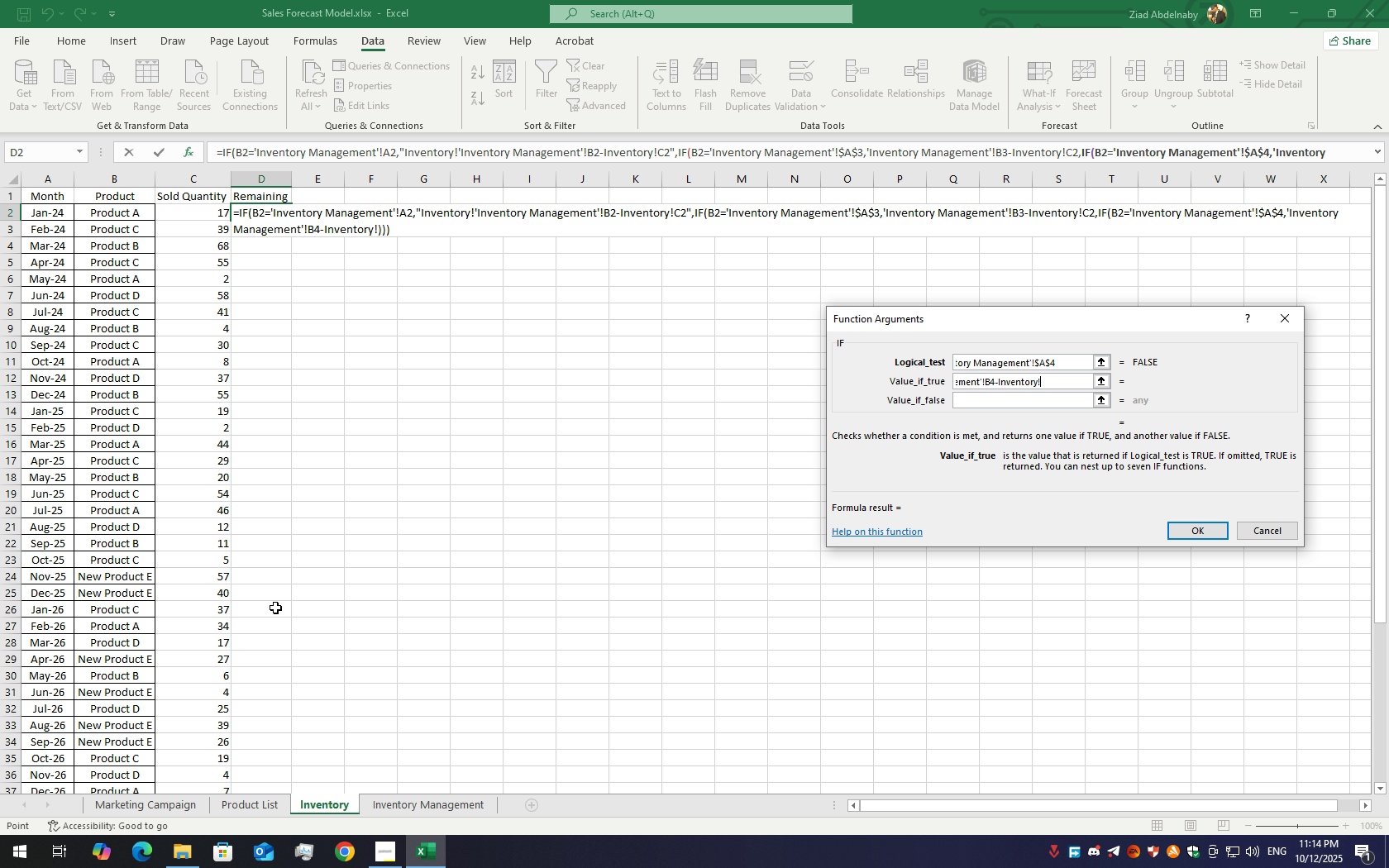 
left_click([194, 212])
 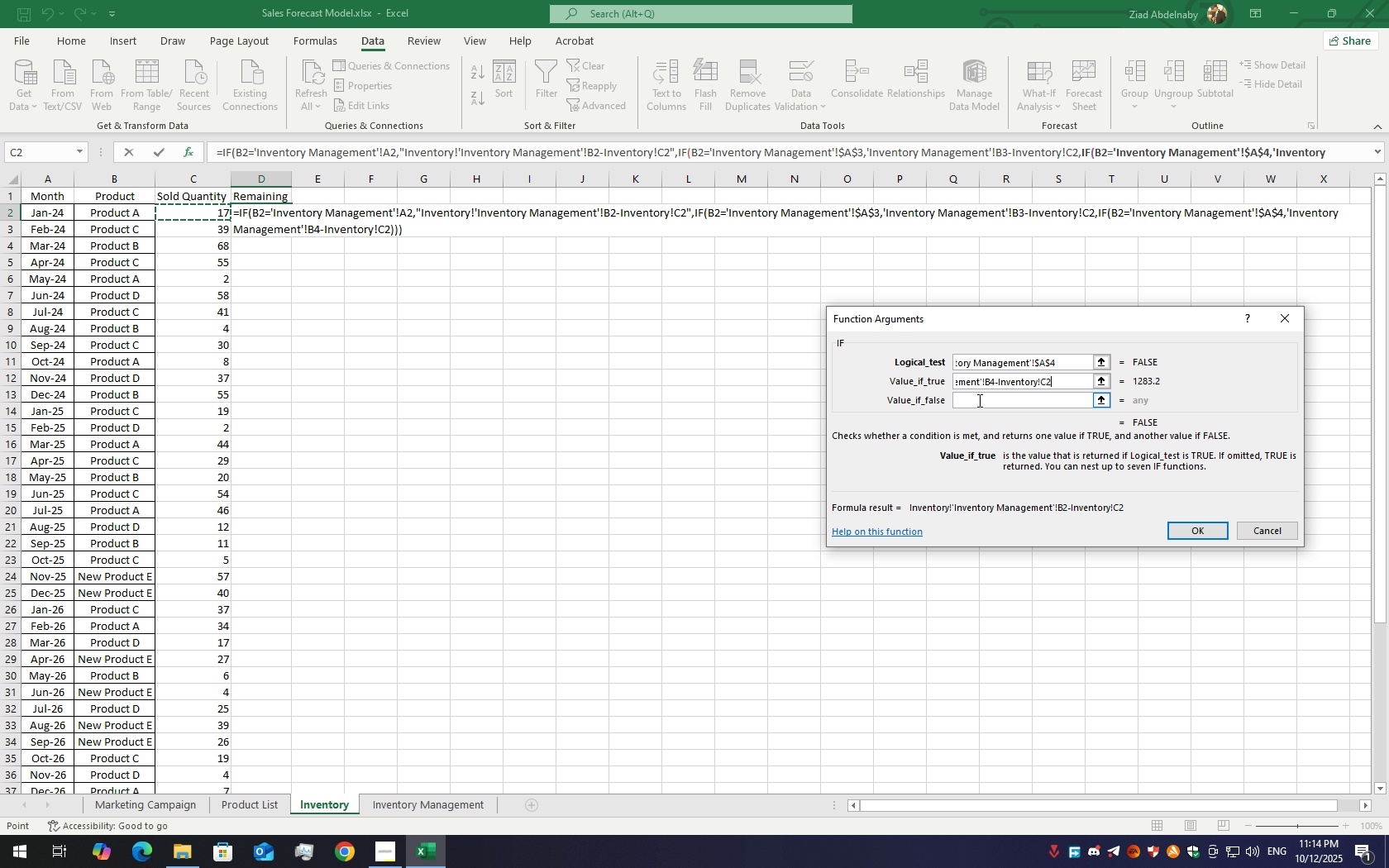 
left_click([978, 400])
 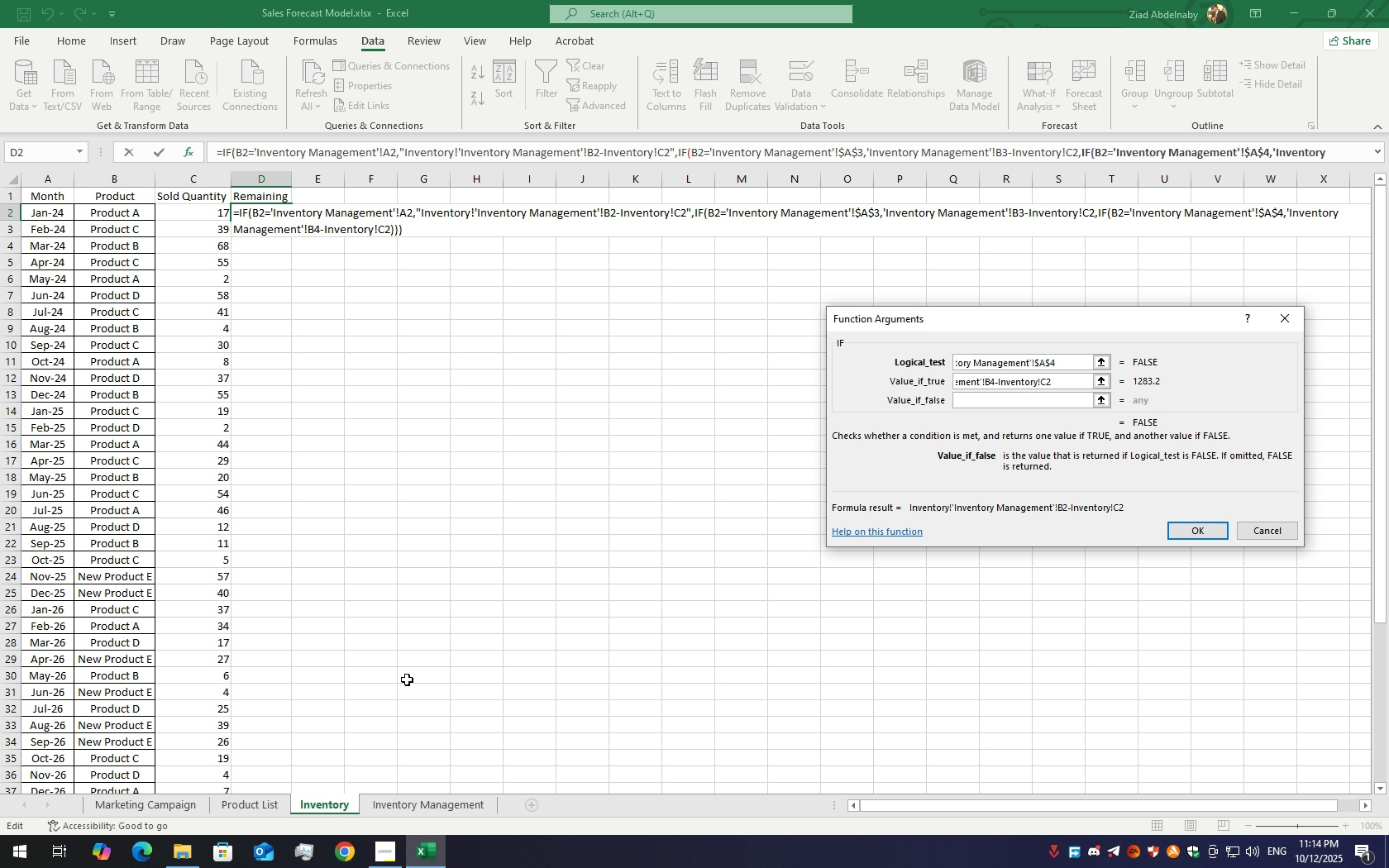 
left_click([392, 809])
 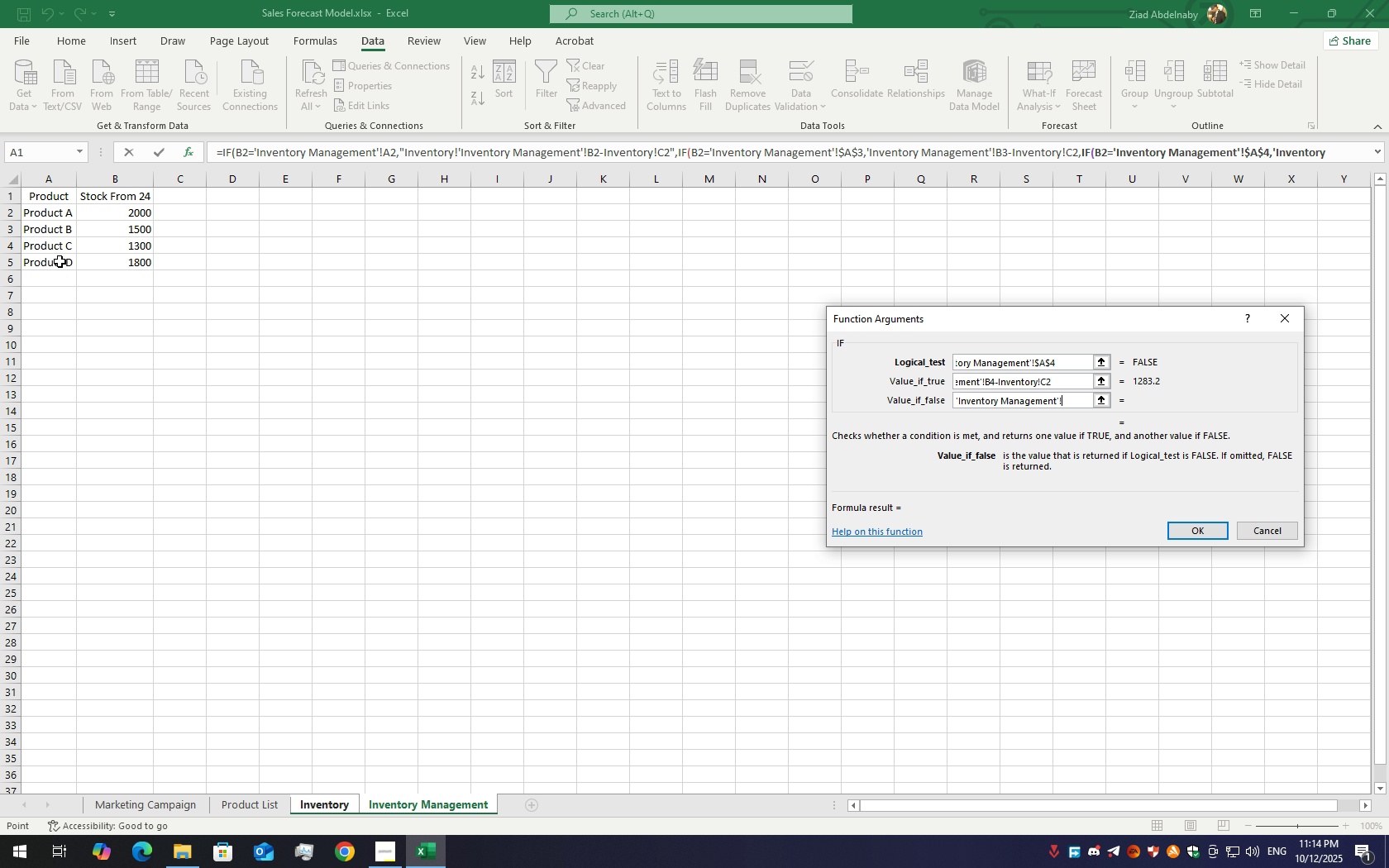 
wait(10.54)
 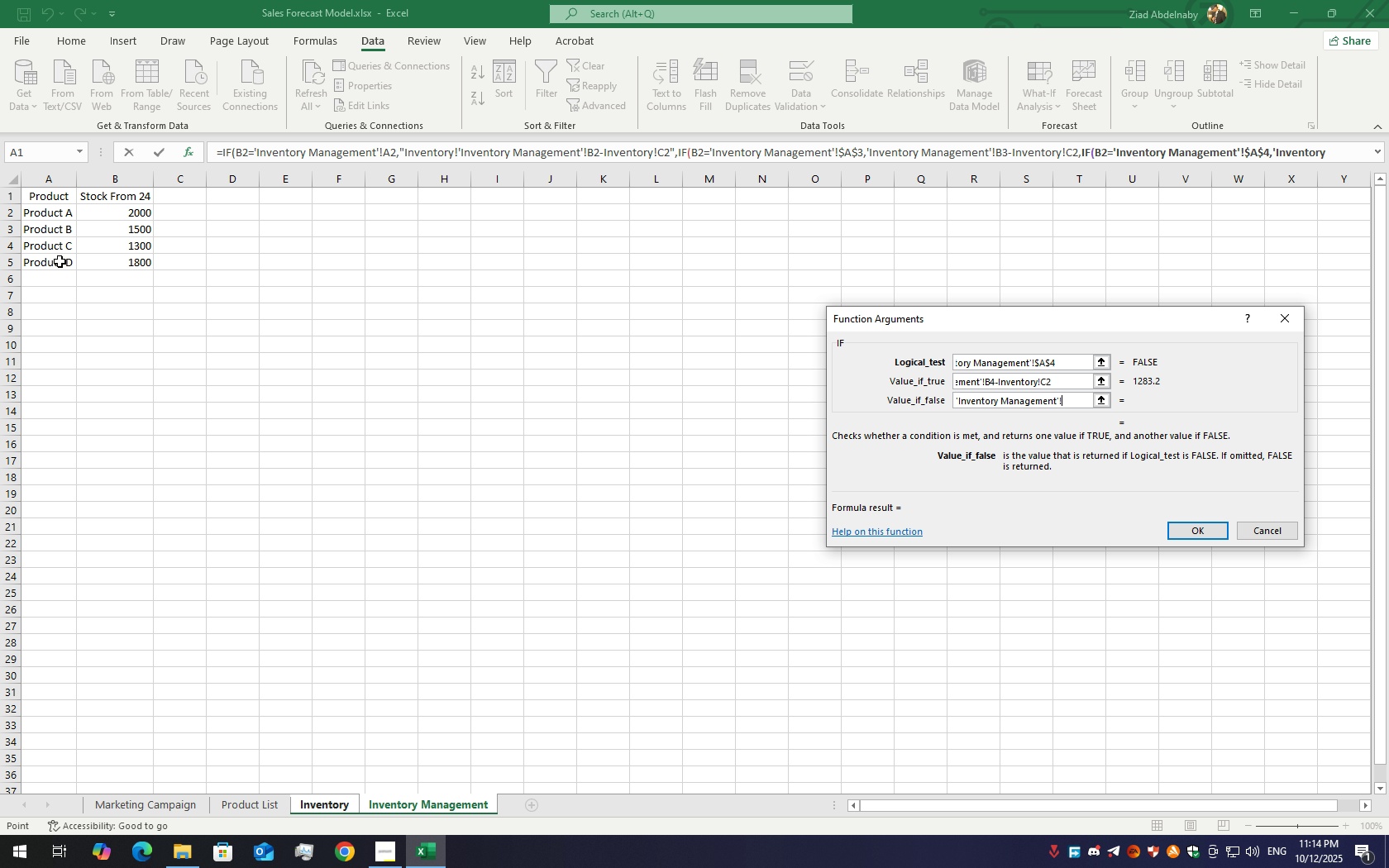 
left_click([46, 265])
 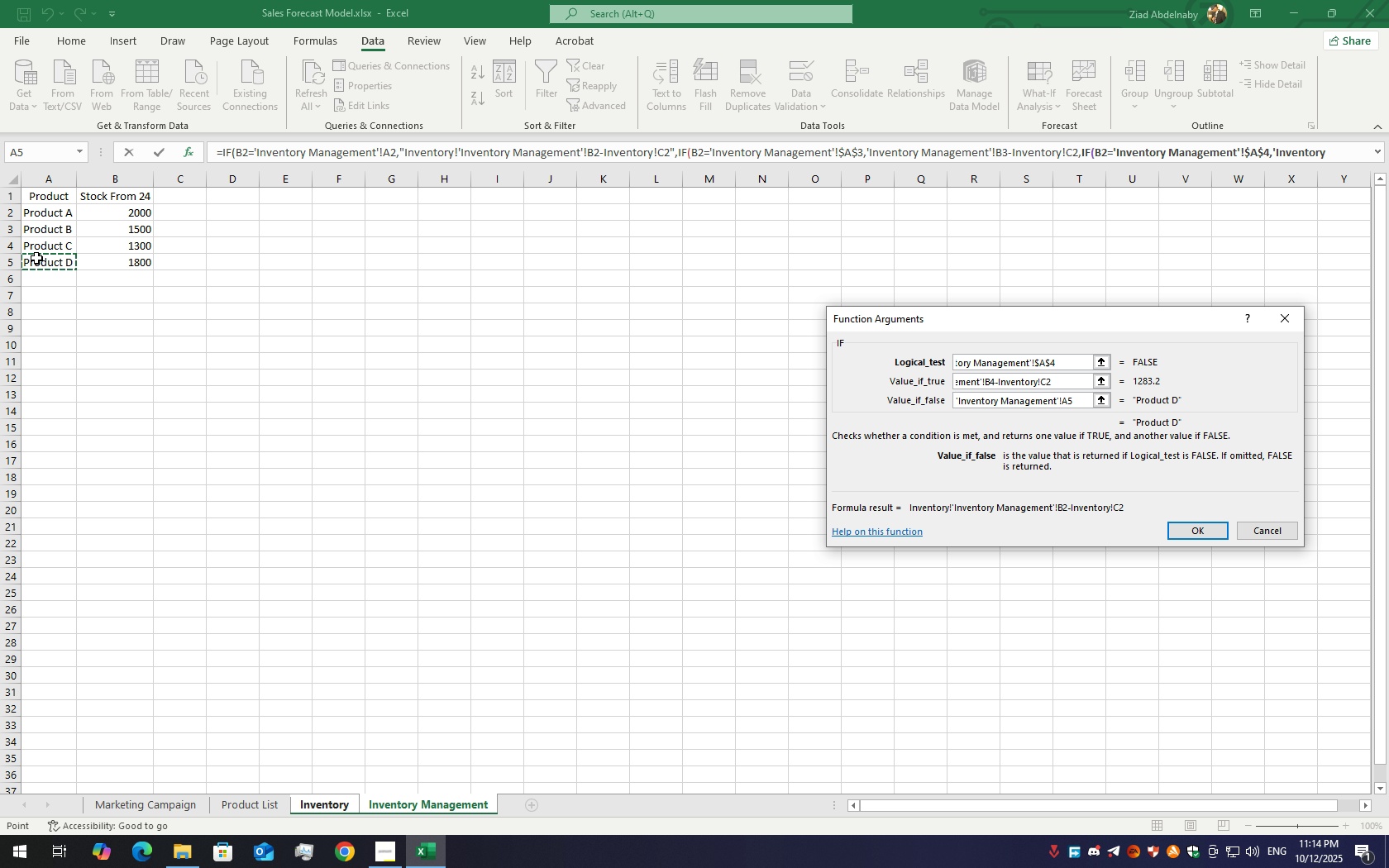 
hold_key(key=Backspace, duration=1.53)
 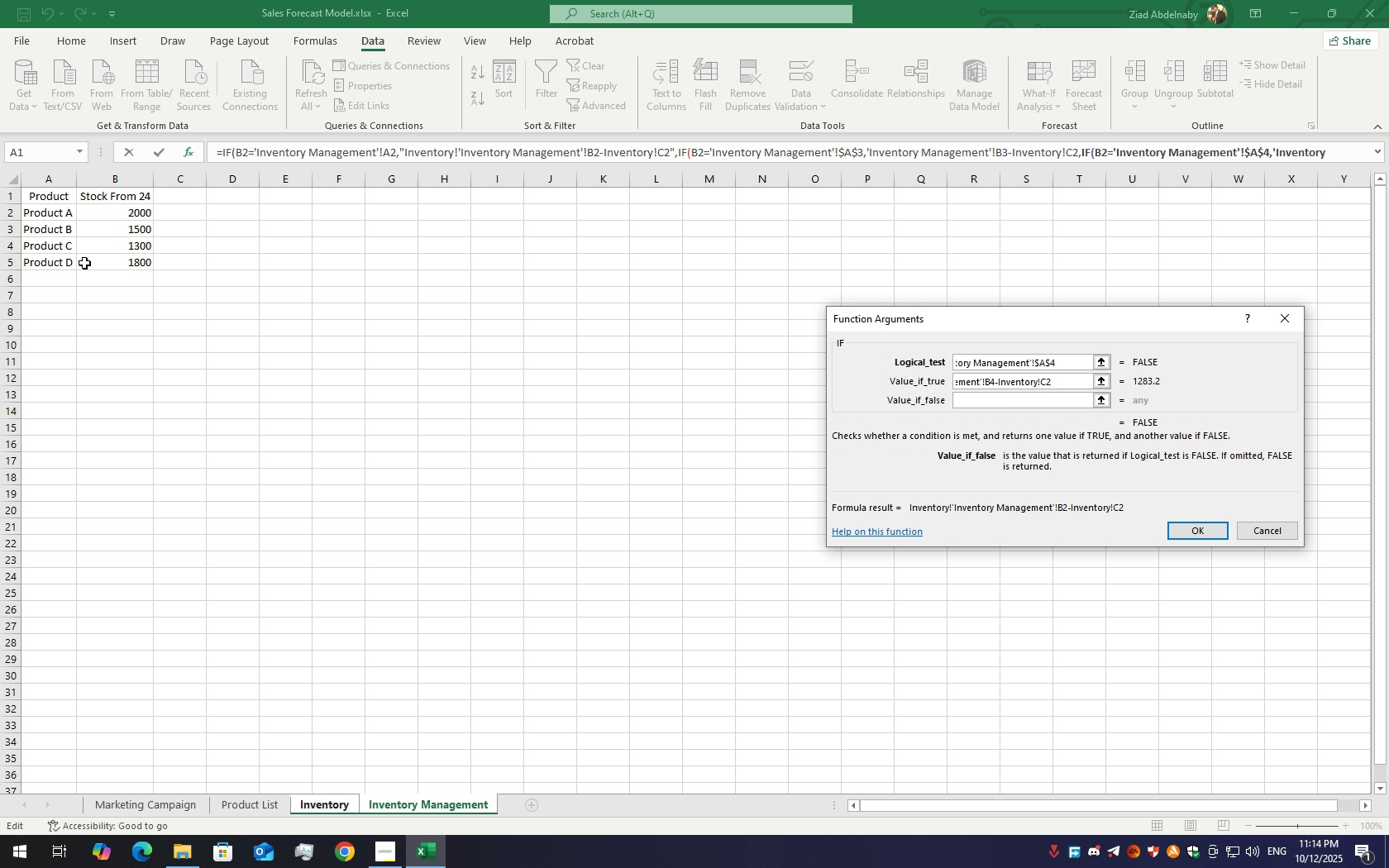 
hold_key(key=ShiftLeft, duration=0.72)
 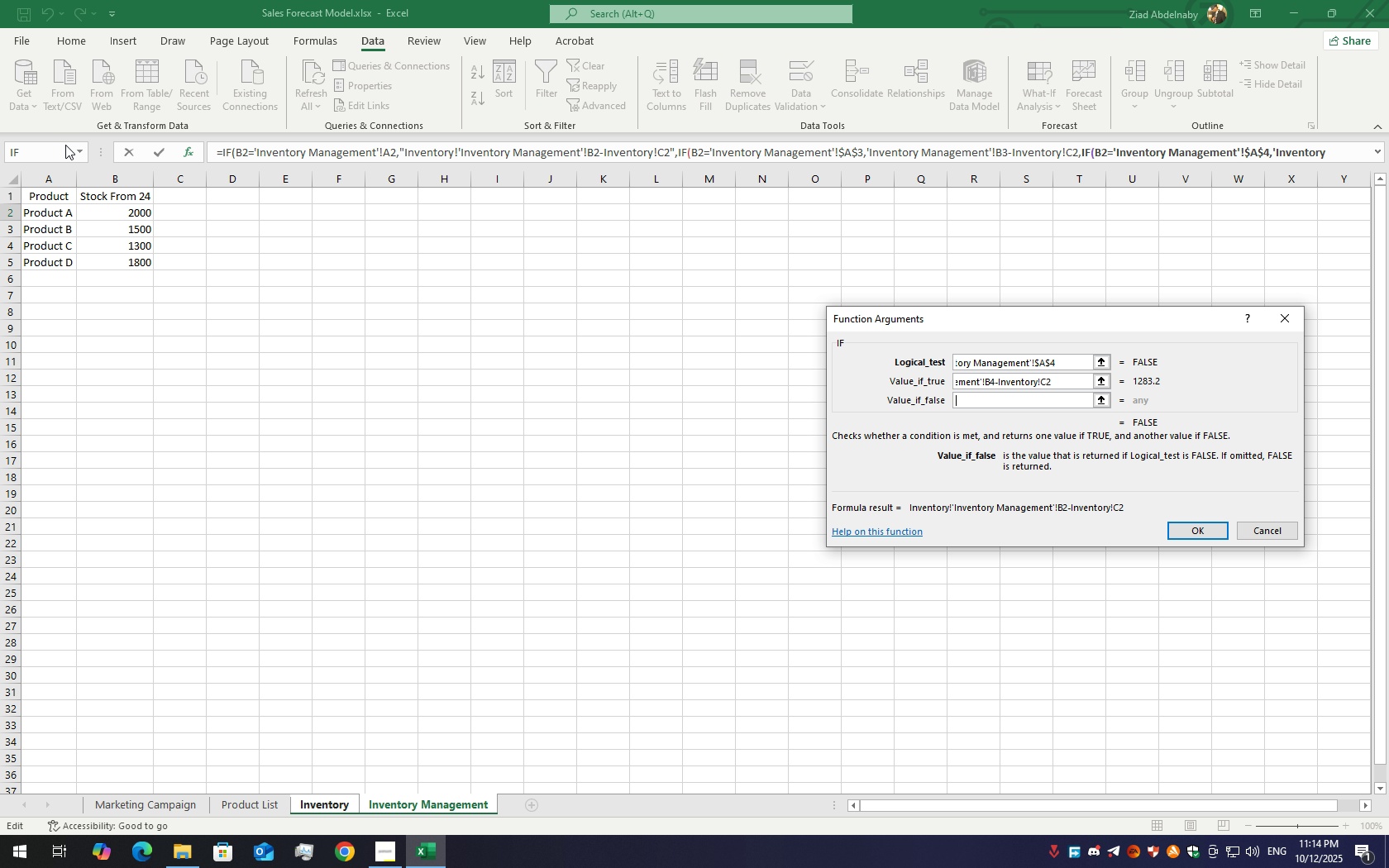 
left_click([51, 150])
 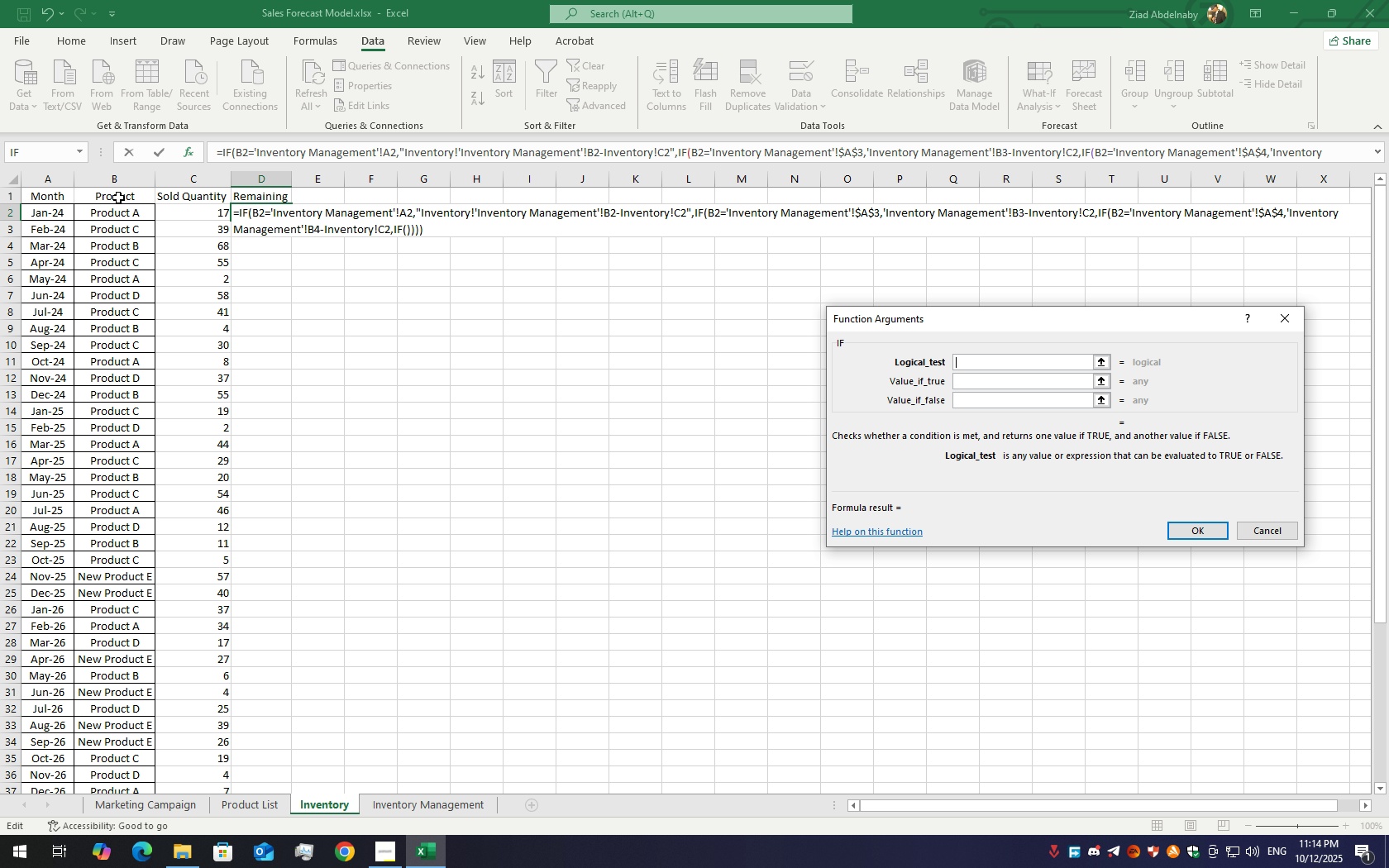 
left_click([123, 211])
 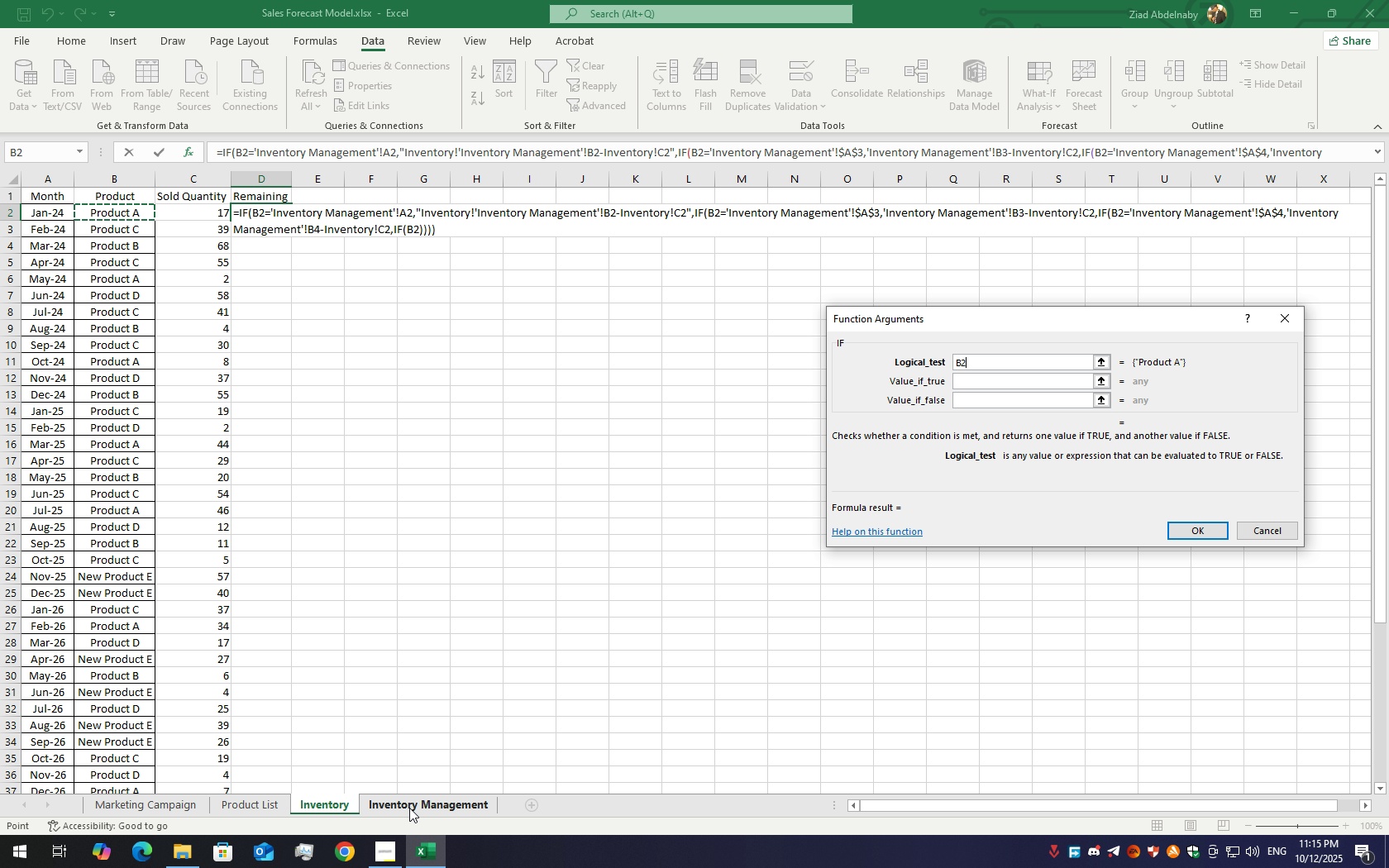 
left_click([405, 808])
 